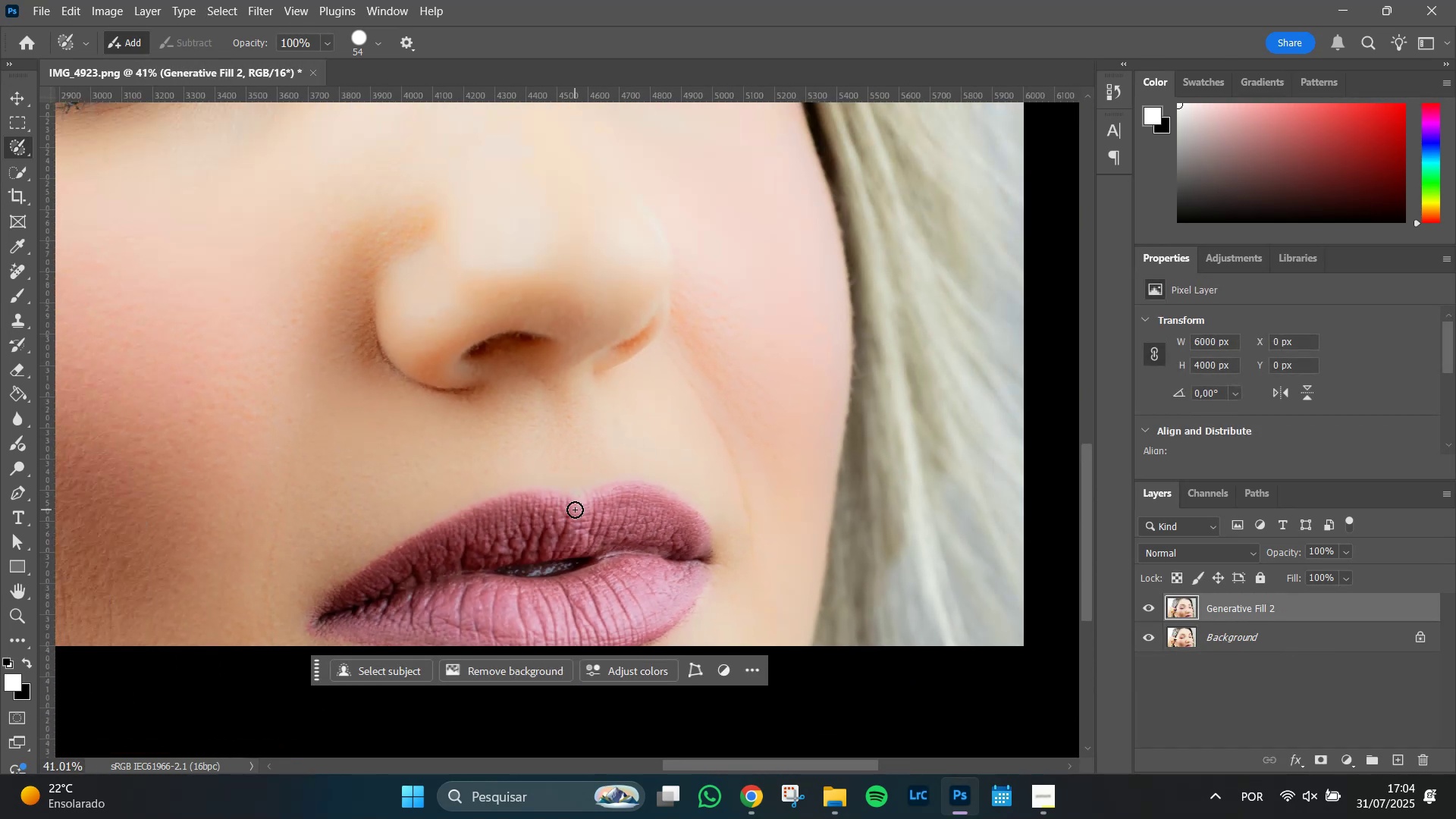 
hold_key(key=Space, duration=0.84)
 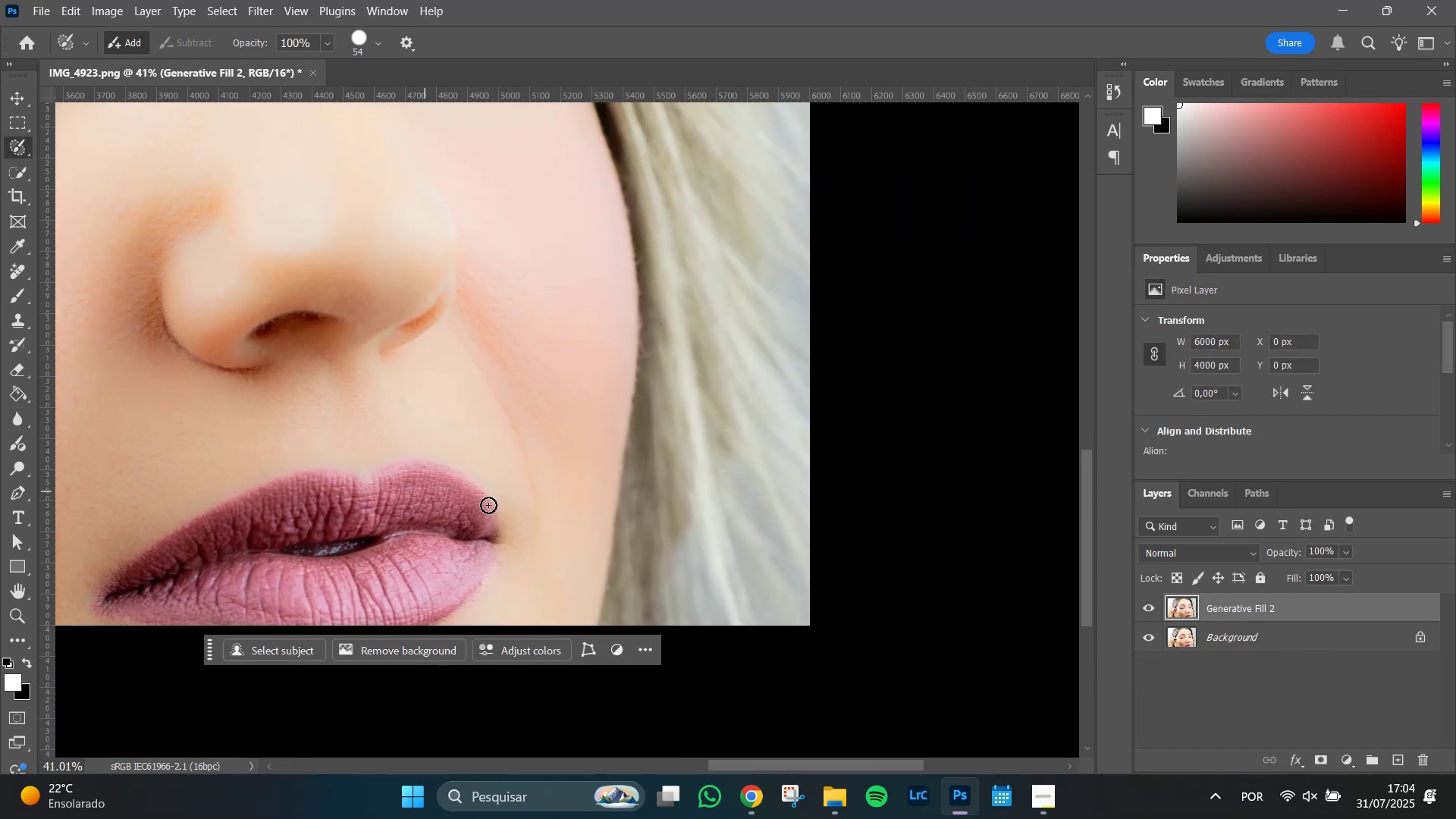 
hold_key(key=AltLeft, duration=1.08)
scroll: coordinate [591, 517], scroll_direction: up, amount: 13.0
 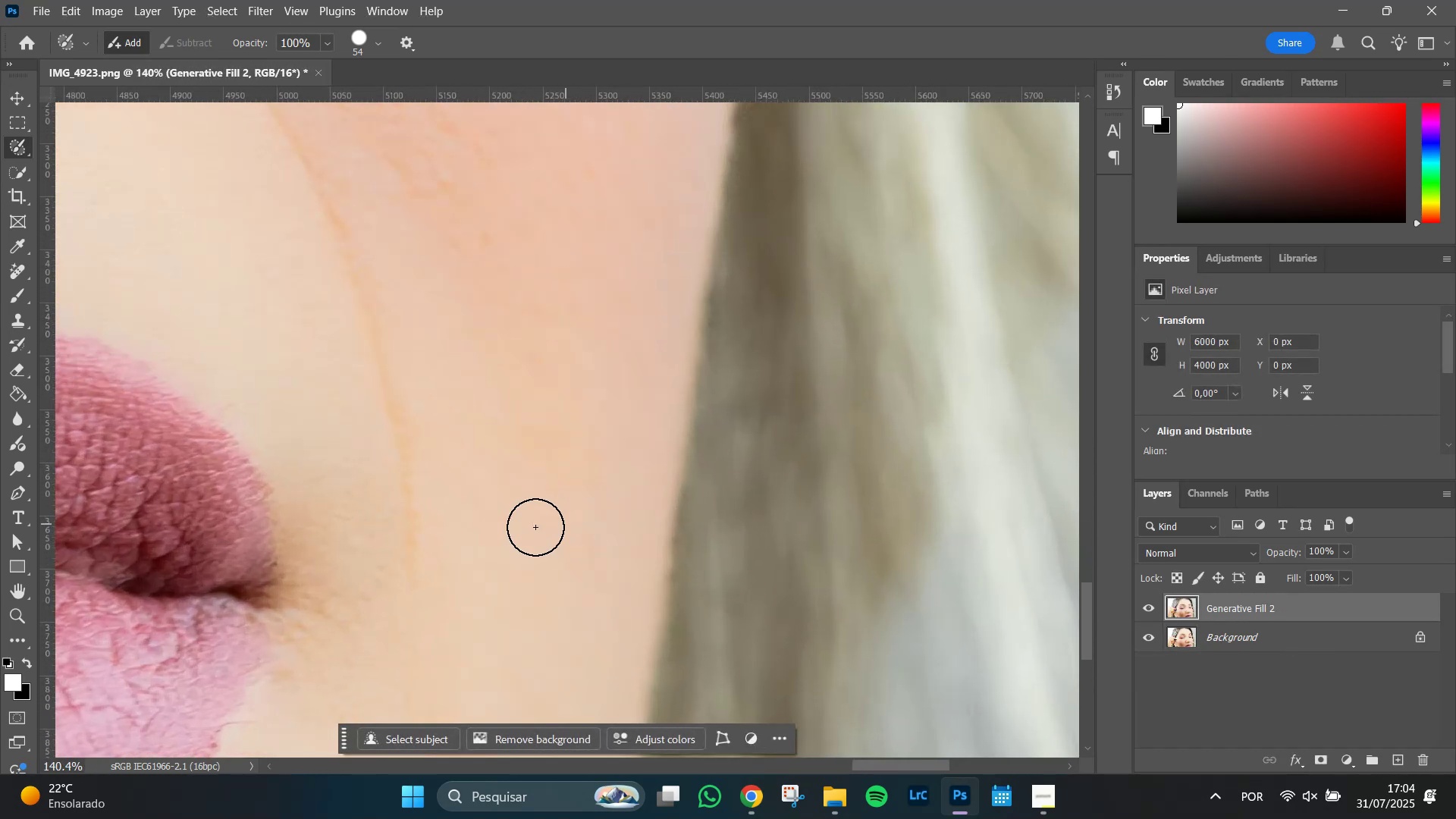 
hold_key(key=Space, duration=0.58)
 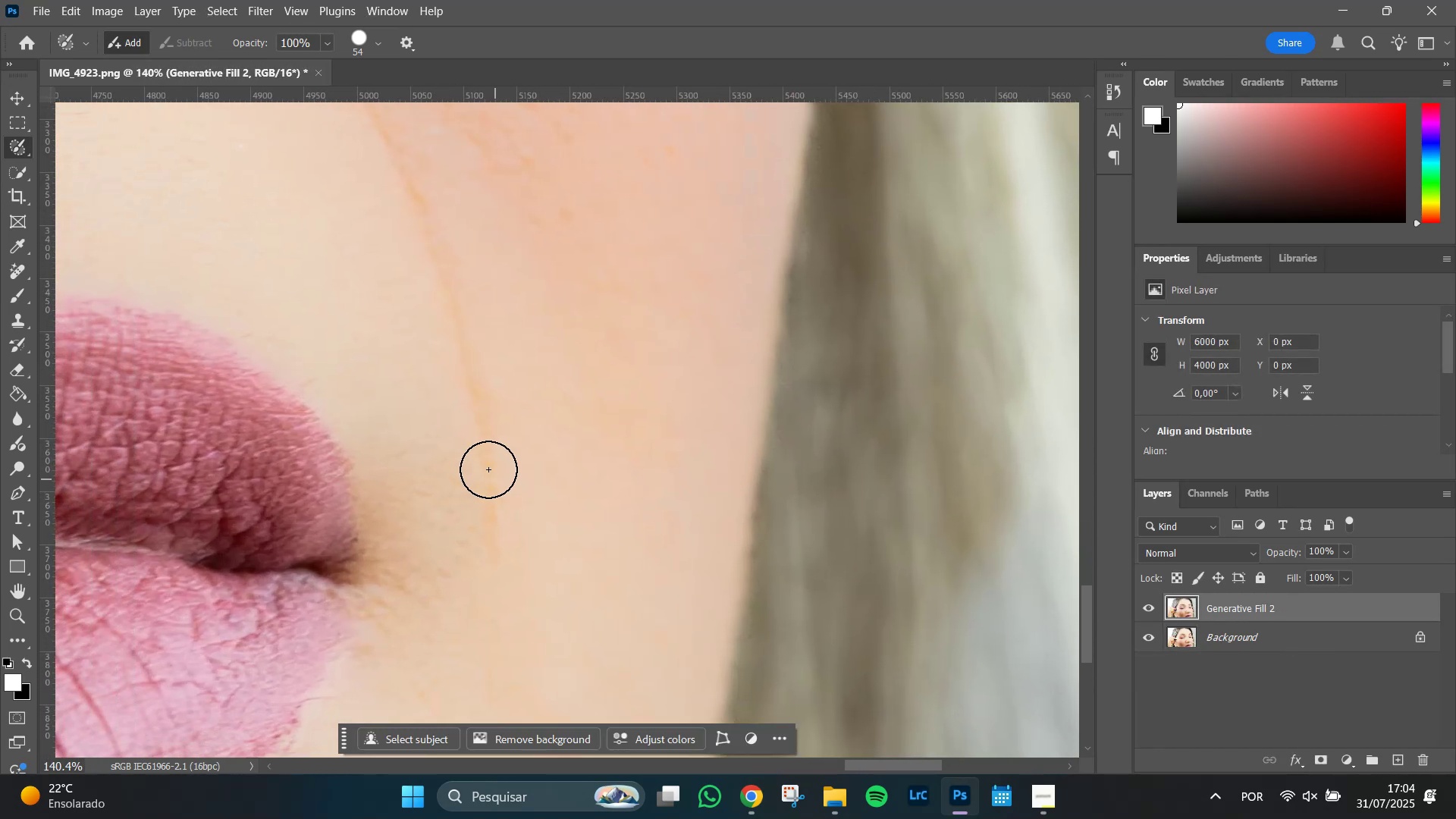 
hold_key(key=AltLeft, duration=0.36)
scroll: coordinate [485, 469], scroll_direction: up, amount: 2.0
 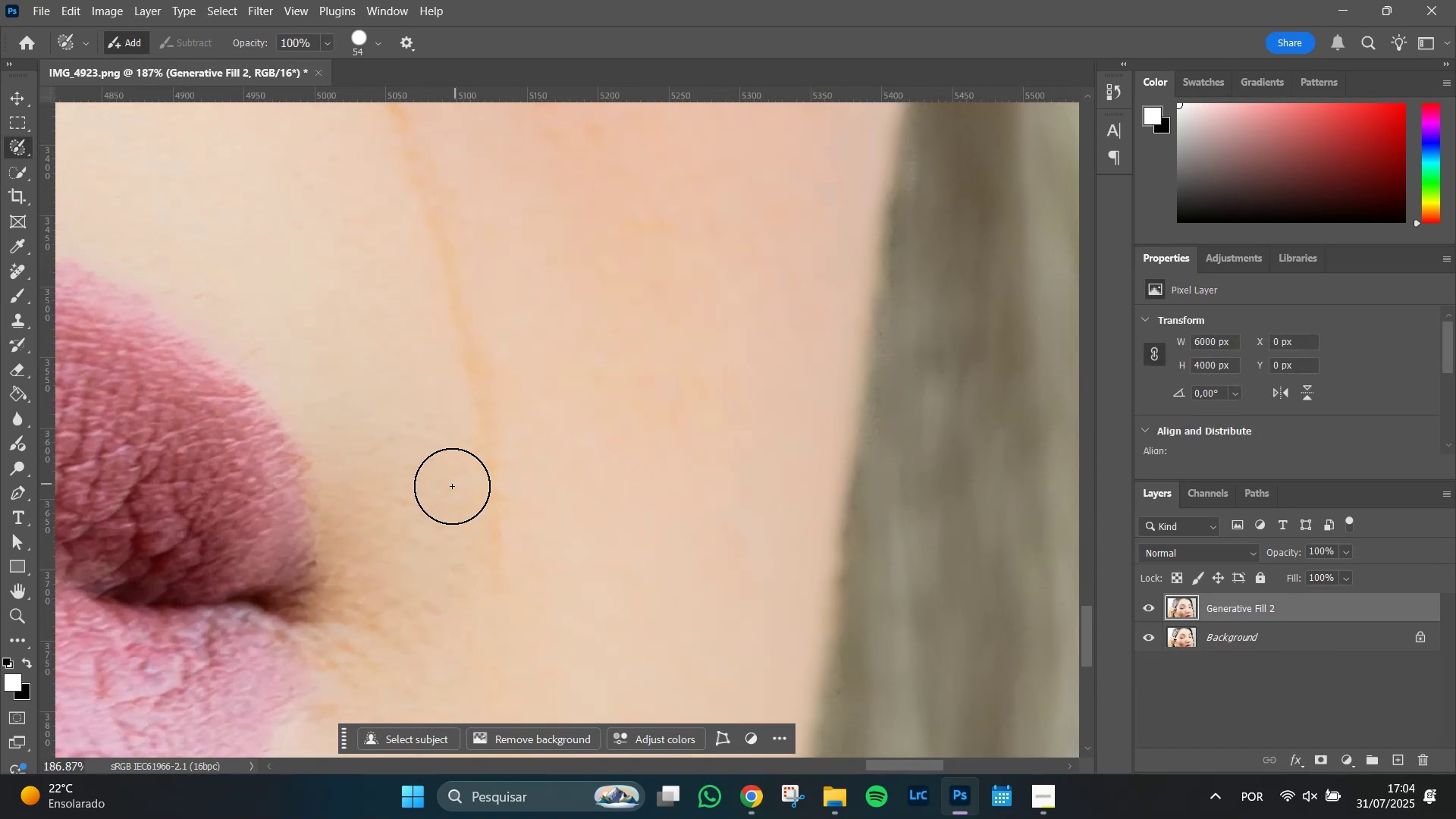 
hold_key(key=Space, duration=0.81)
 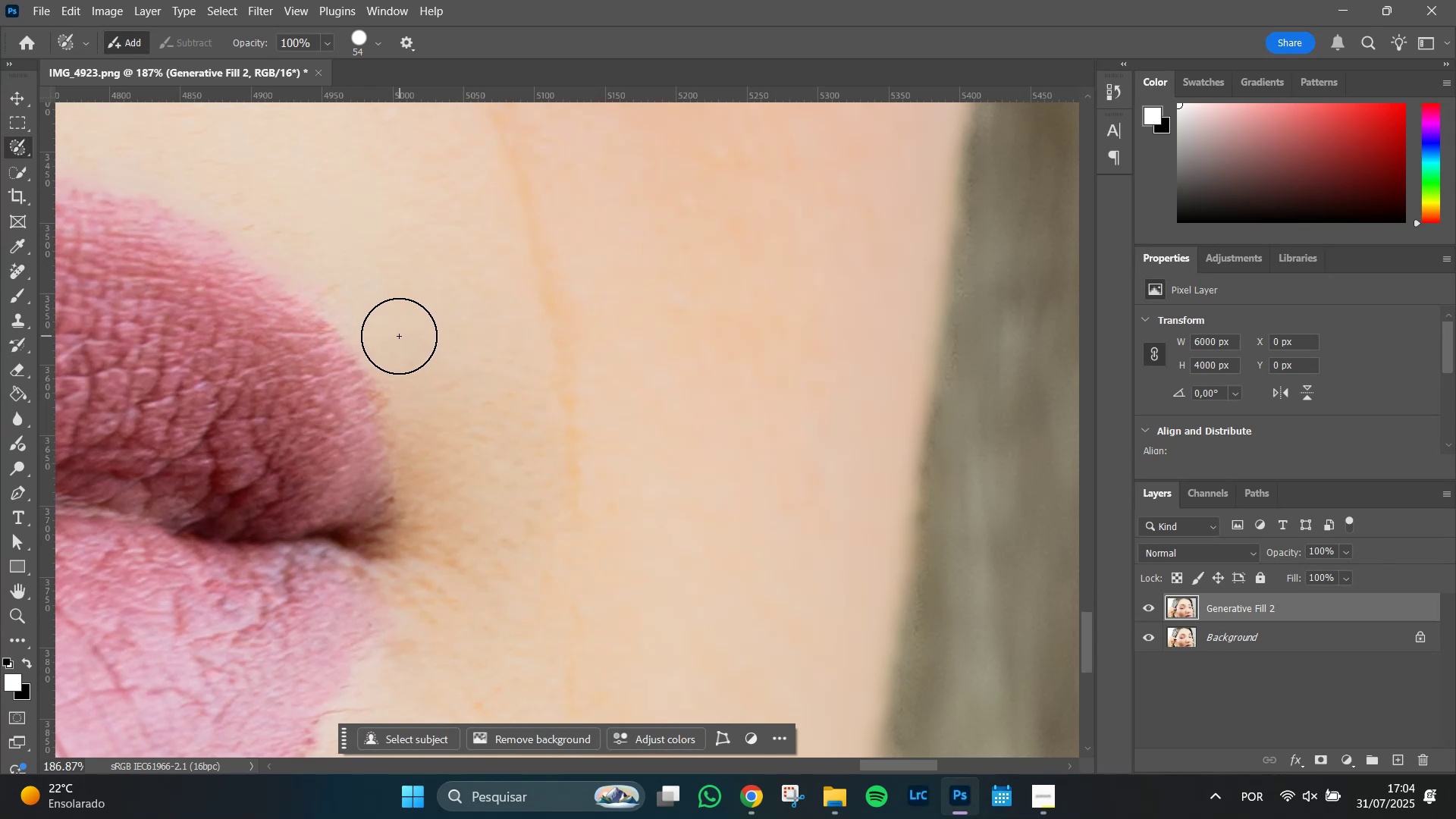 
key(I)
 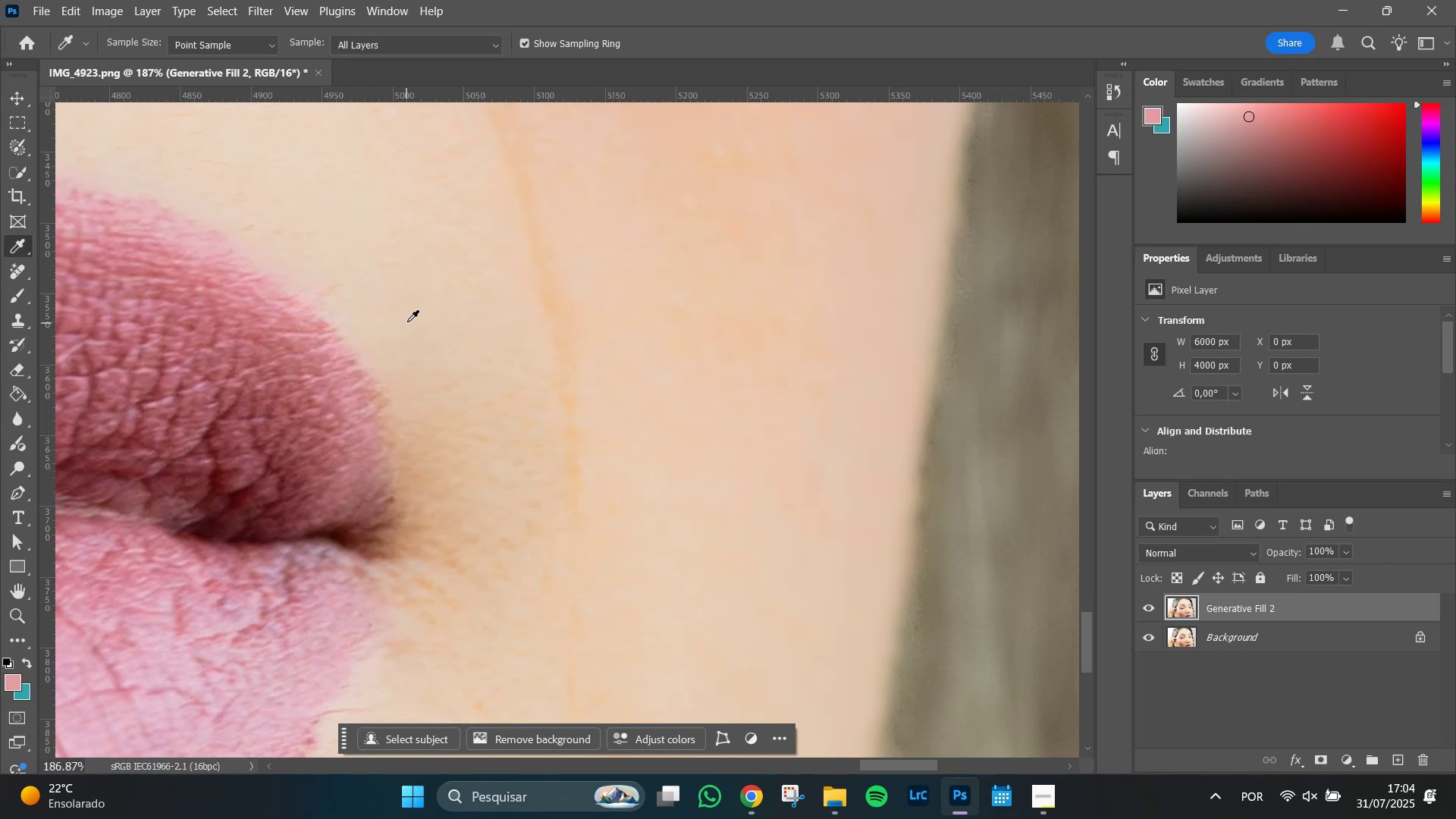 
left_click([408, 319])
 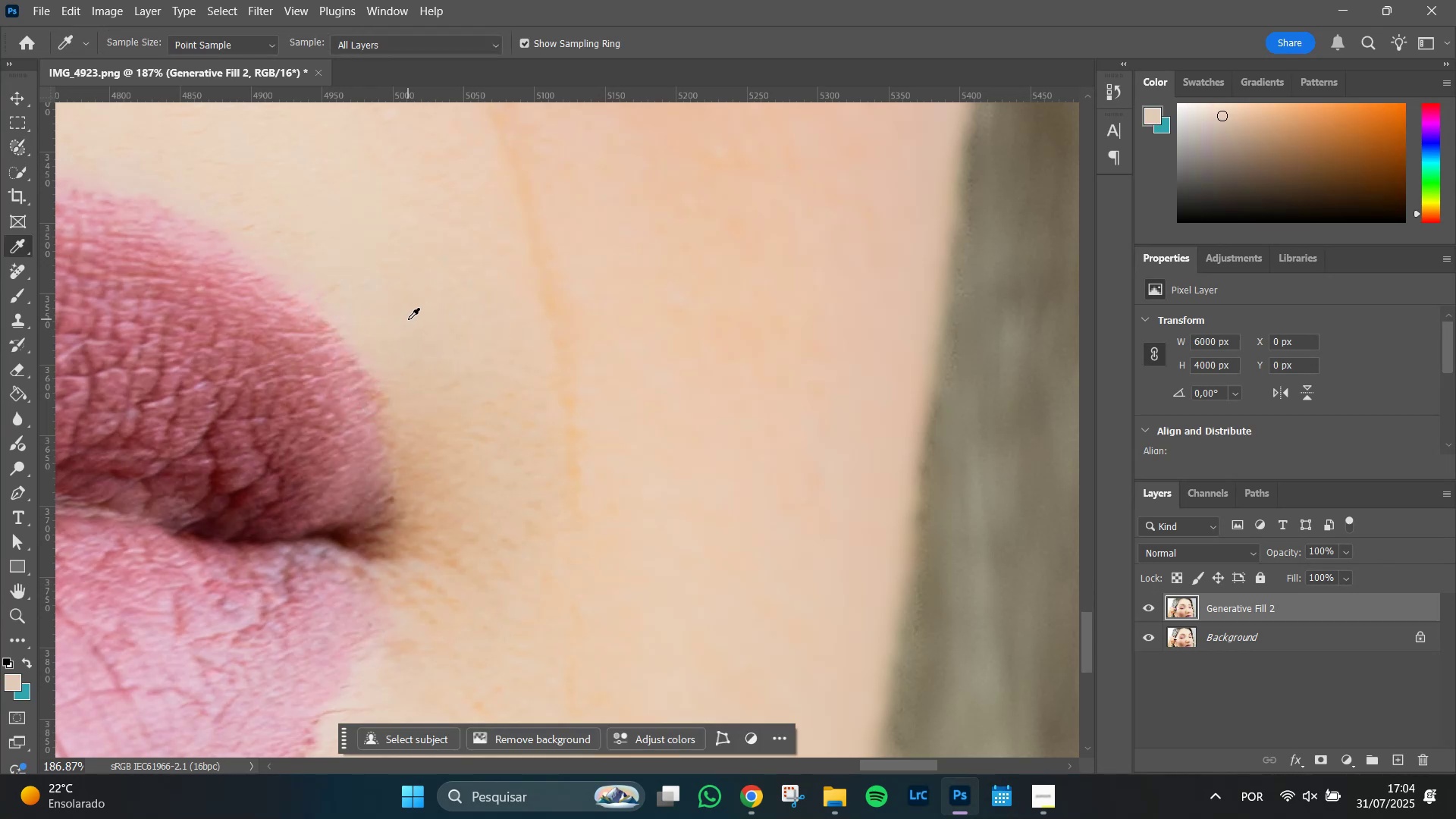 
key(B)
 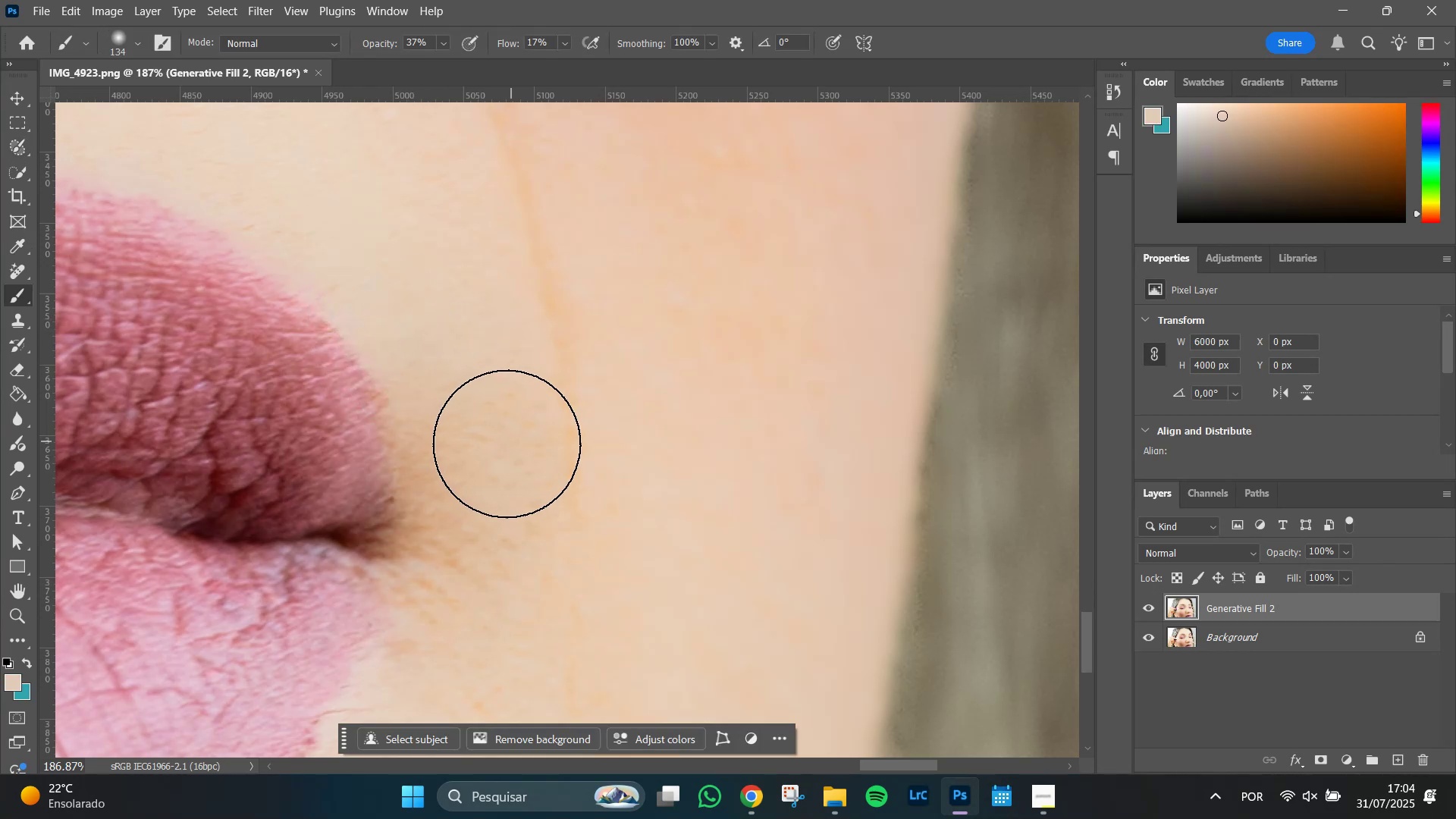 
hold_key(key=AltLeft, duration=0.69)
 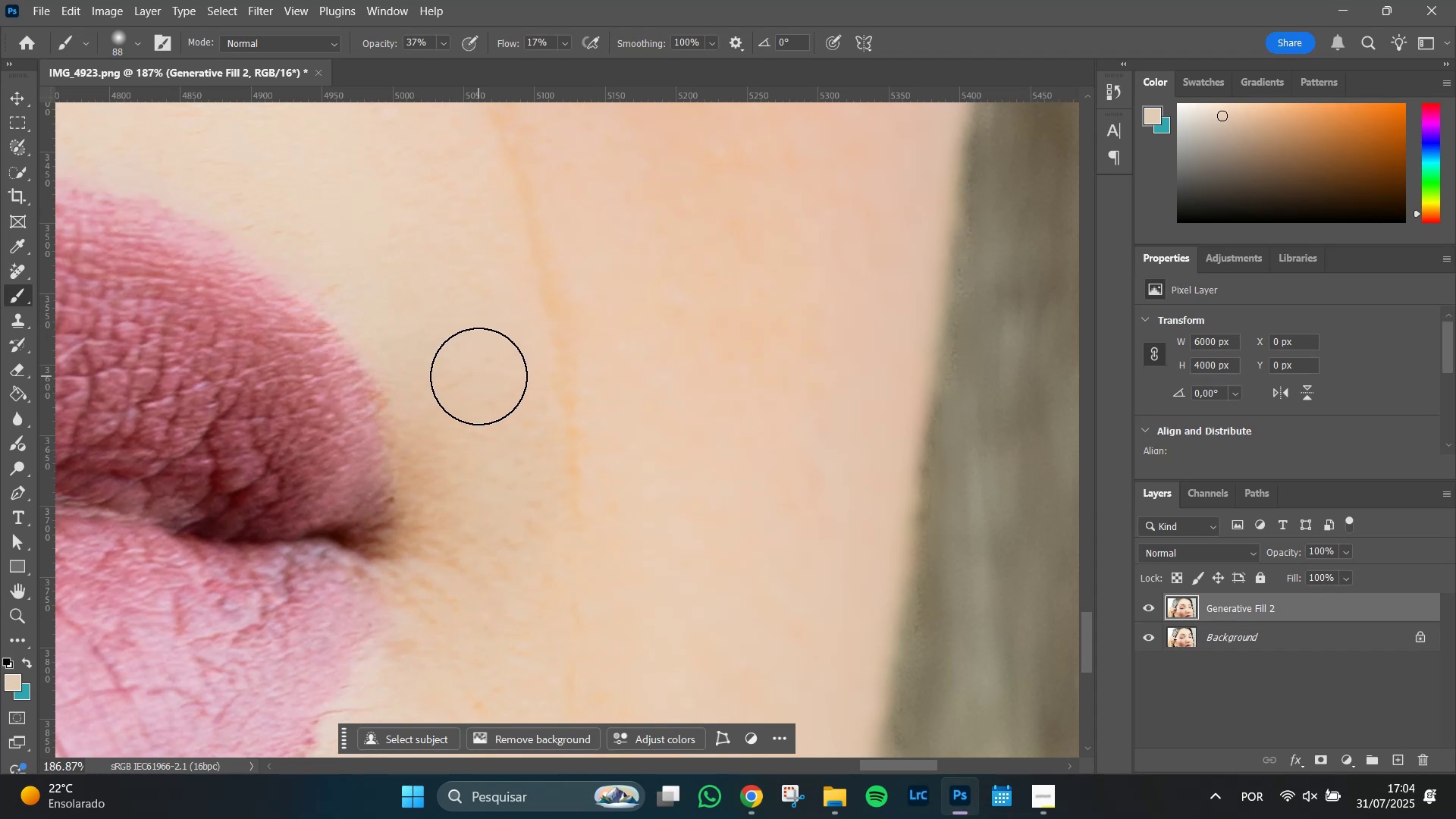 
wait(10.85)
 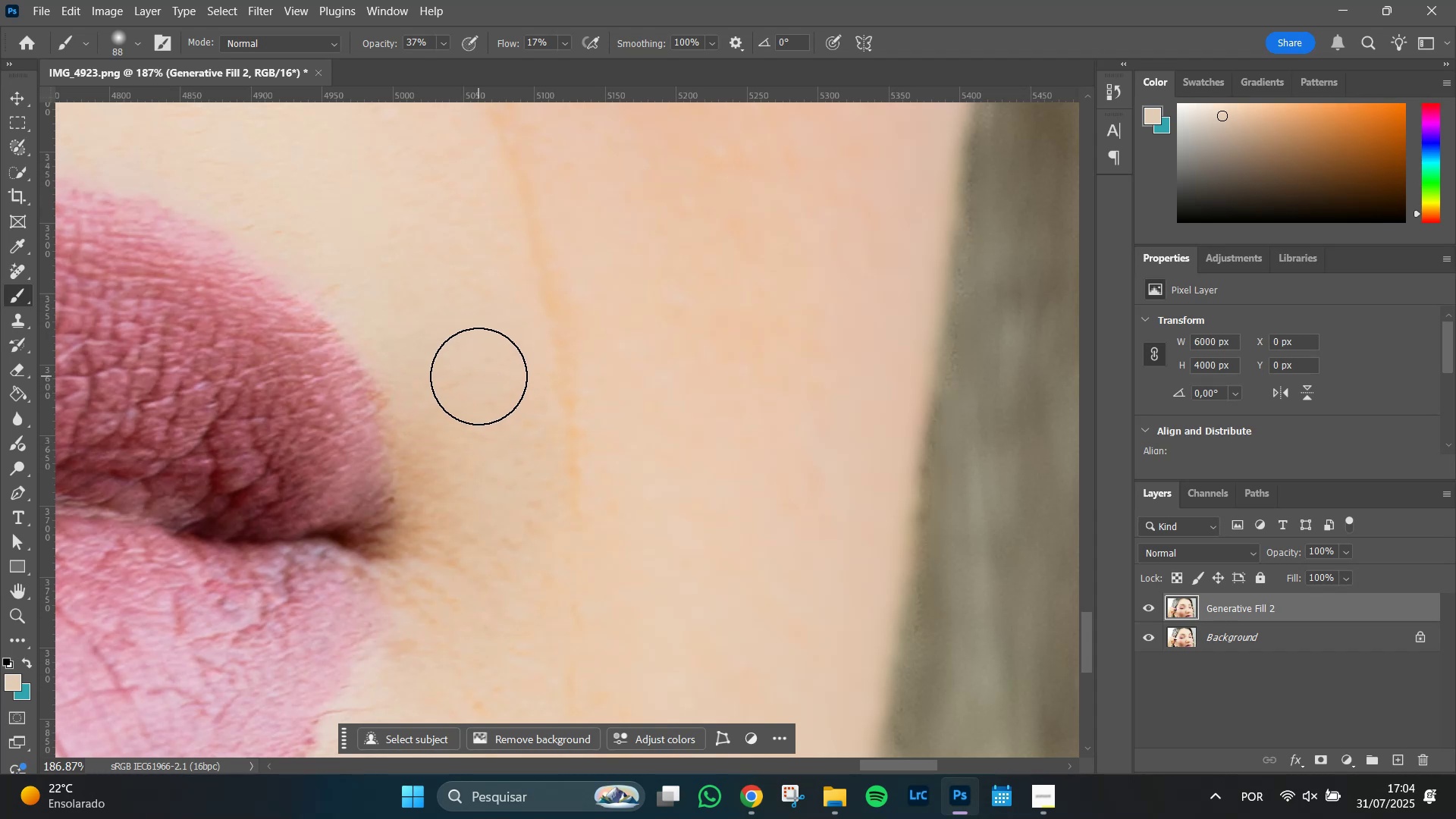 
double_click([416, 385])
 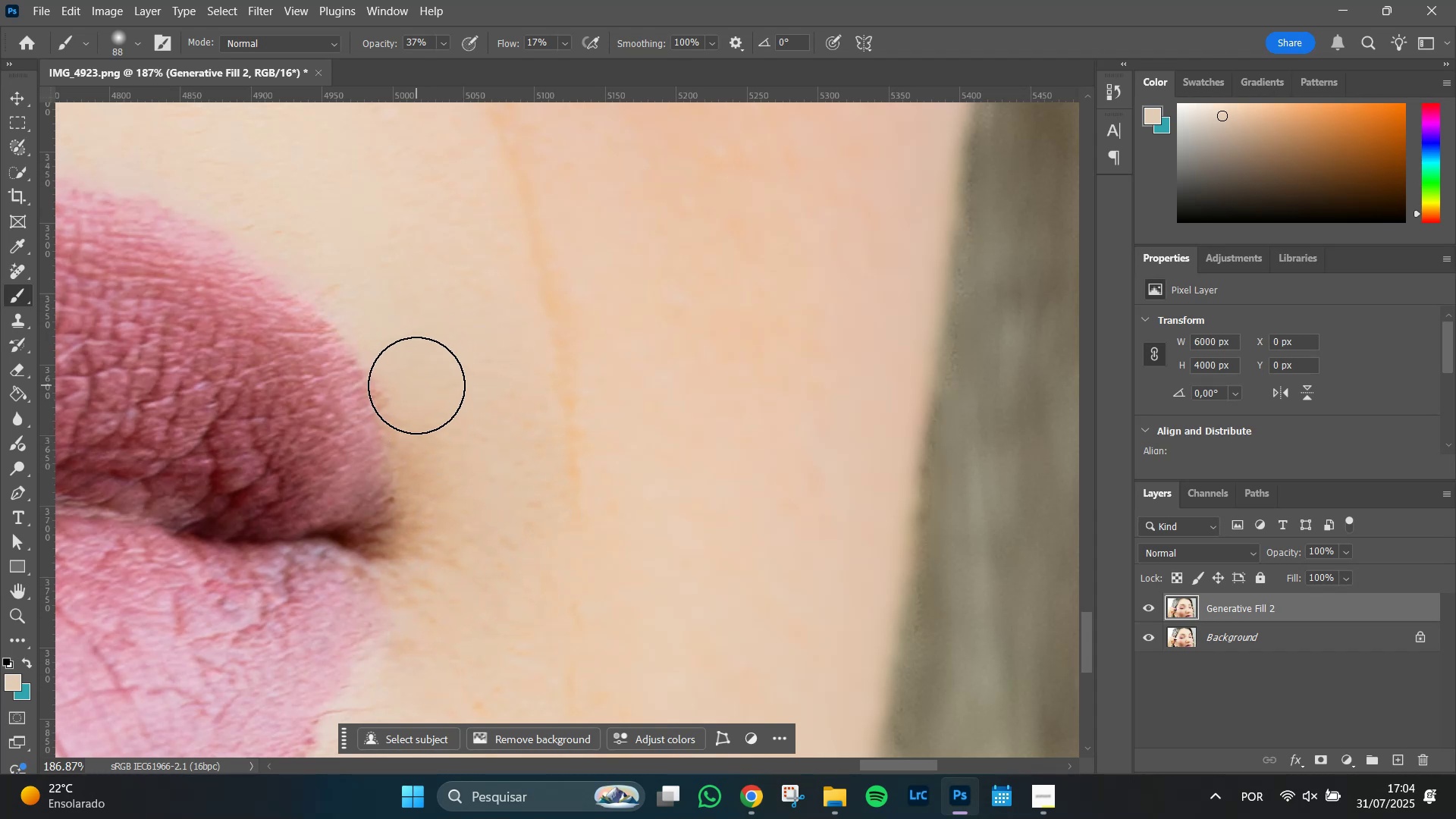 
triple_click([416, 385])
 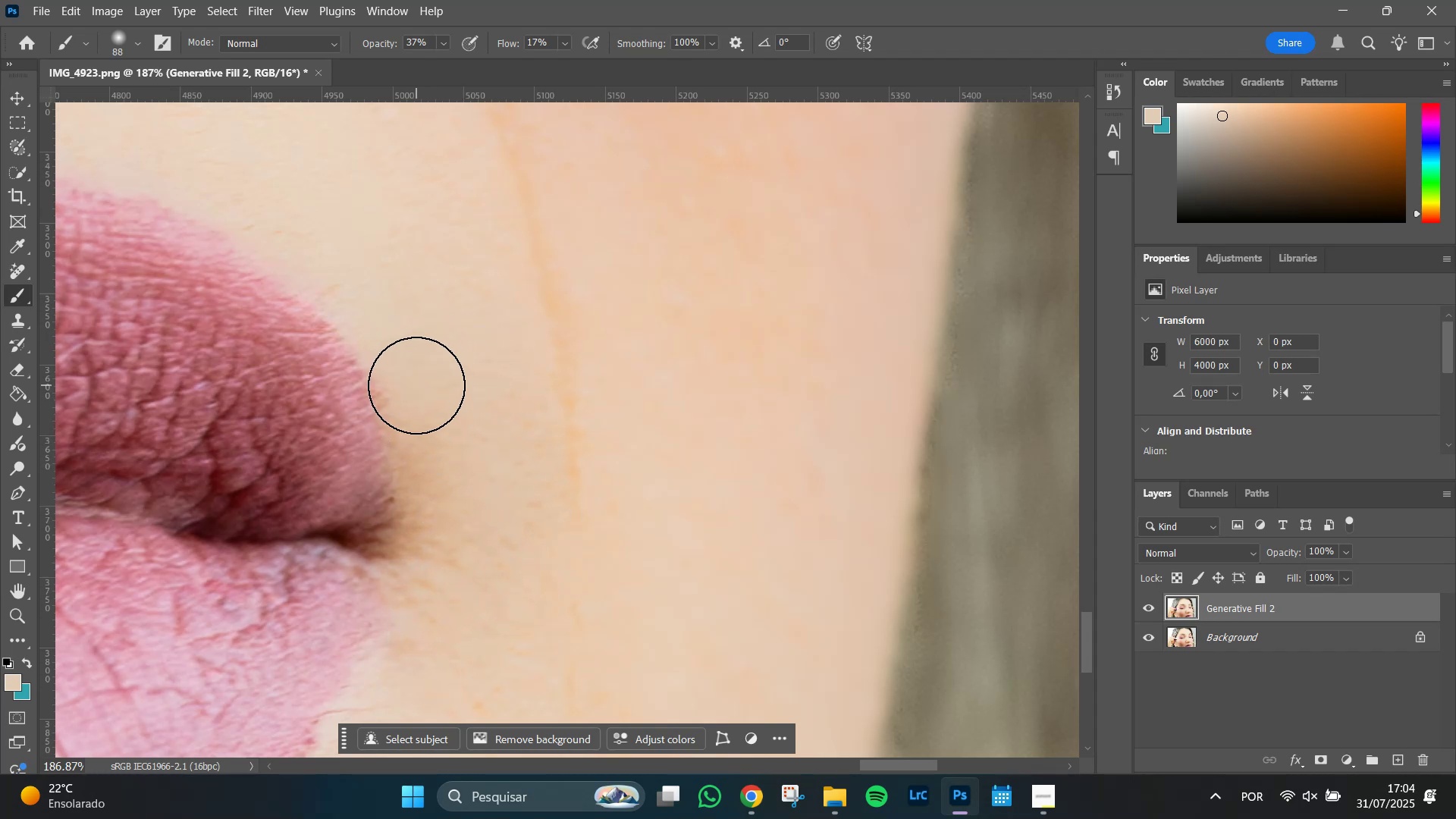 
triple_click([416, 385])
 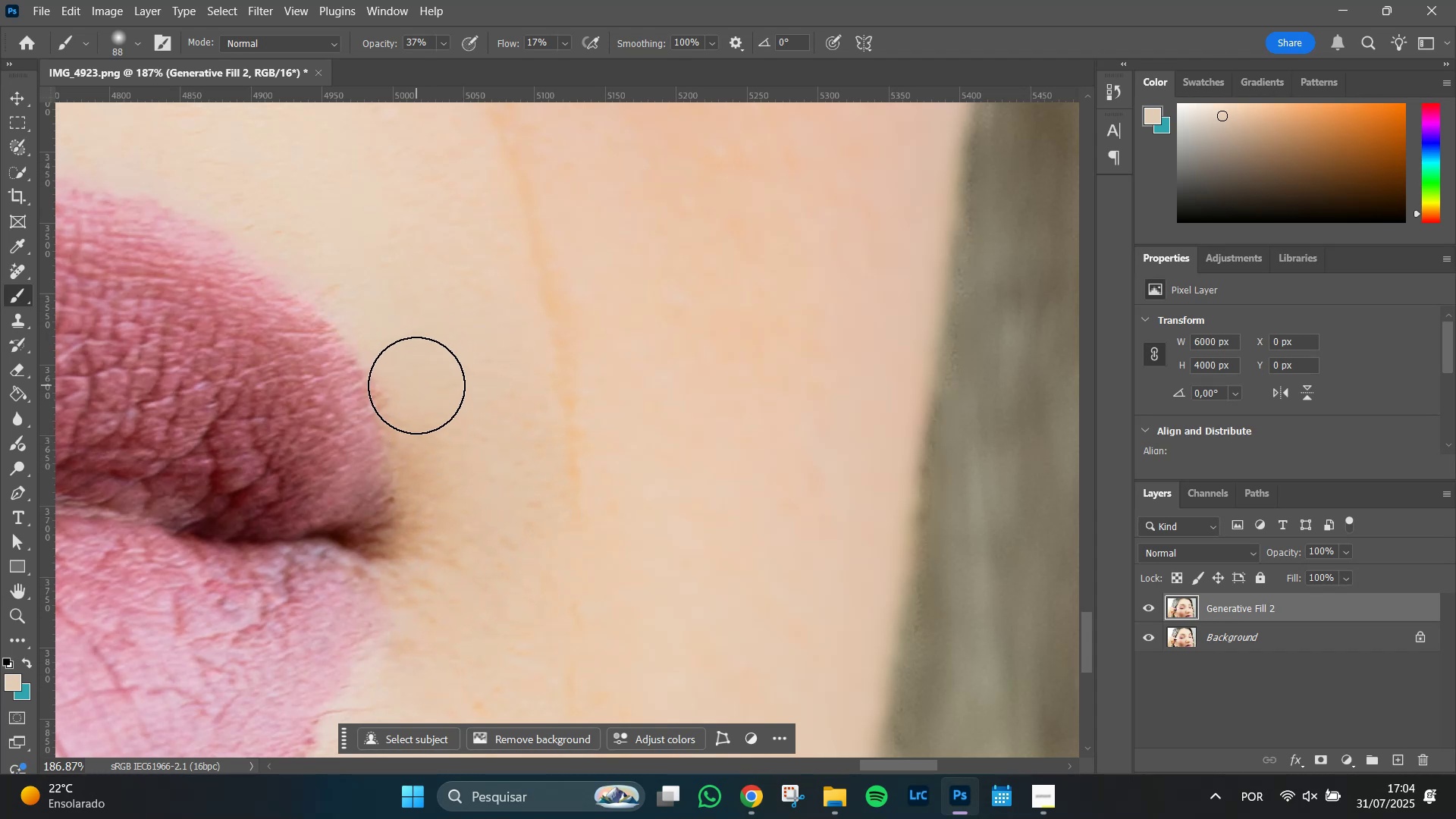 
triple_click([416, 385])
 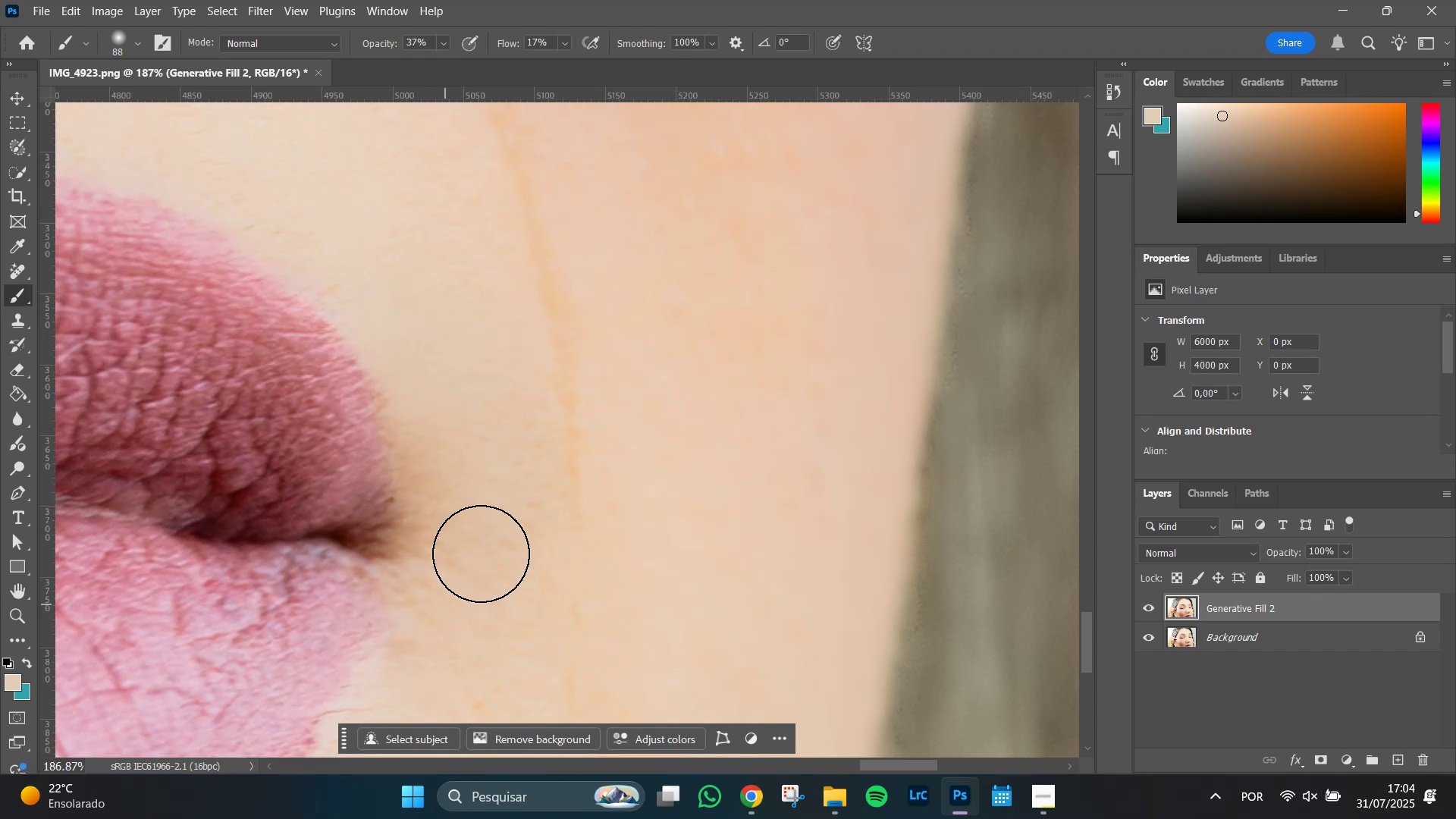 
hold_key(key=AltLeft, duration=0.74)
scroll: coordinate [480, 429], scroll_direction: down, amount: 14.0
 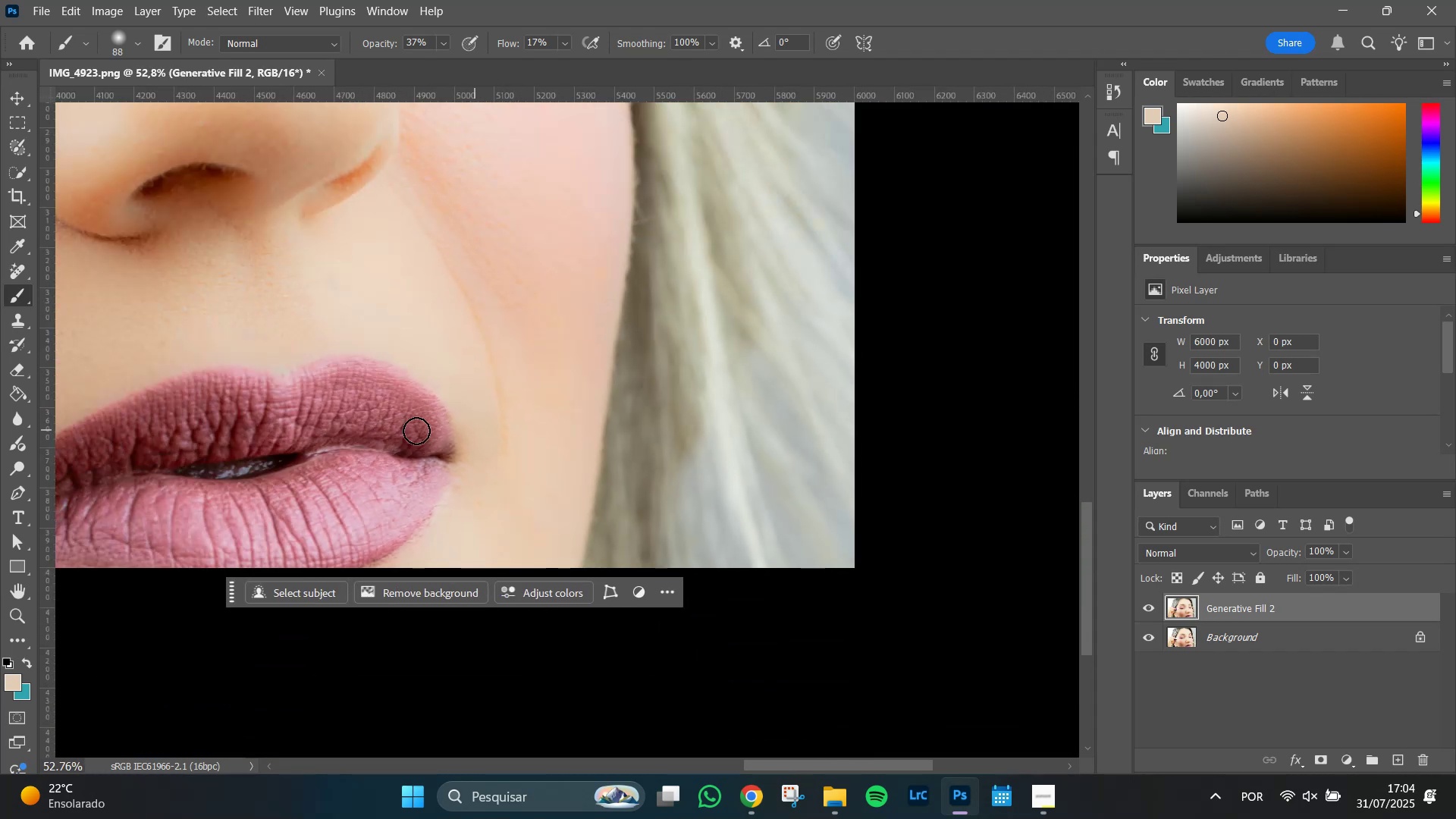 
hold_key(key=Space, duration=0.87)
 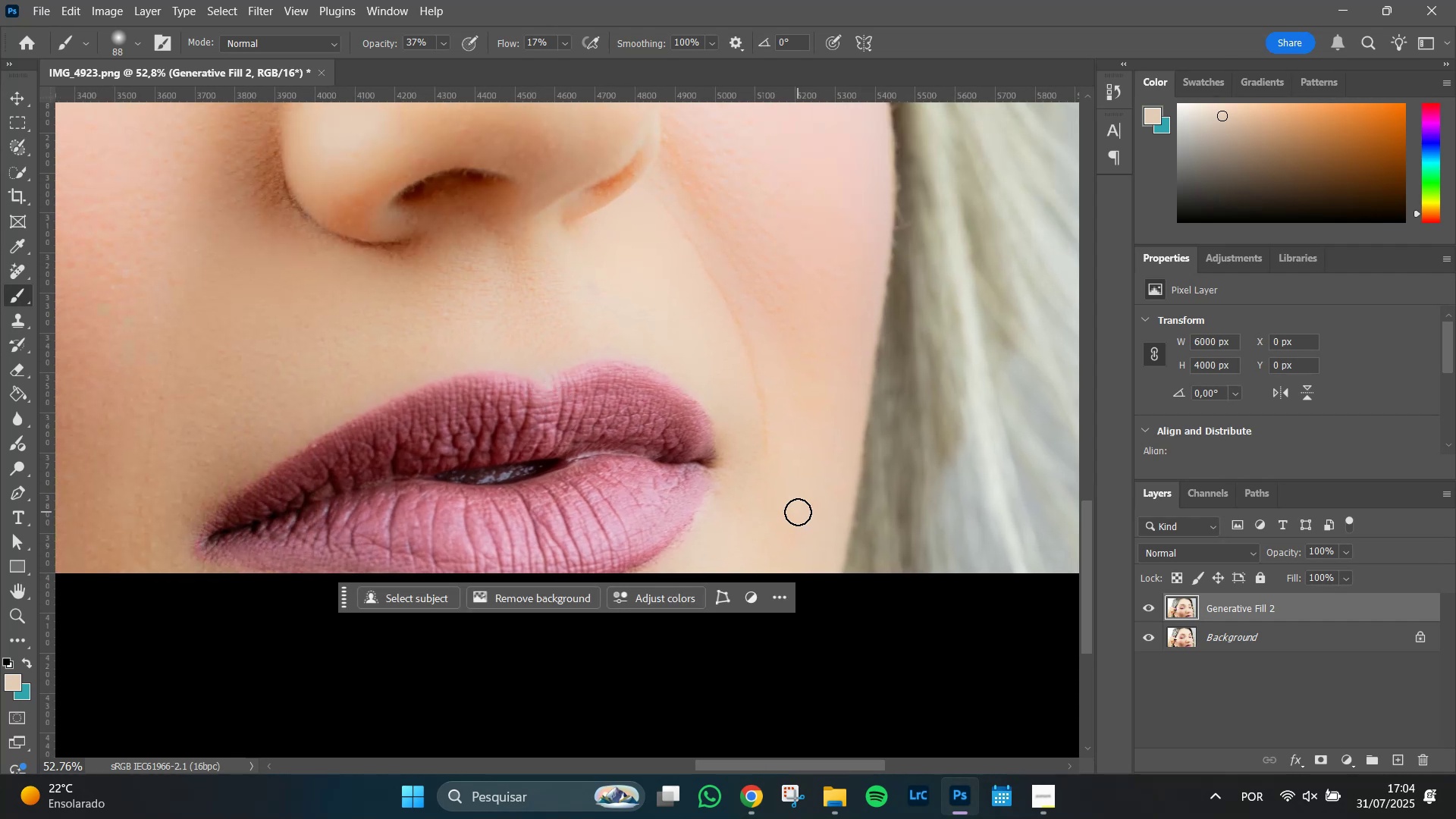 
hold_key(key=AltLeft, duration=0.45)
 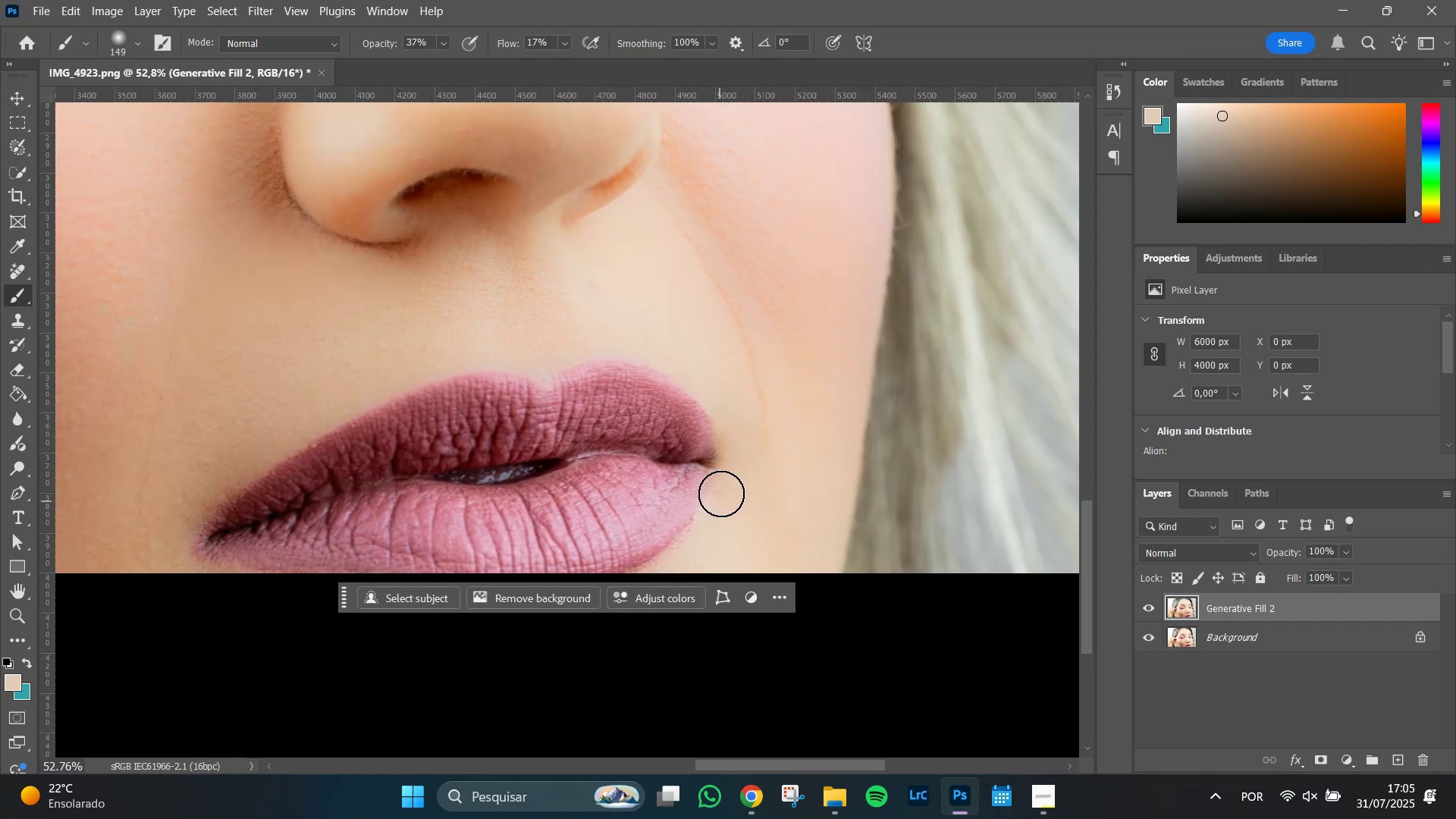 
wait(10.16)
 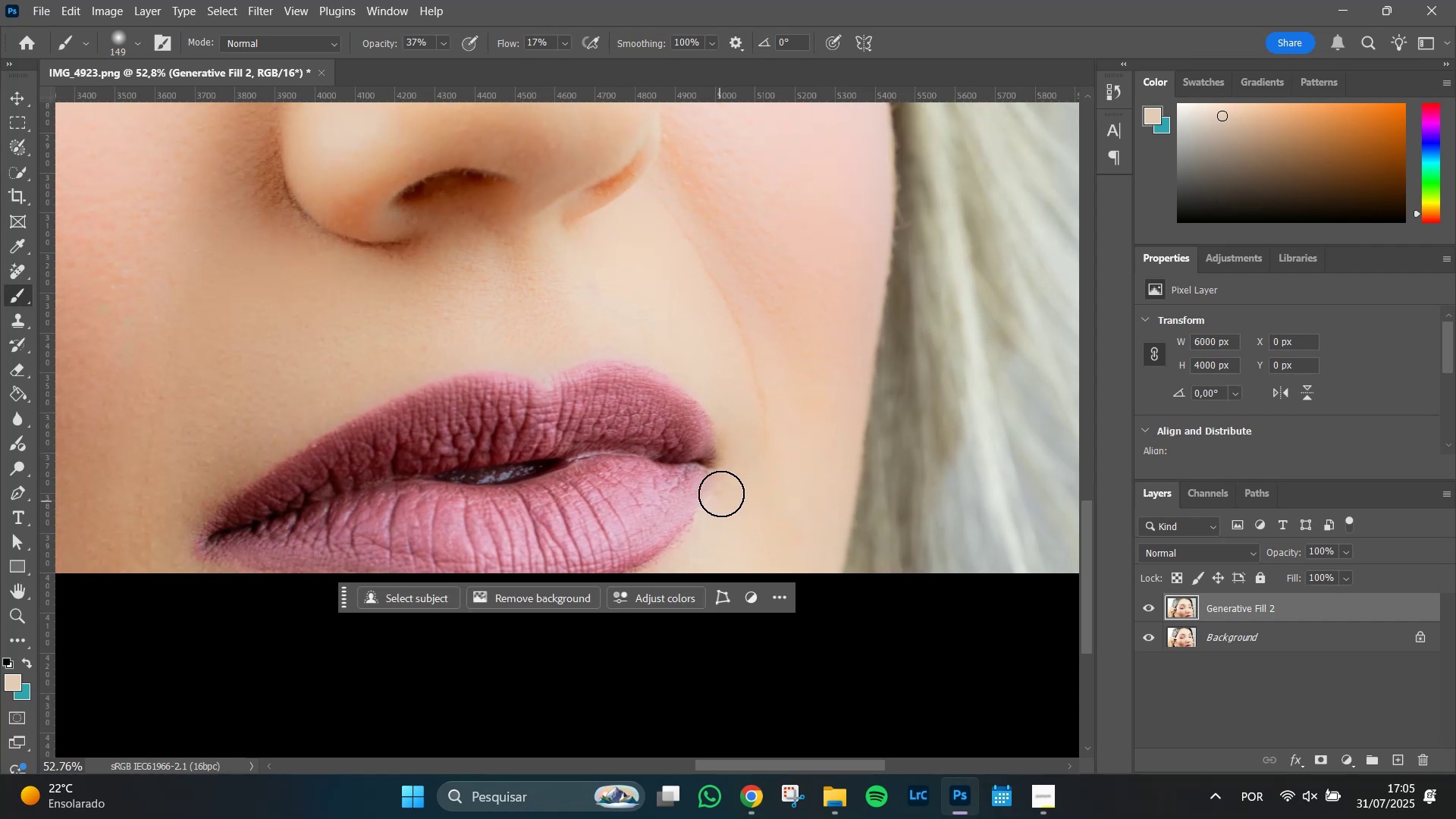 
hold_key(key=AltLeft, duration=0.42)
scroll: coordinate [718, 488], scroll_direction: down, amount: 6.0
 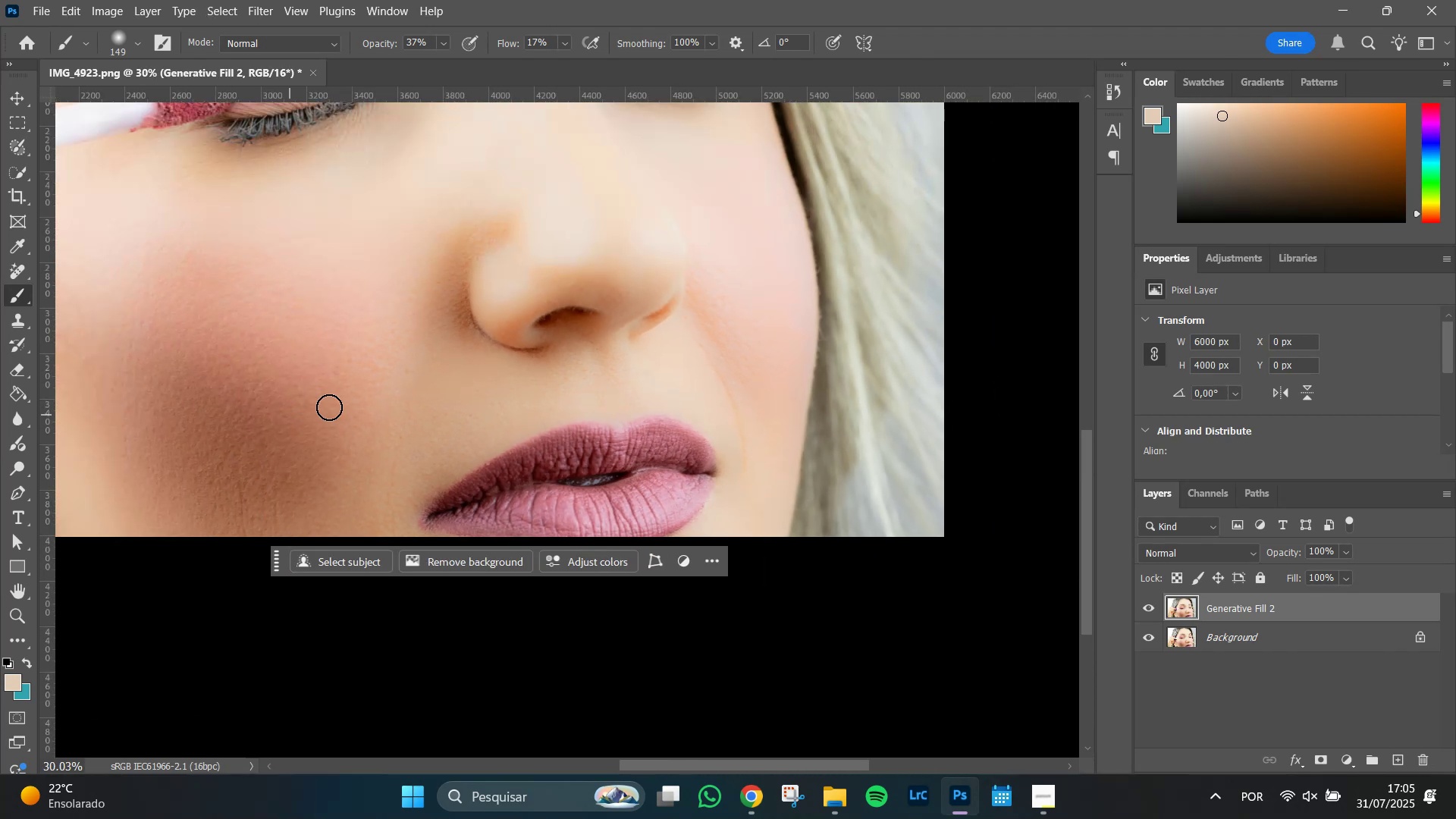 
hold_key(key=Space, duration=1.08)
 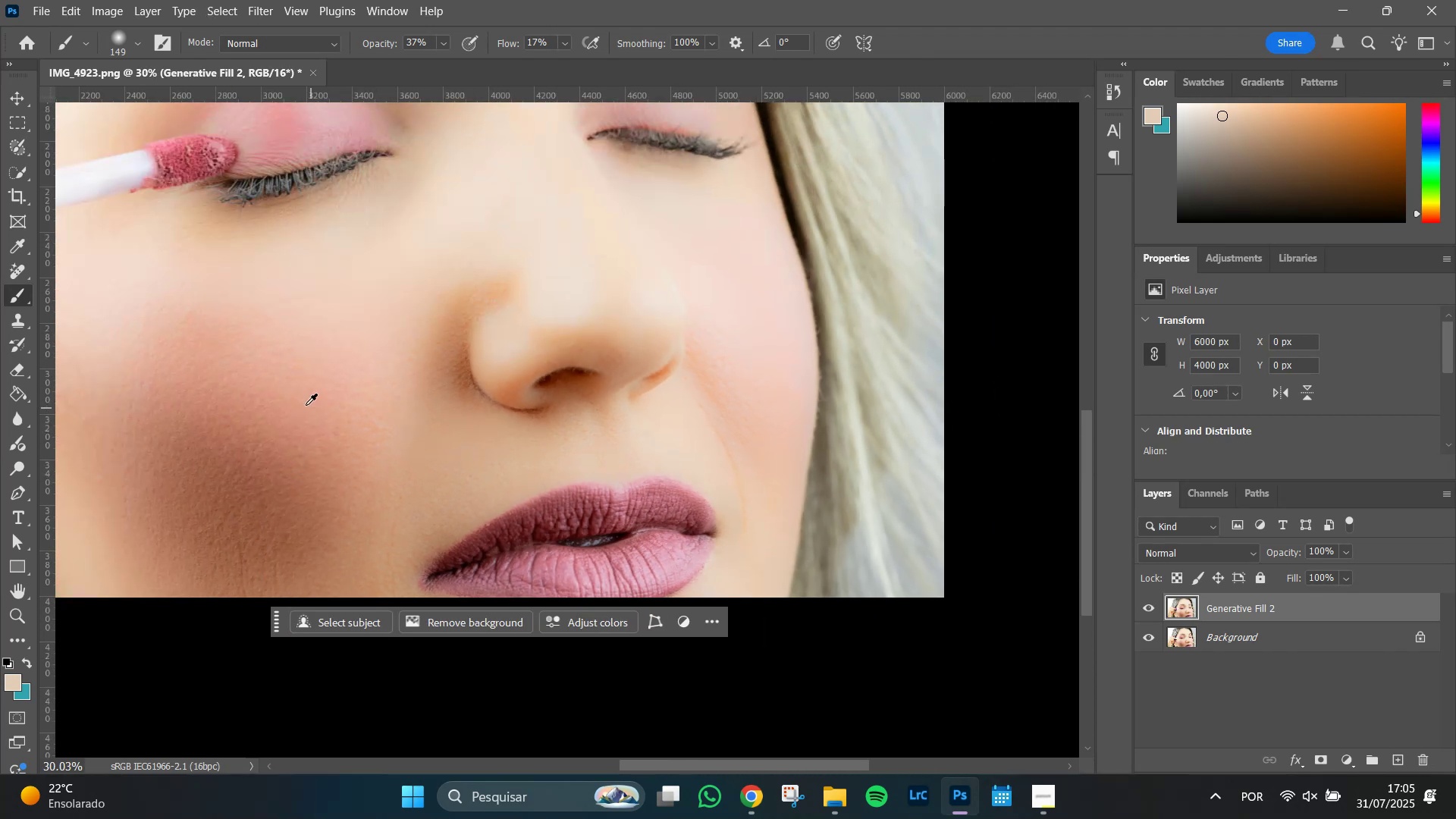 
scroll: coordinate [411, 400], scroll_direction: up, amount: 4.0
 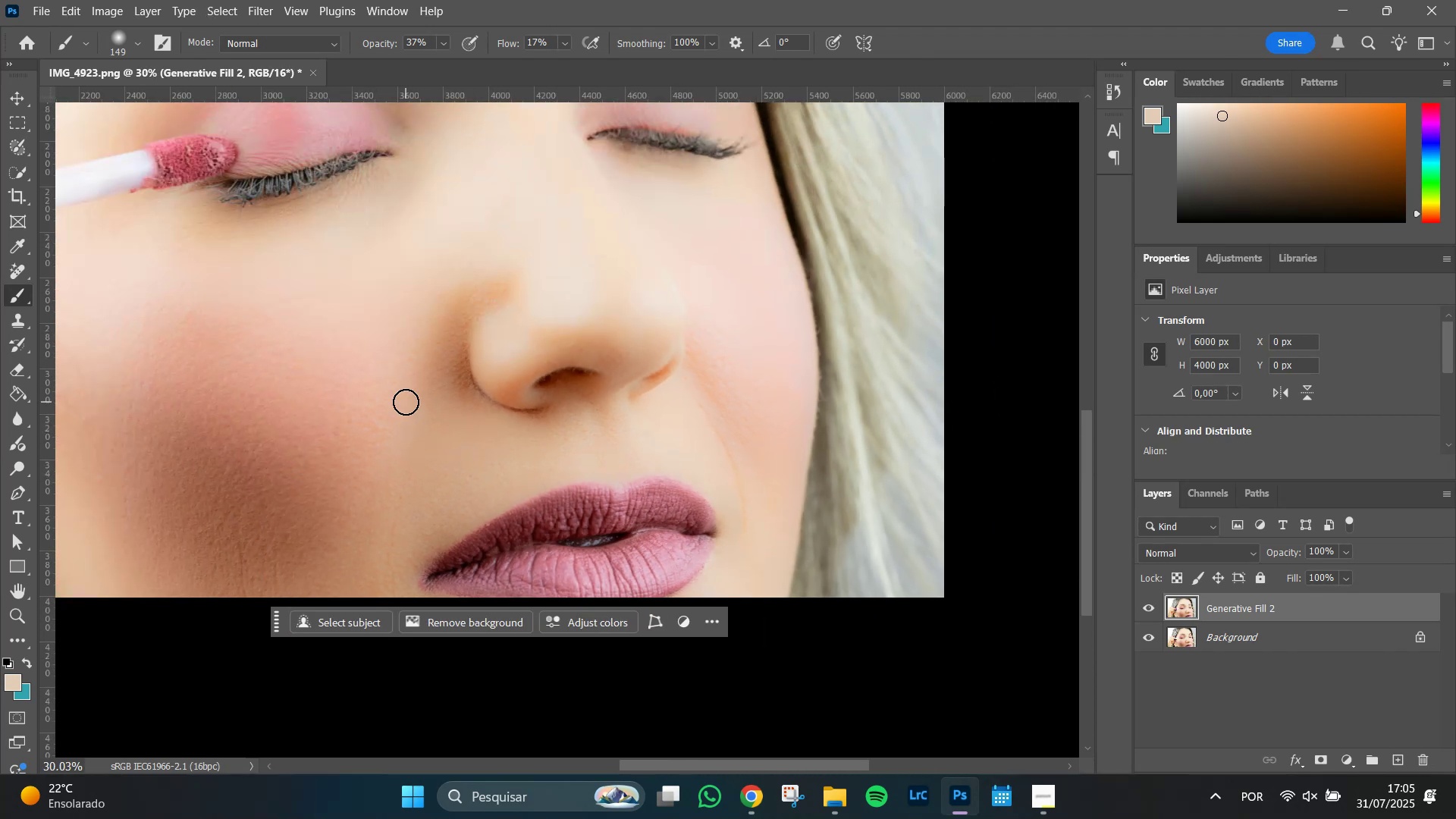 
hold_key(key=AltLeft, duration=0.33)
scroll: coordinate [306, 403], scroll_direction: up, amount: 4.0
 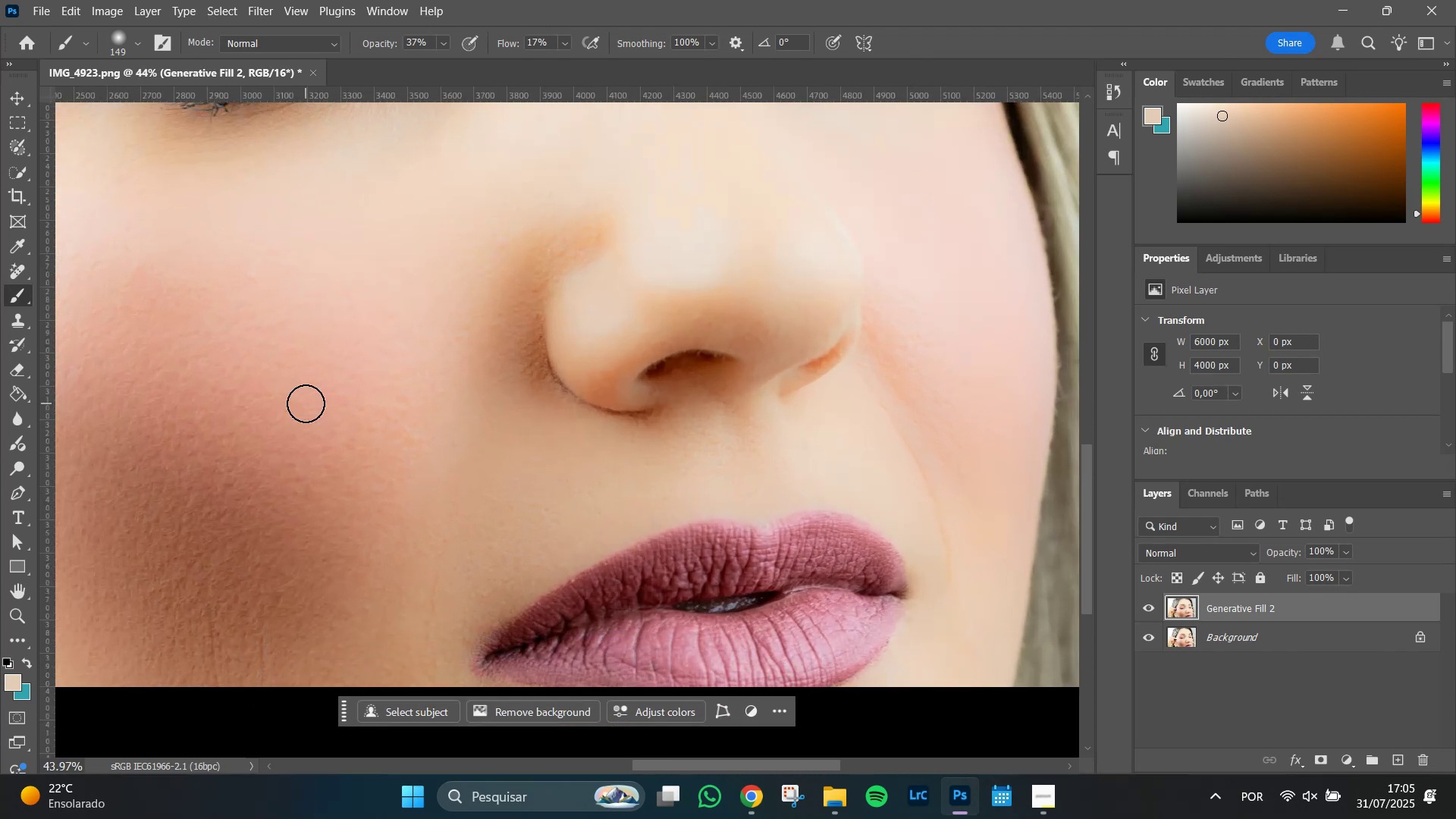 
hold_key(key=Space, duration=0.8)
 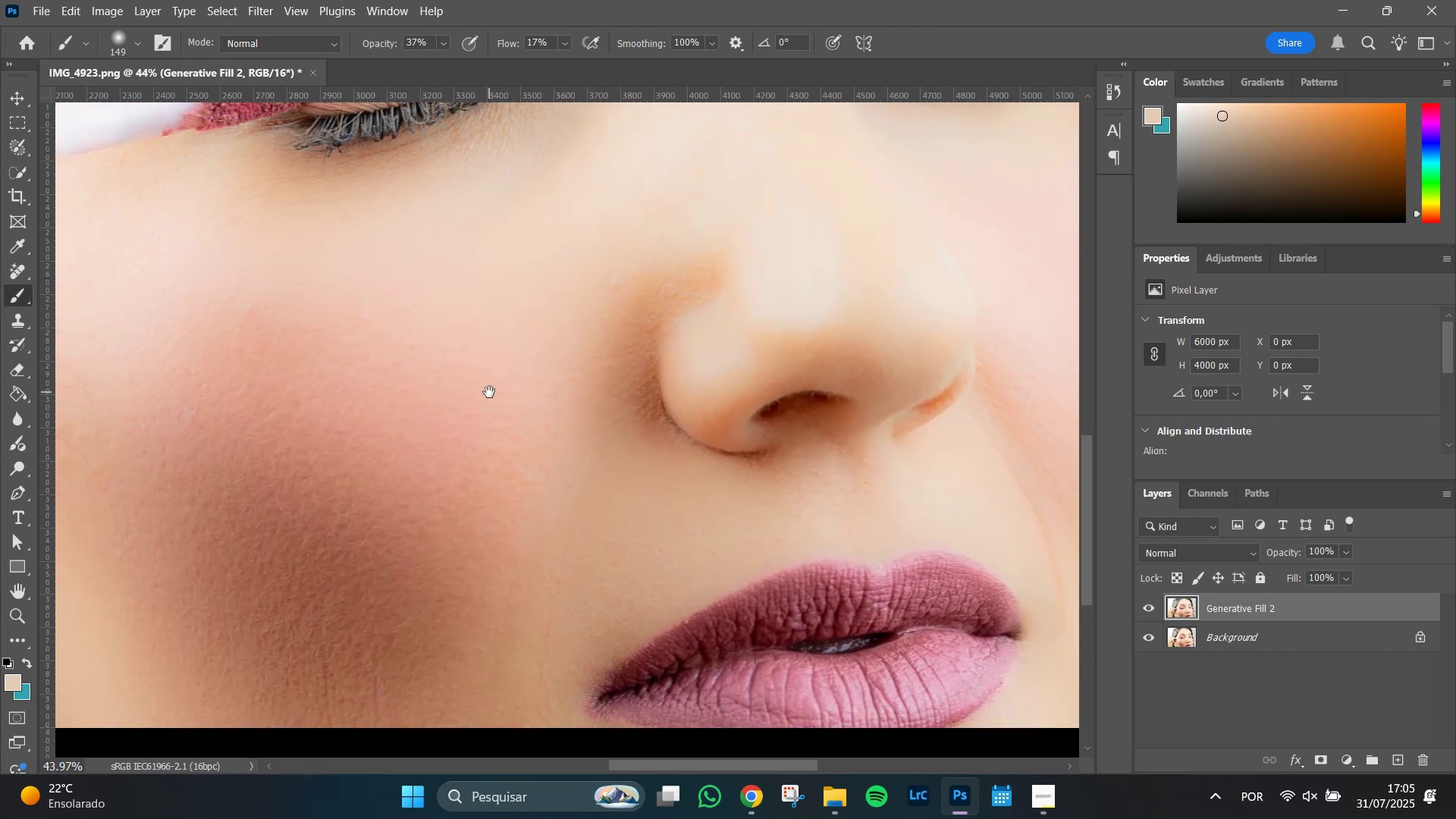 
hold_key(key=AltLeft, duration=0.54)
scroll: coordinate [489, 391], scroll_direction: down, amount: 3.0
 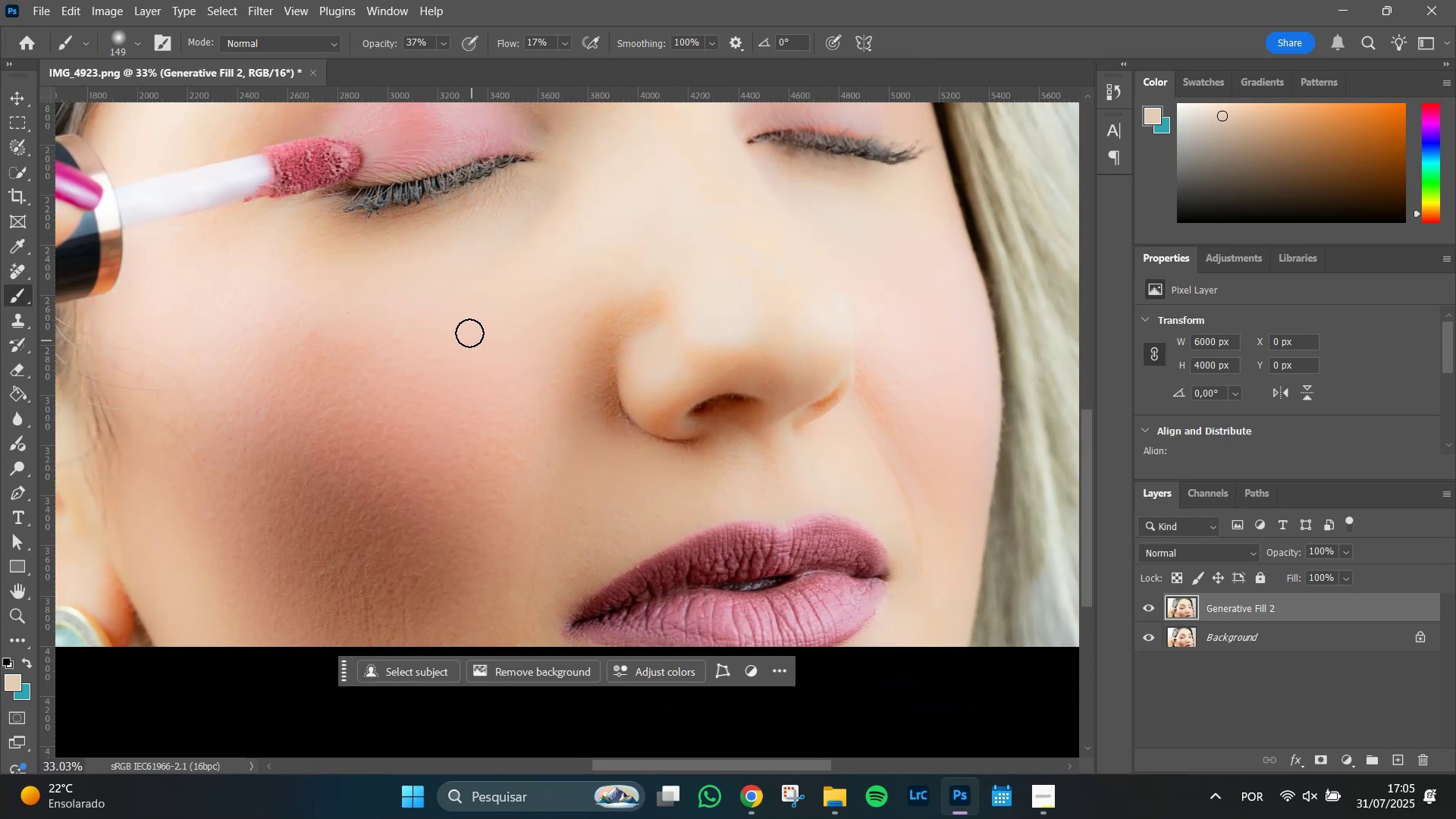 
hold_key(key=Space, duration=1.05)
 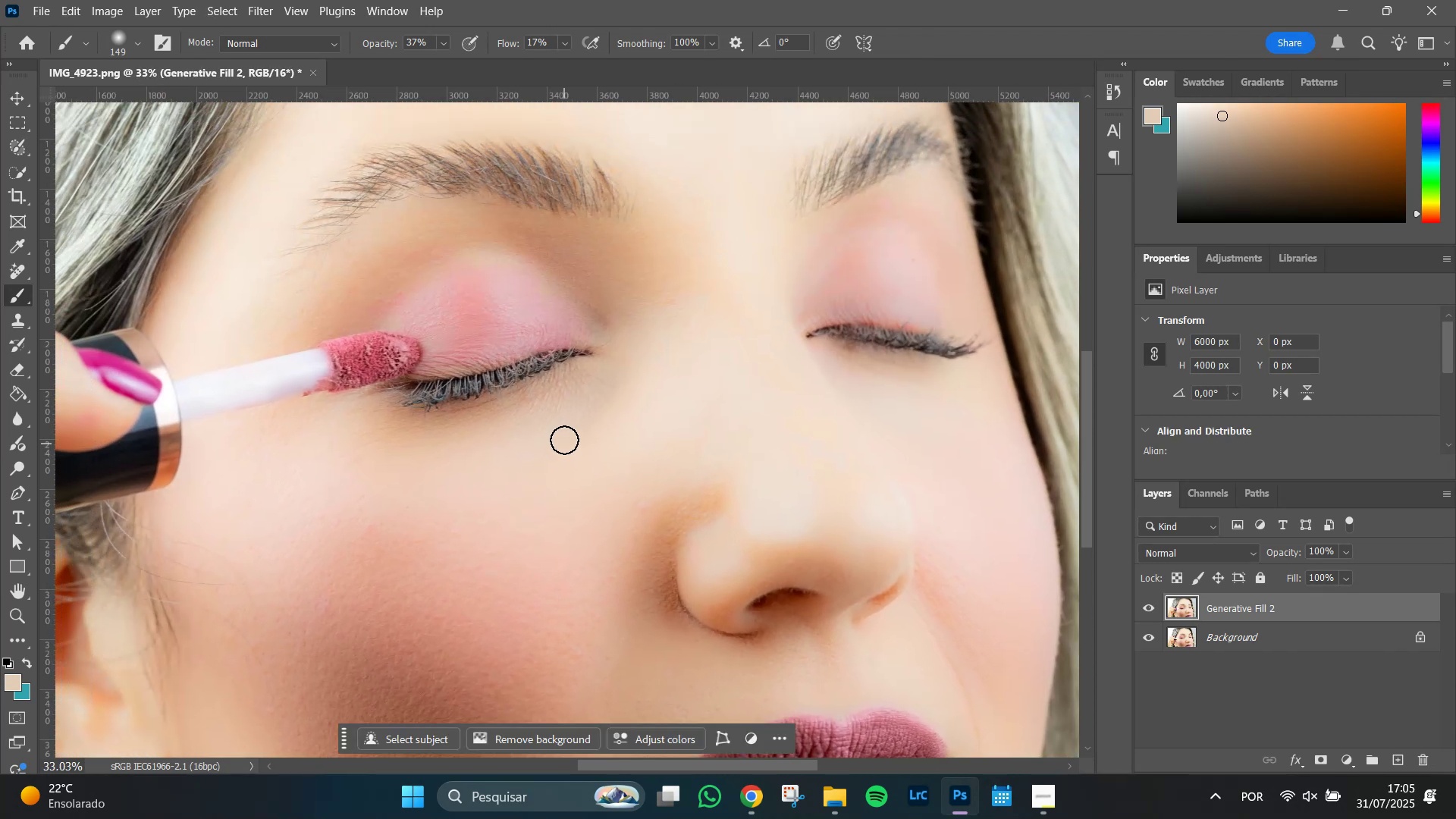 
hold_key(key=AltLeft, duration=0.62)
scroll: coordinate [564, 438], scroll_direction: up, amount: 3.0
 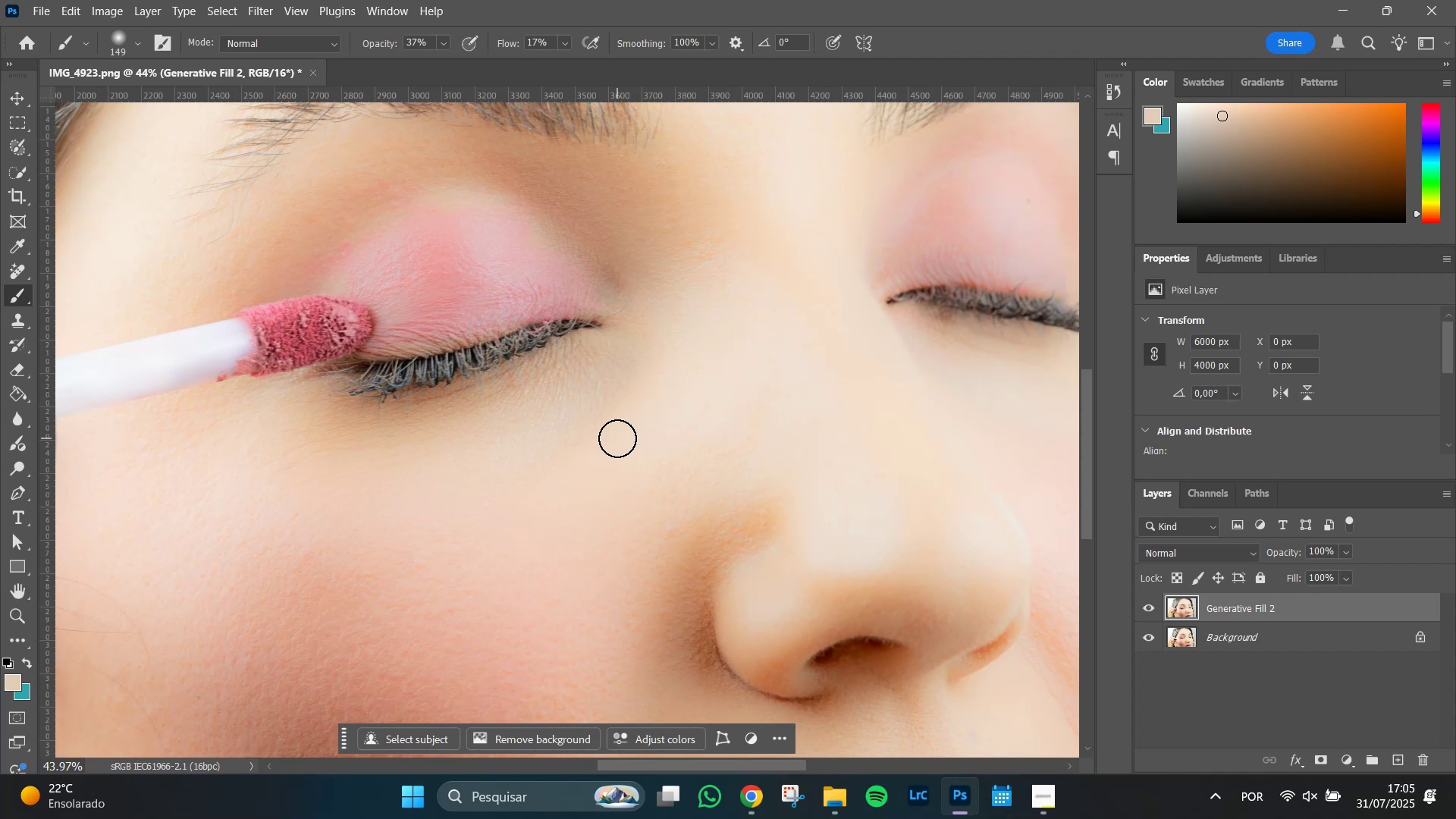 
key(I)
 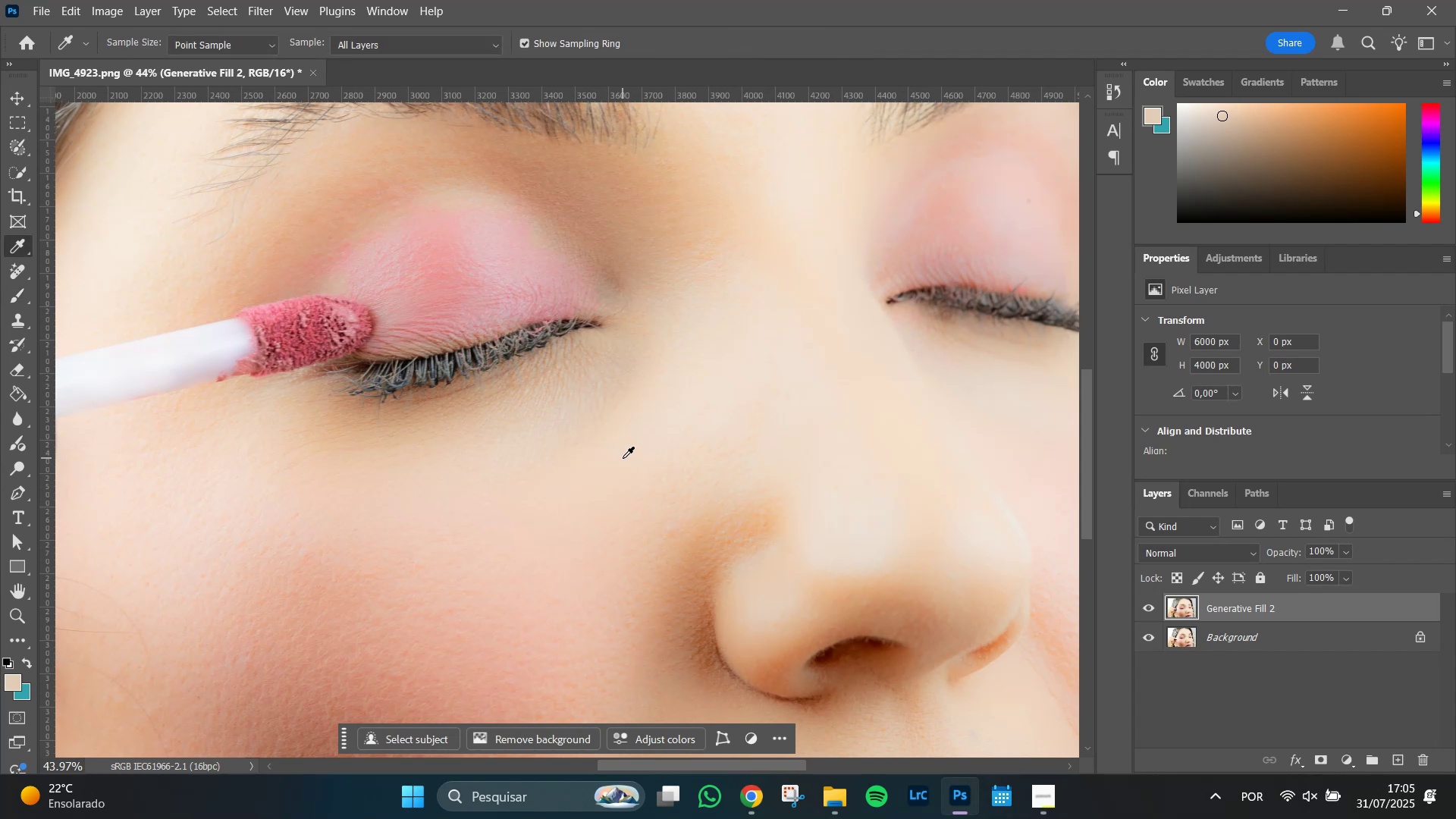 
left_click([621, 466])
 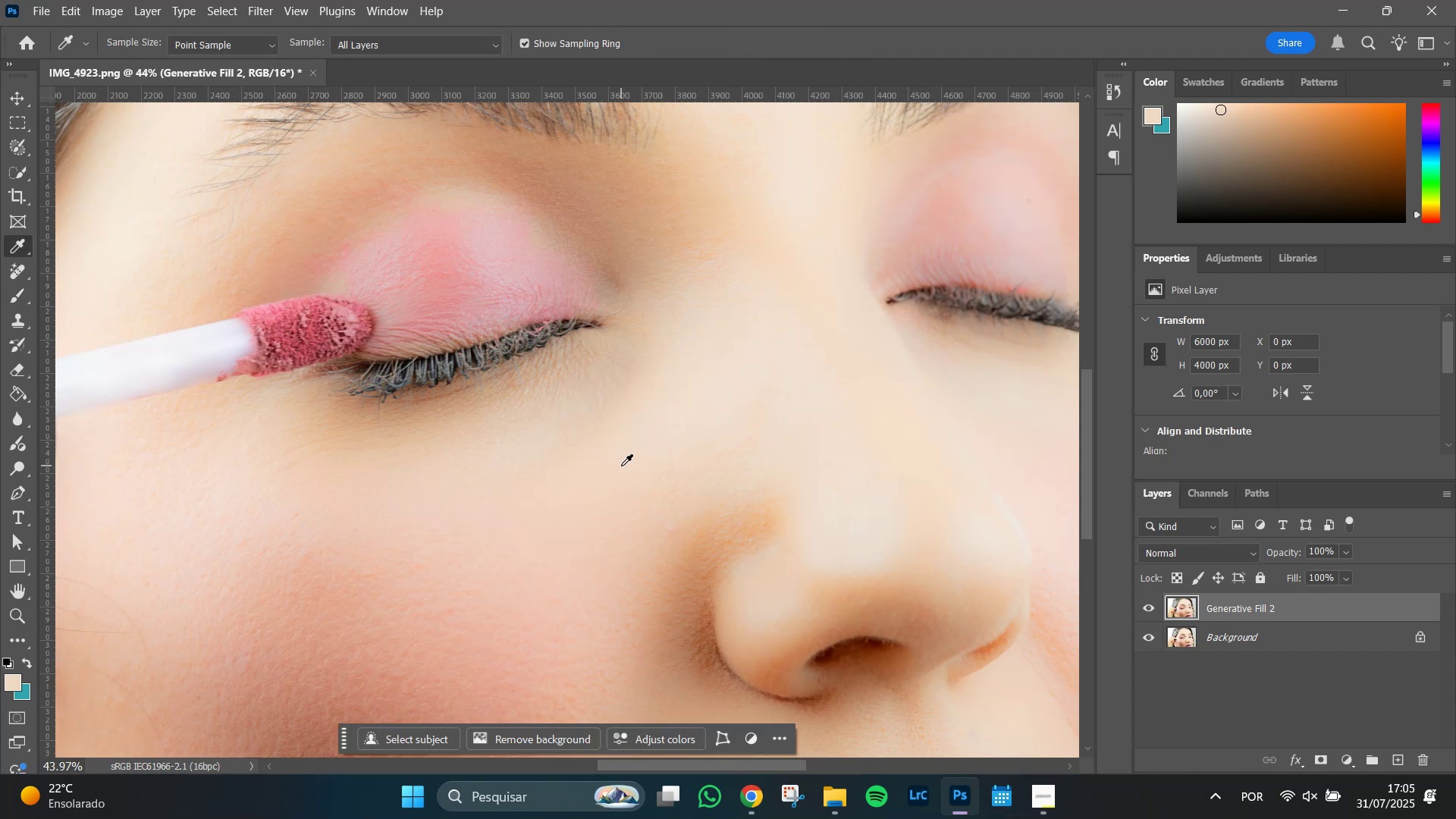 
key(B)
 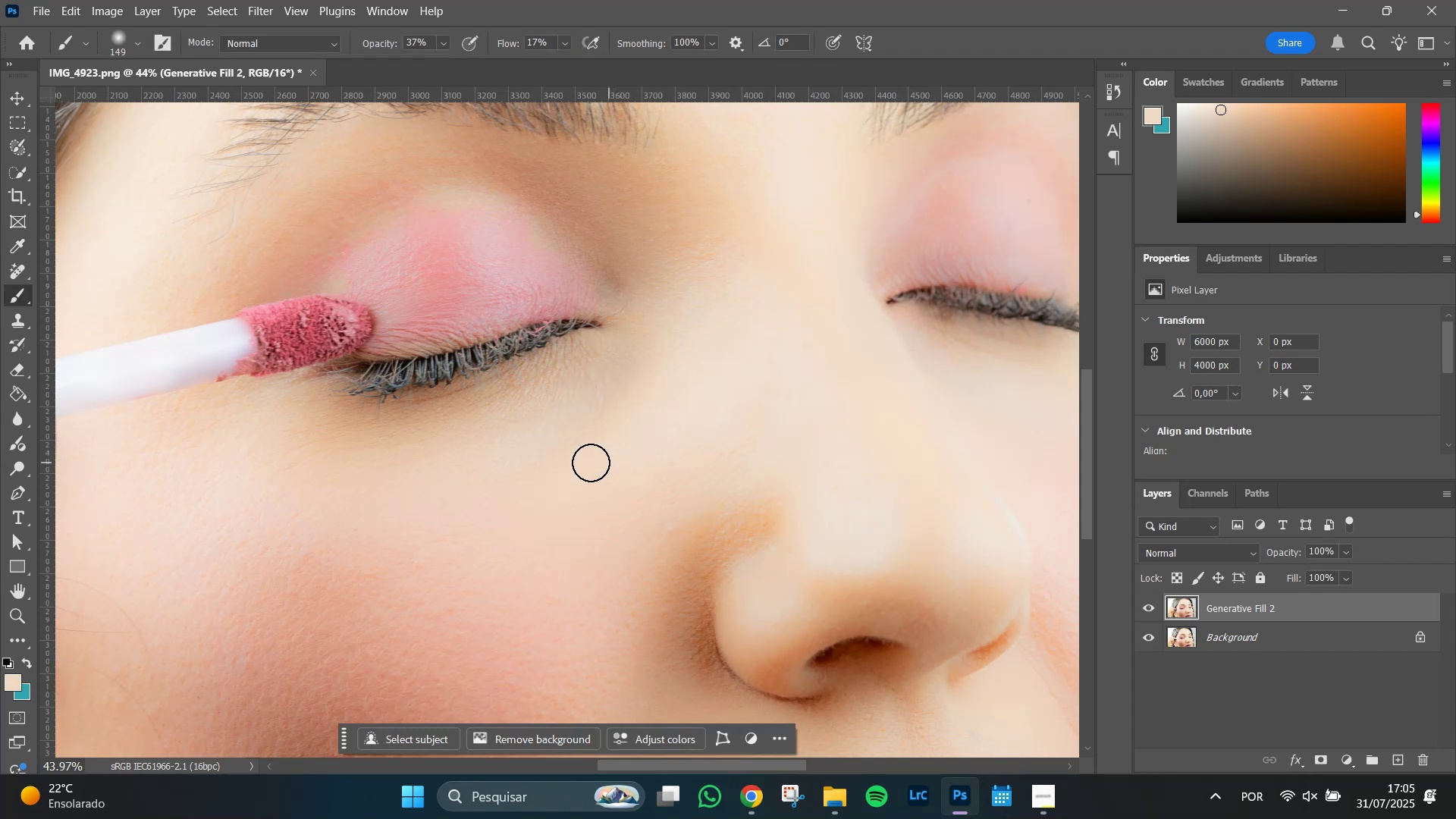 
hold_key(key=AltLeft, duration=0.86)
 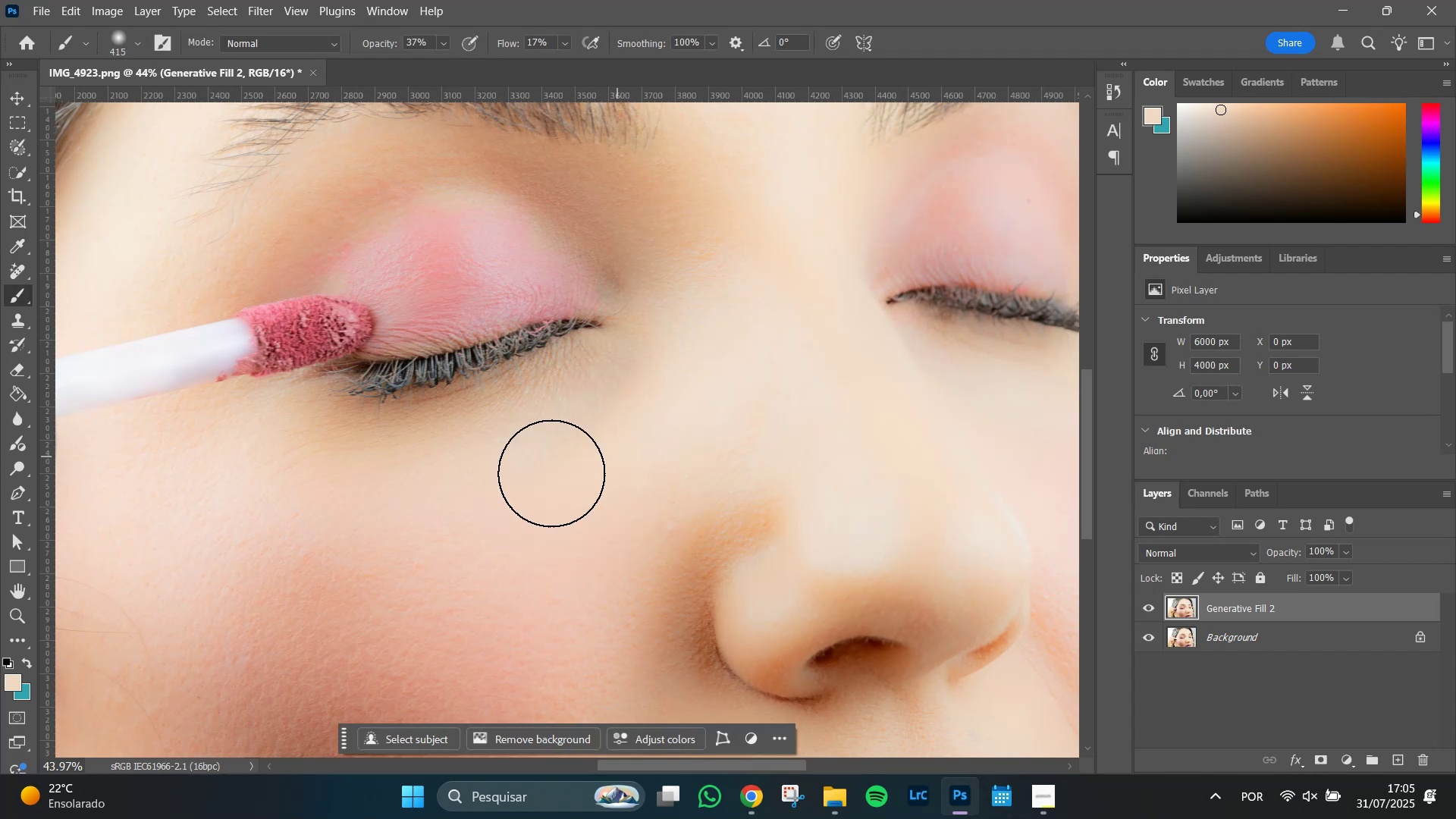 
hold_key(key=Space, duration=0.73)
 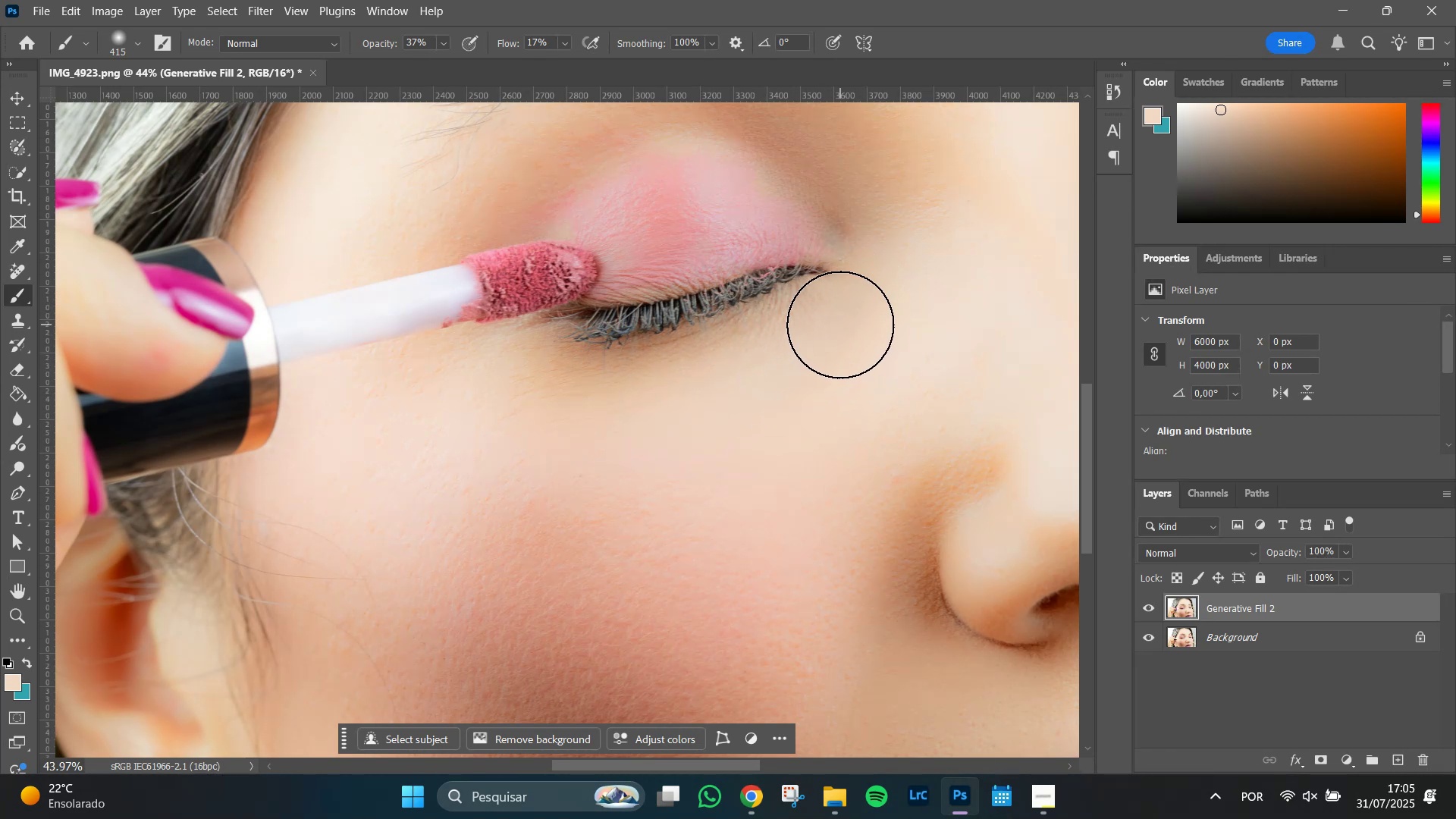 
wait(16.27)
 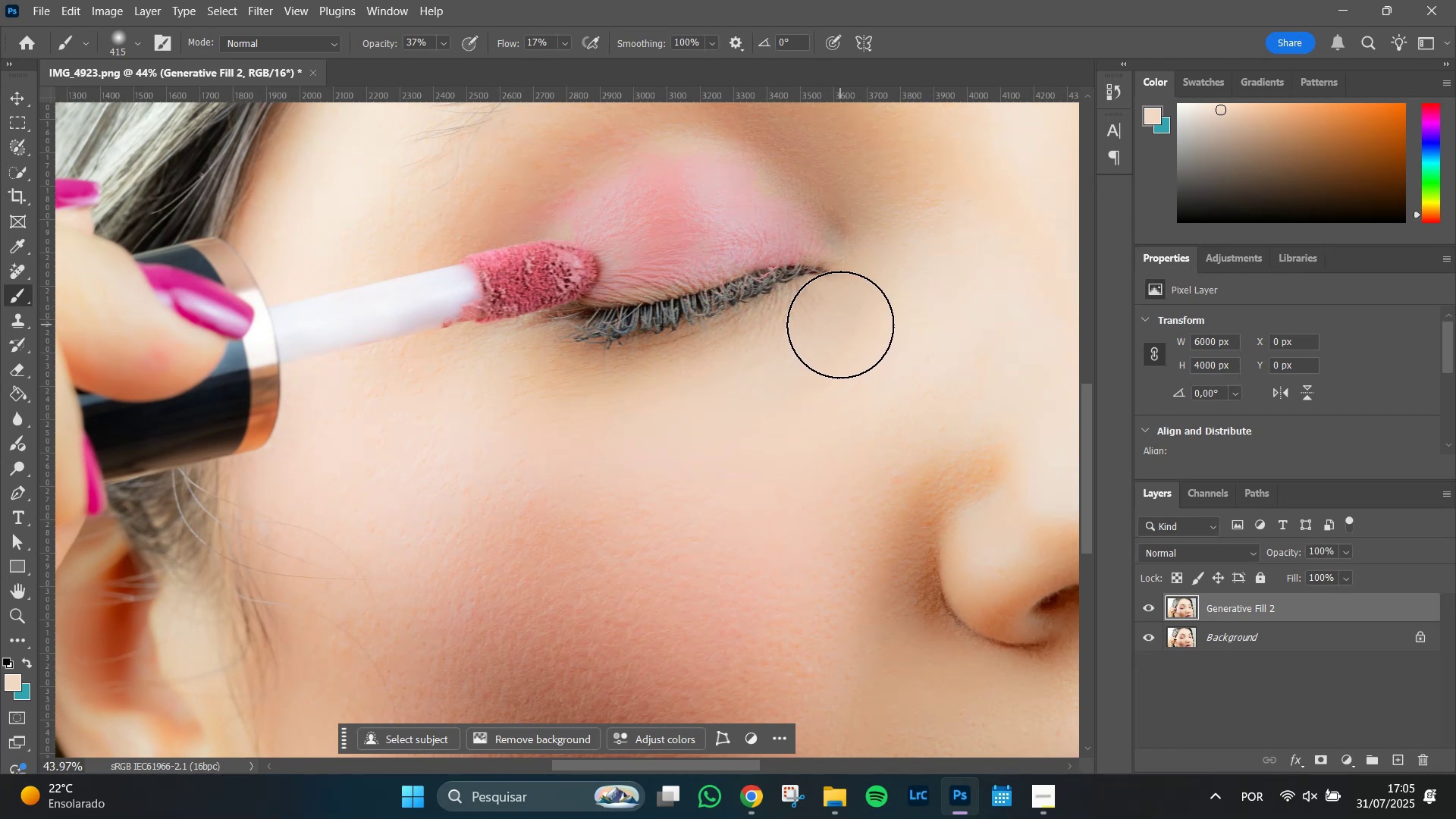 
hold_key(key=Space, duration=1.35)
 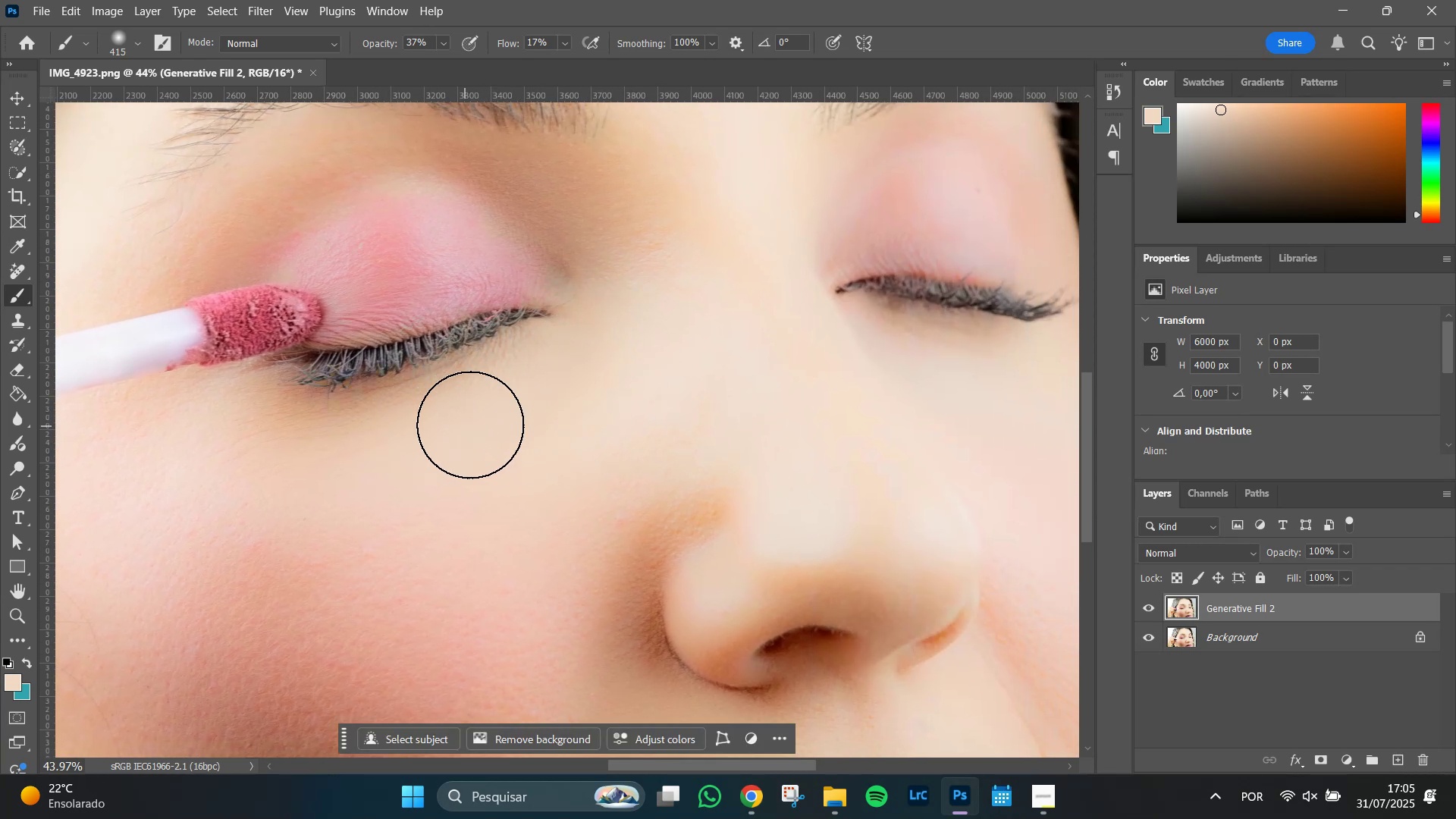 
wait(6.55)
 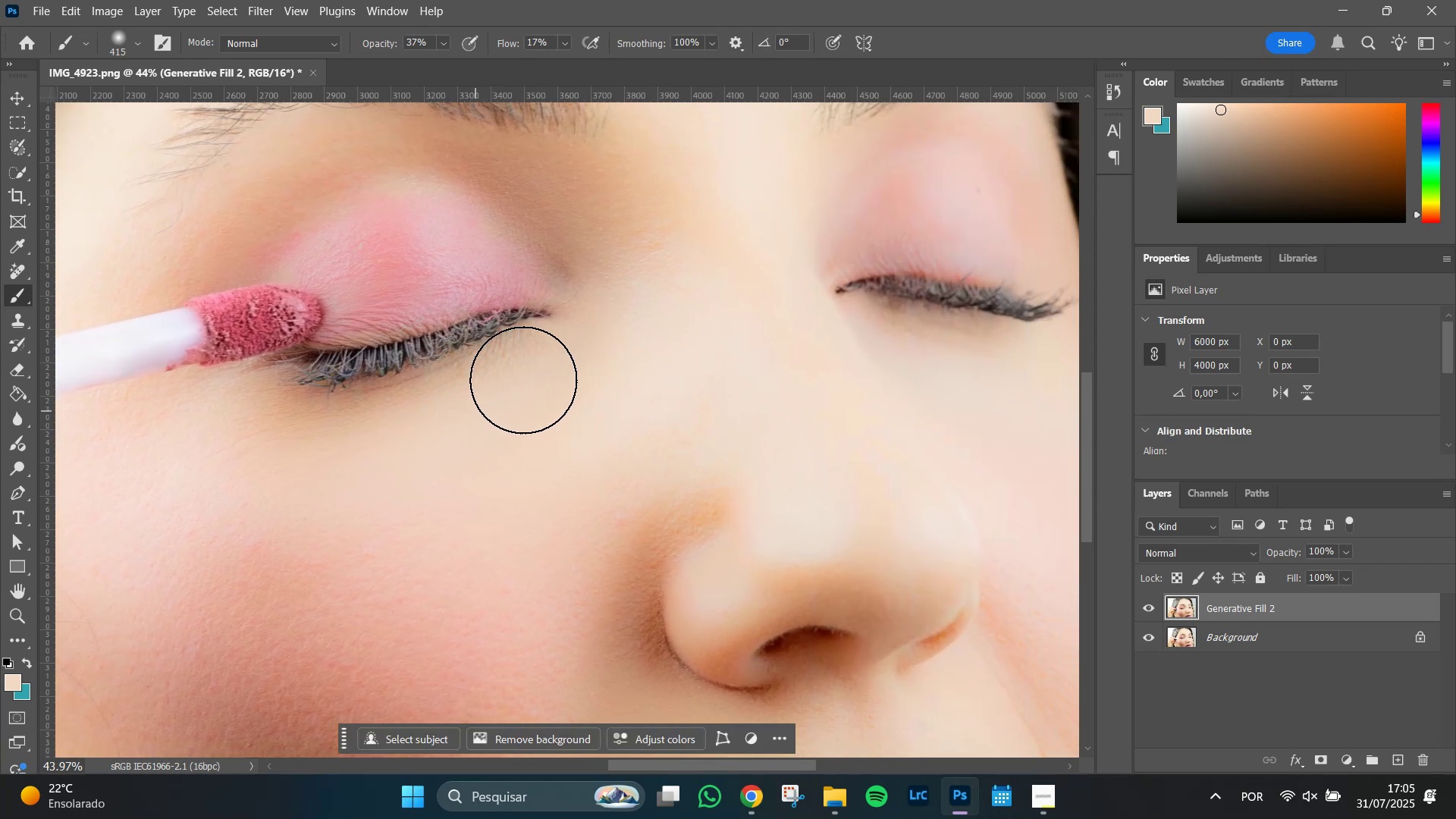 
hold_key(key=AltLeft, duration=0.67)
 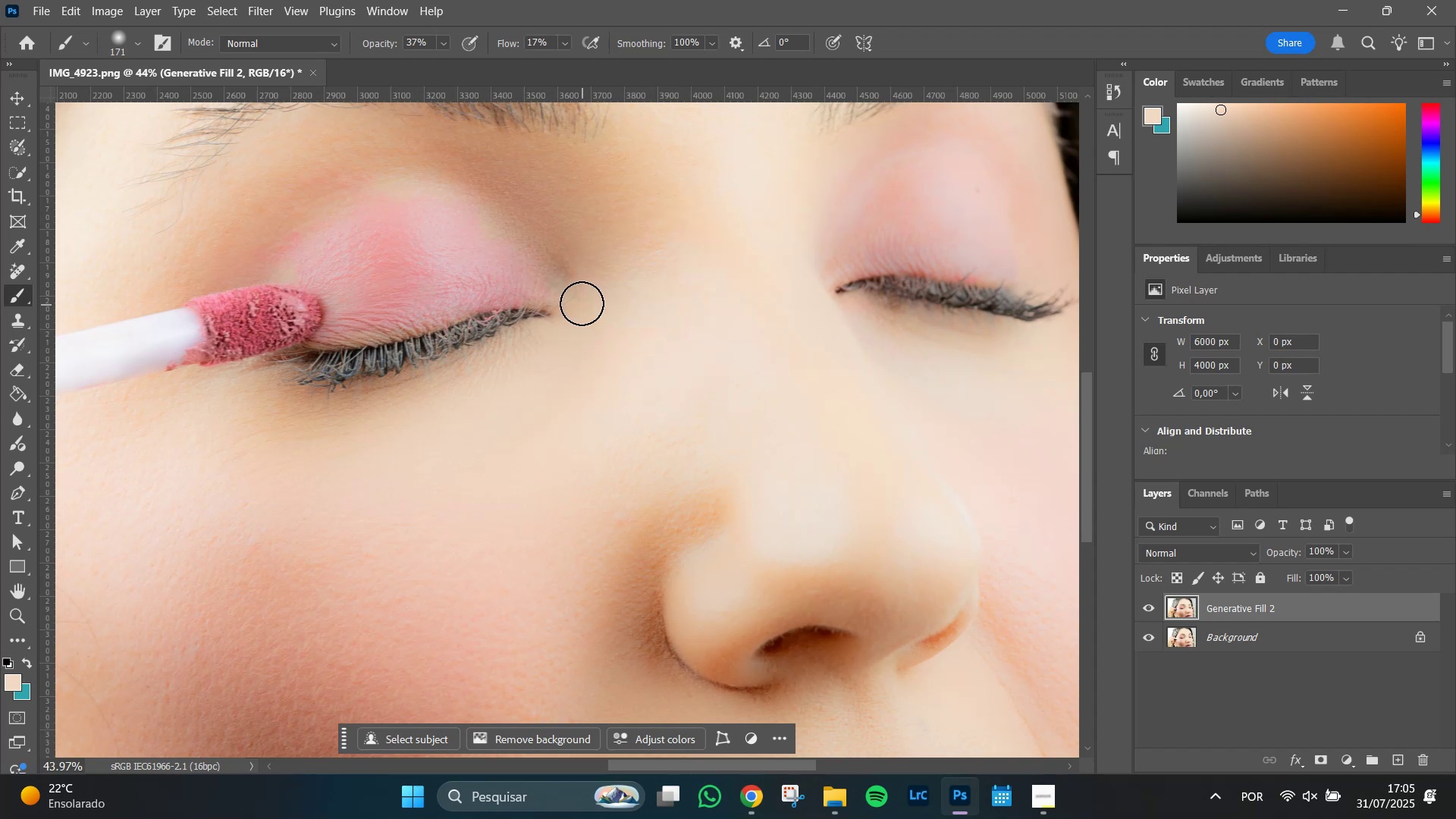 
hold_key(key=AltLeft, duration=0.33)
 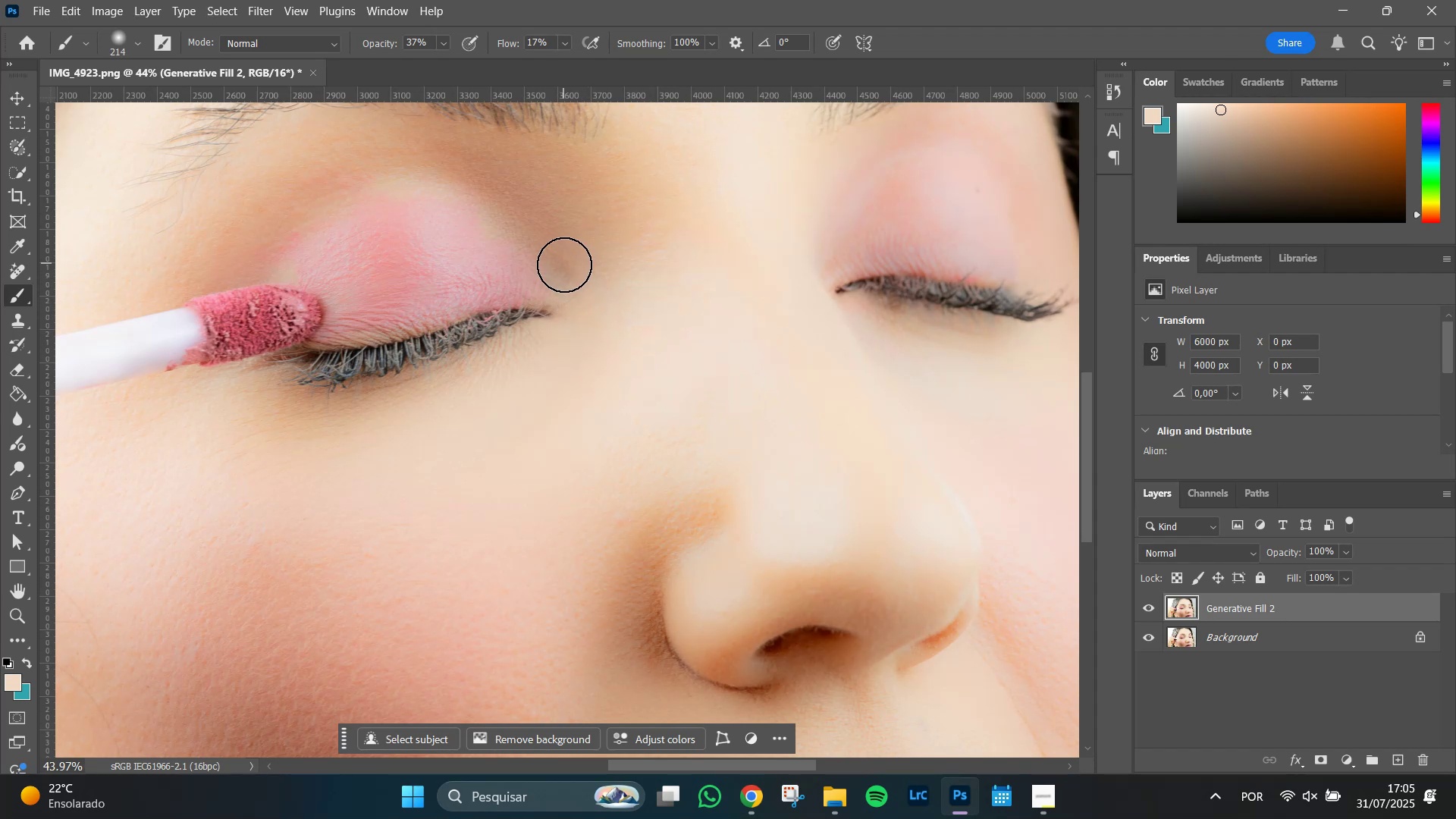 
left_click([566, 272])
 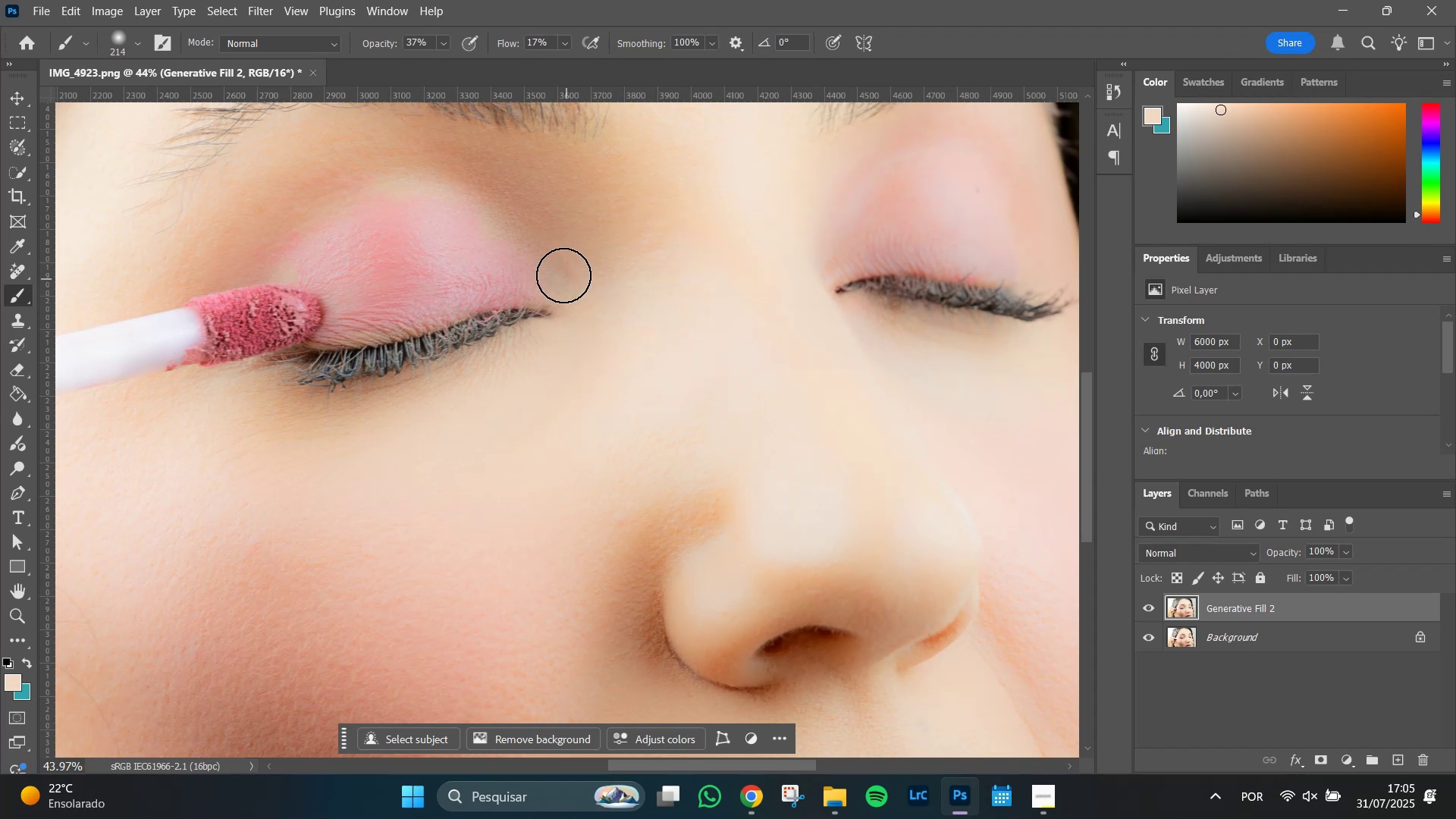 
left_click([563, 275])
 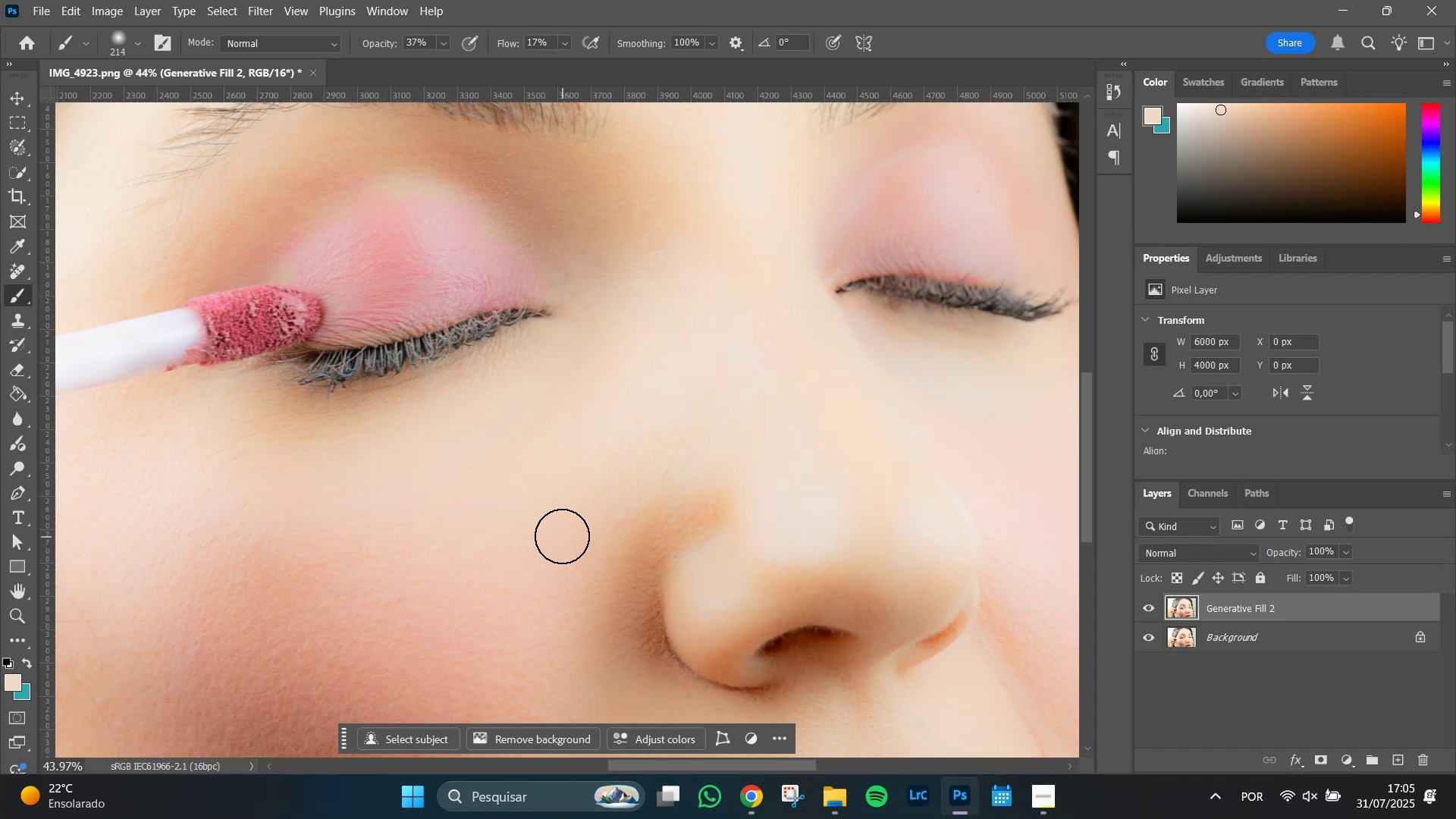 
hold_key(key=Space, duration=0.71)
 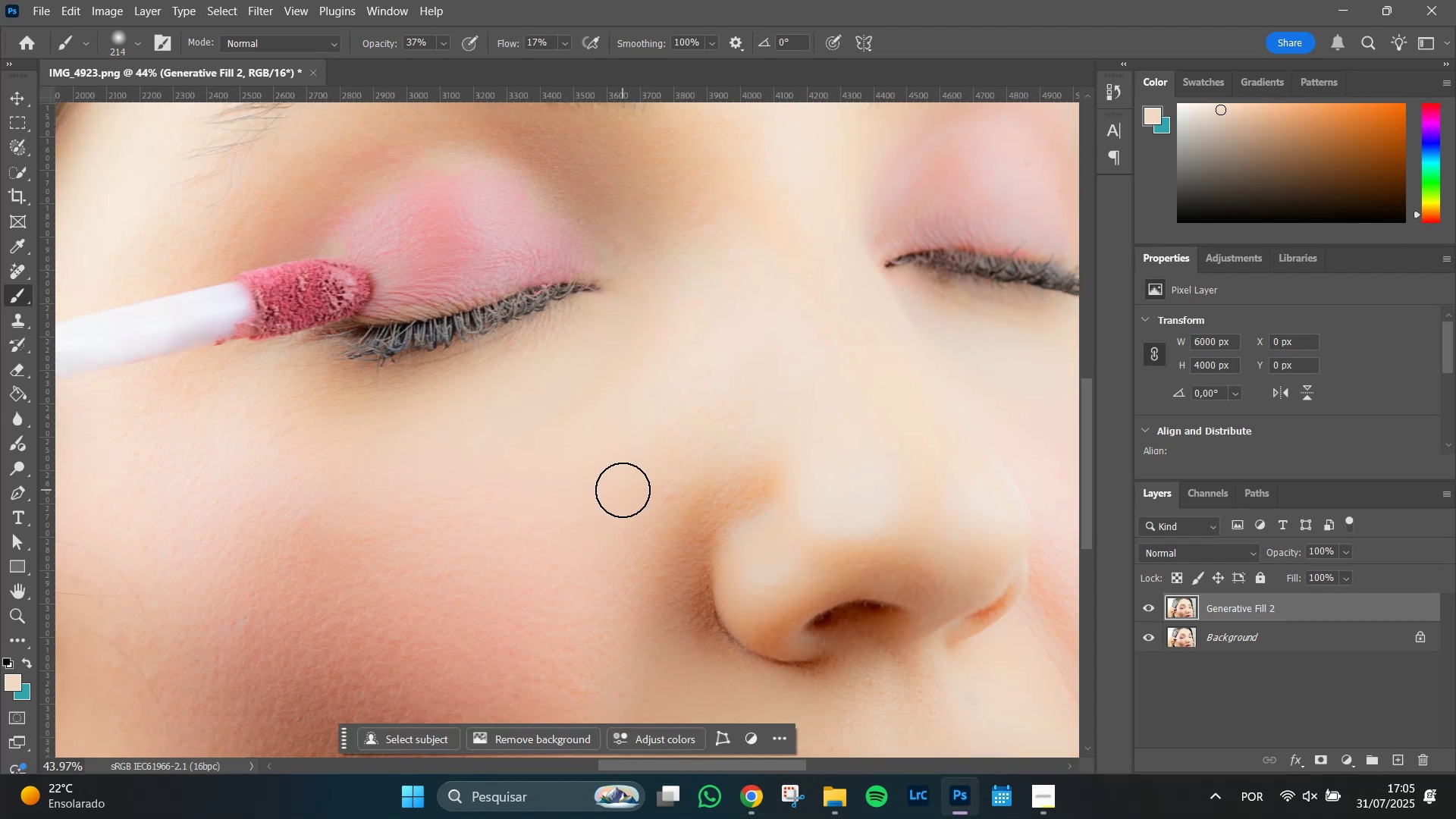 
hold_key(key=AltLeft, duration=0.58)
scroll: coordinate [623, 490], scroll_direction: down, amount: 9.0
 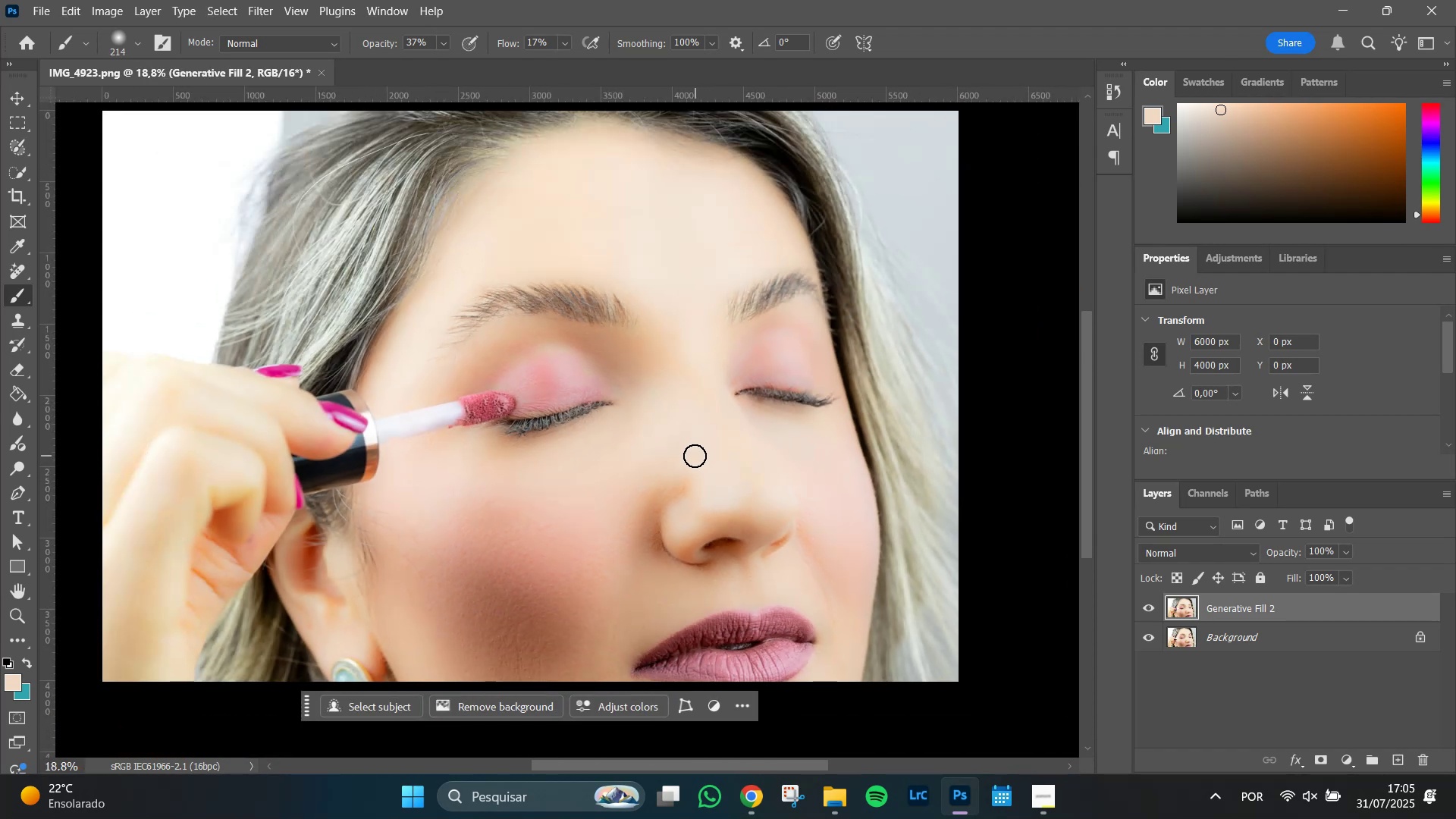 
hold_key(key=AltLeft, duration=1.0)
scroll: coordinate [625, 463], scroll_direction: up, amount: 5.0
 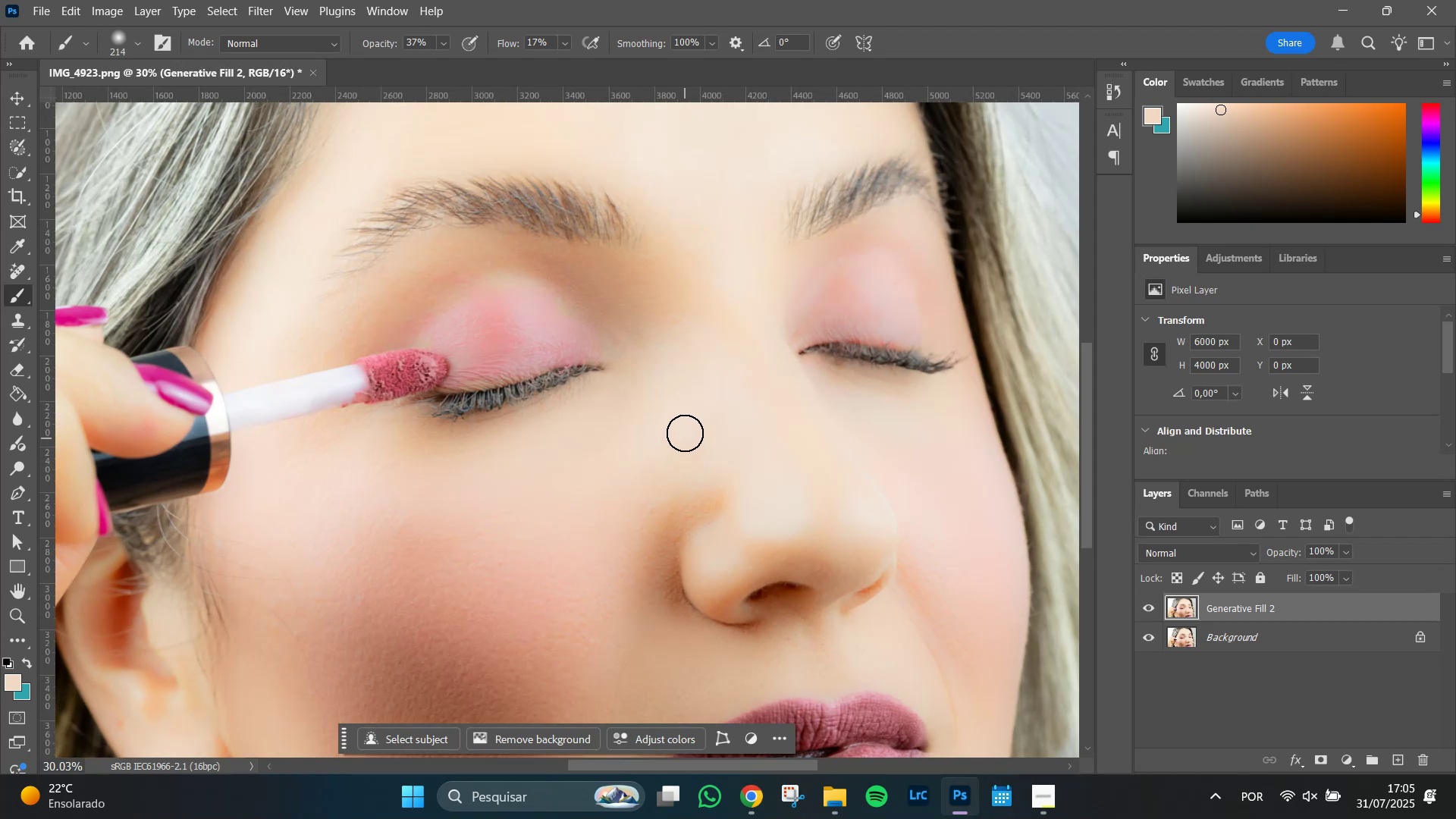 
hold_key(key=AltLeft, duration=0.54)
 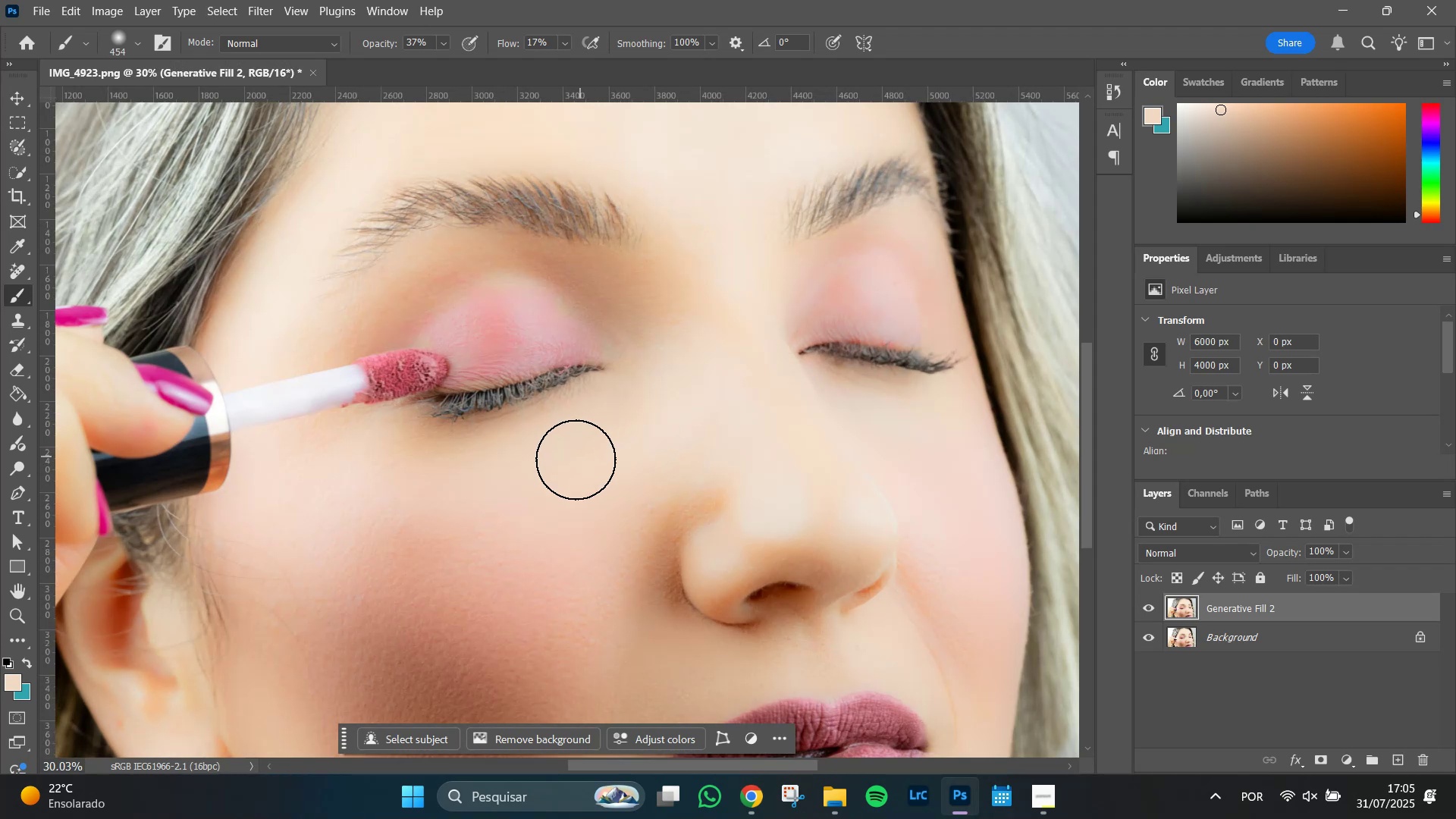 
hold_key(key=AltLeft, duration=0.57)
 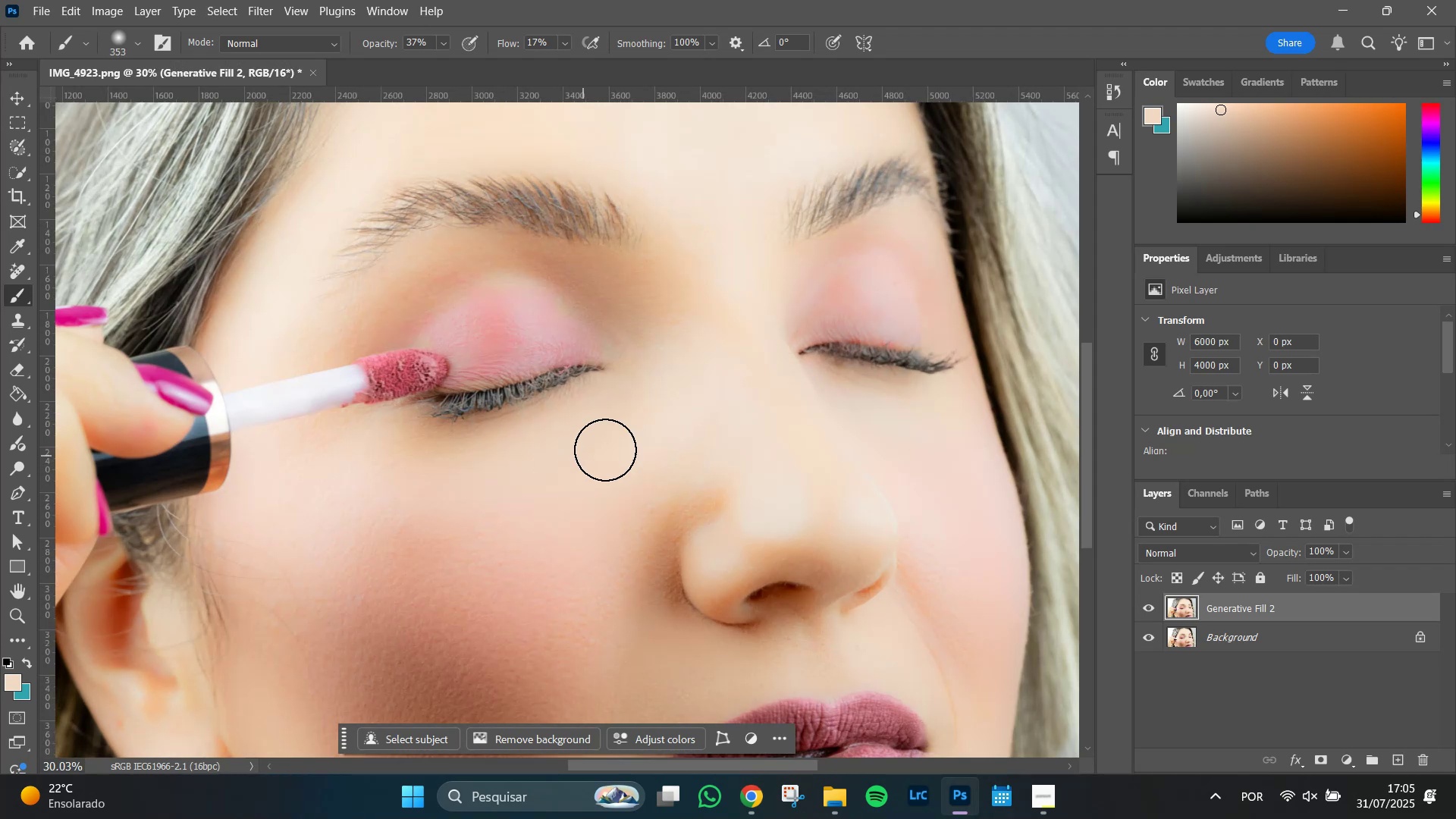 
hold_key(key=AltLeft, duration=1.51)
scroll: coordinate [605, 450], scroll_direction: down, amount: 5.0
 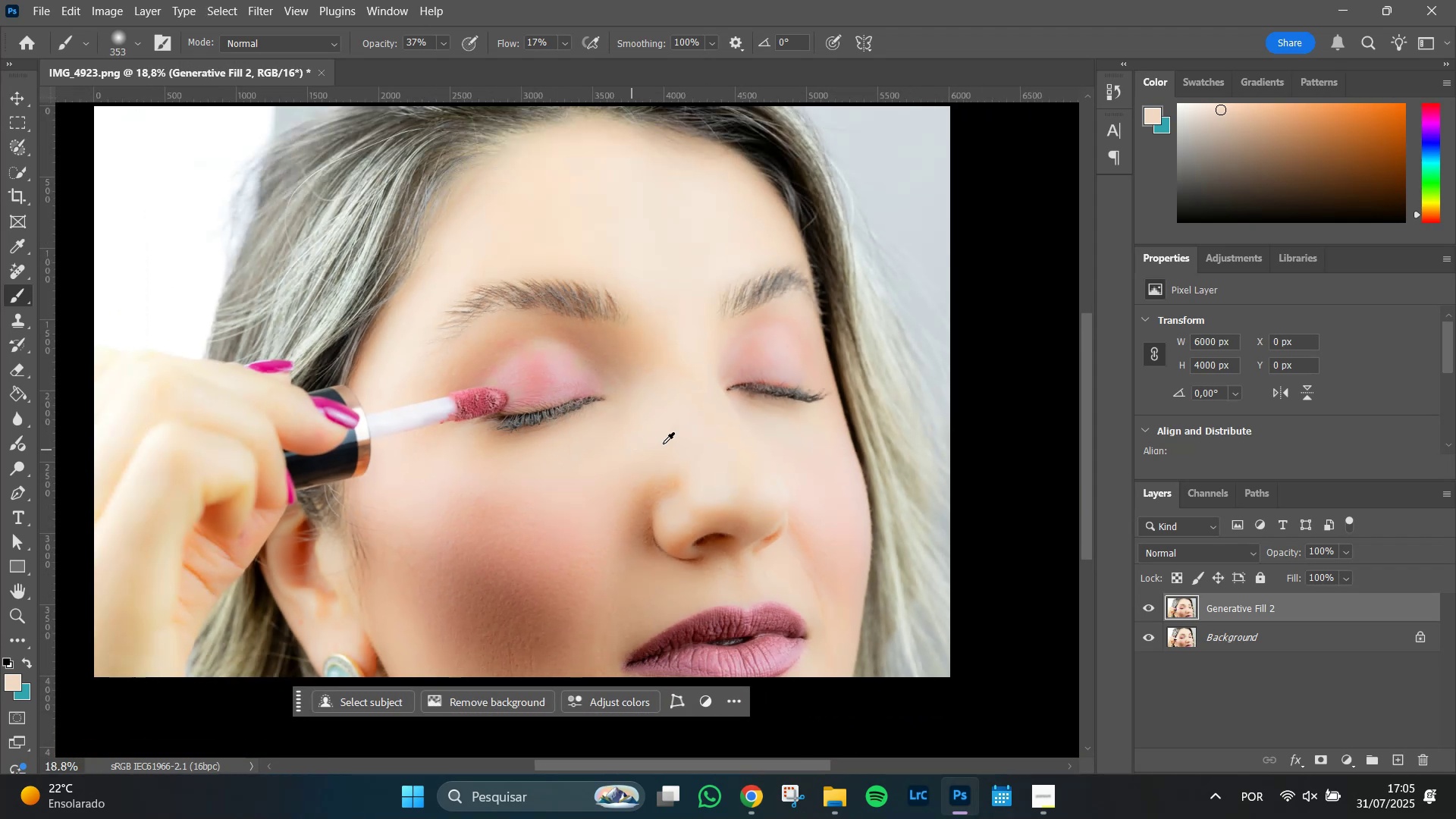 
scroll: coordinate [619, 456], scroll_direction: up, amount: 6.0
 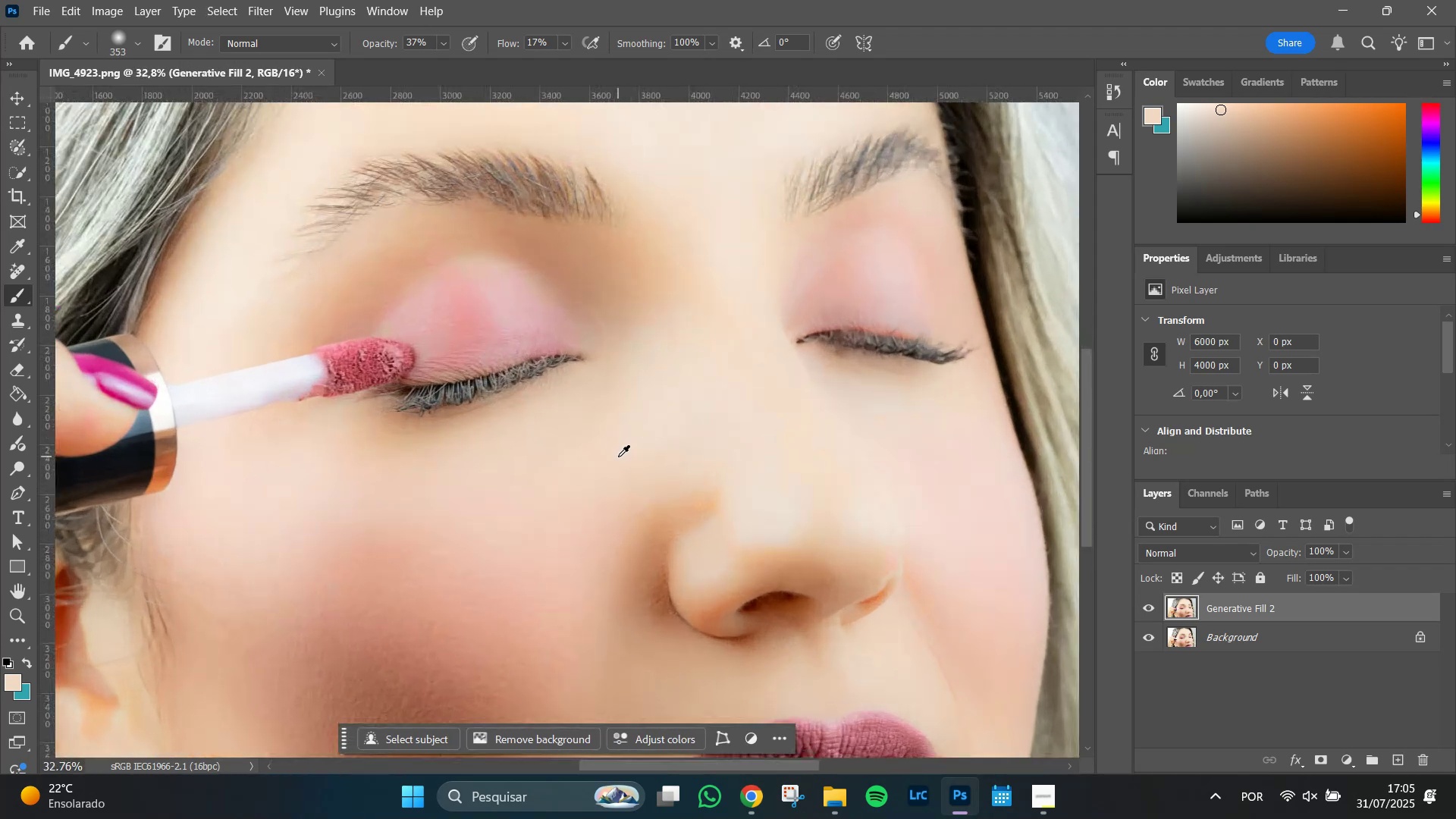 
key(Alt+AltLeft)
 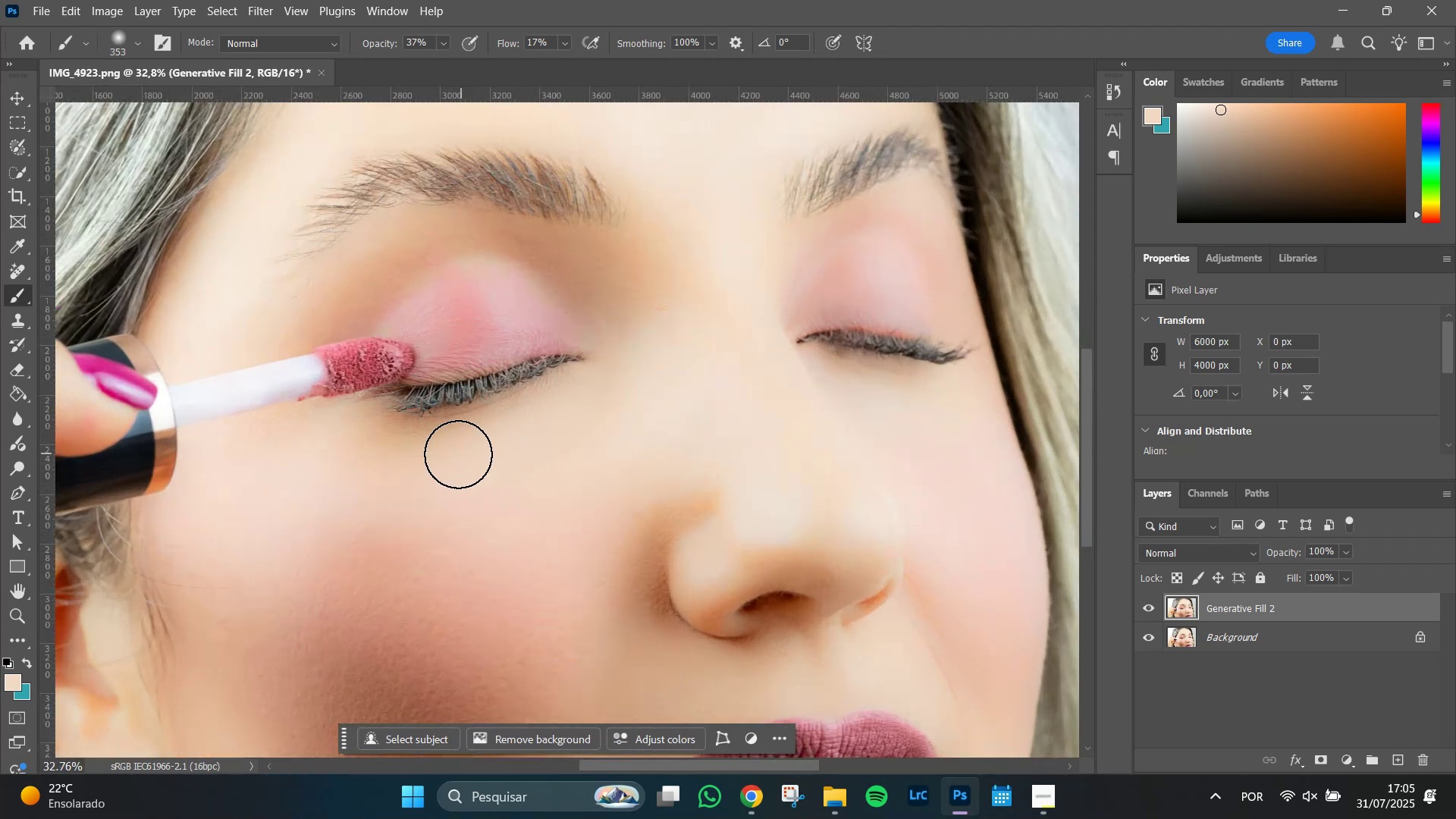 
hold_key(key=AltLeft, duration=0.51)
 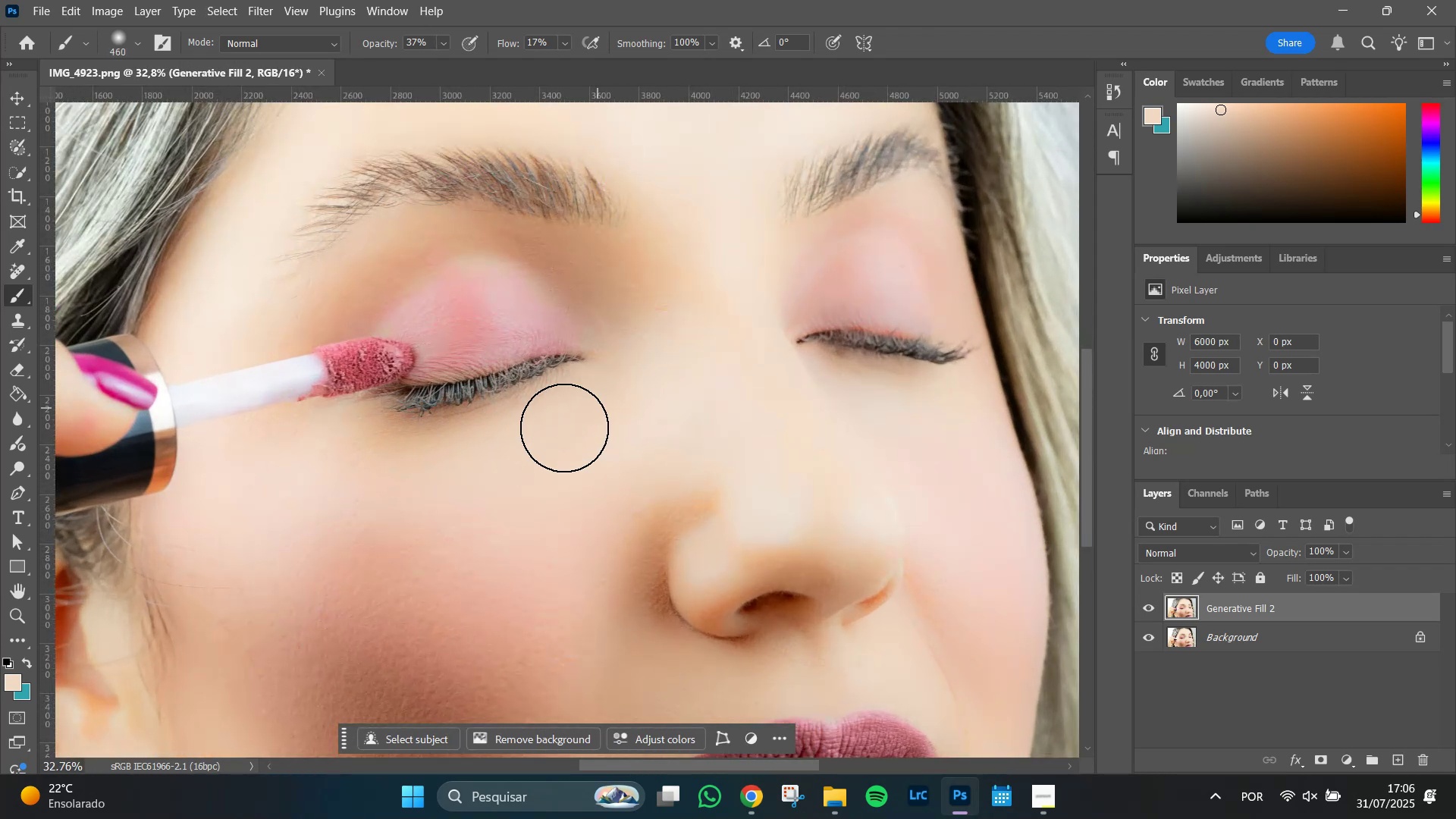 
hold_key(key=AltLeft, duration=1.14)
 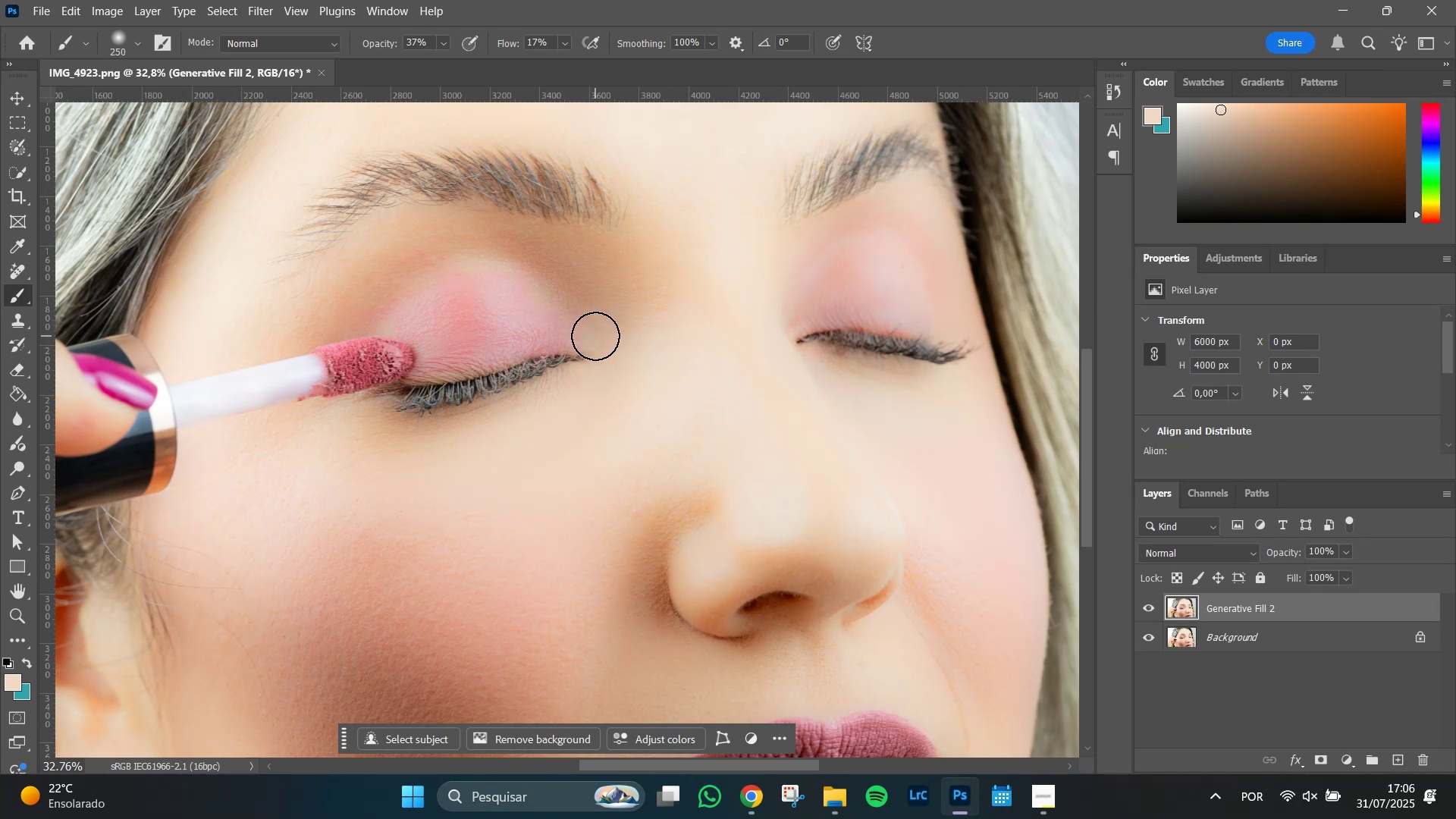 
double_click([595, 336])
 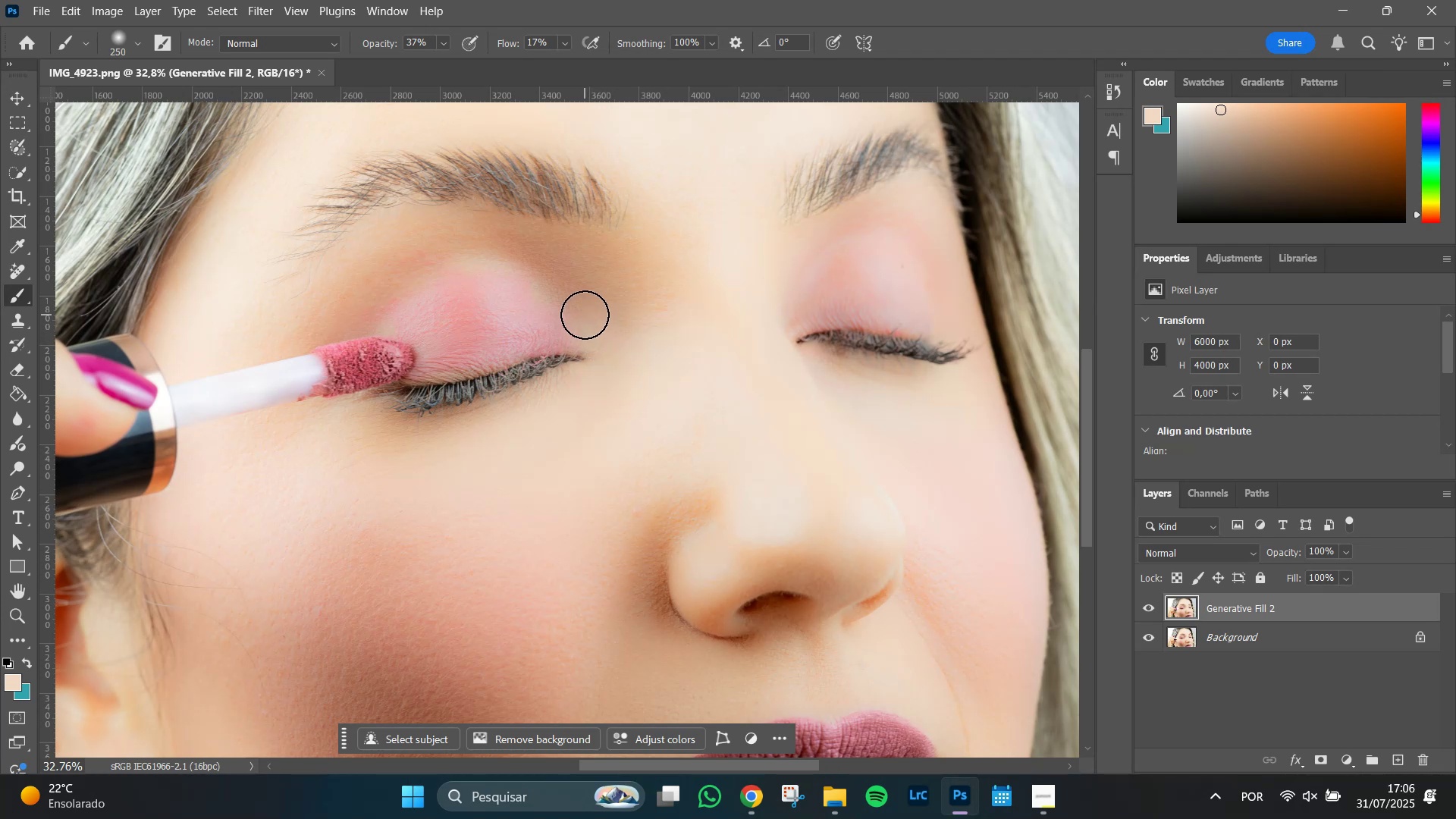 
triple_click([585, 315])
 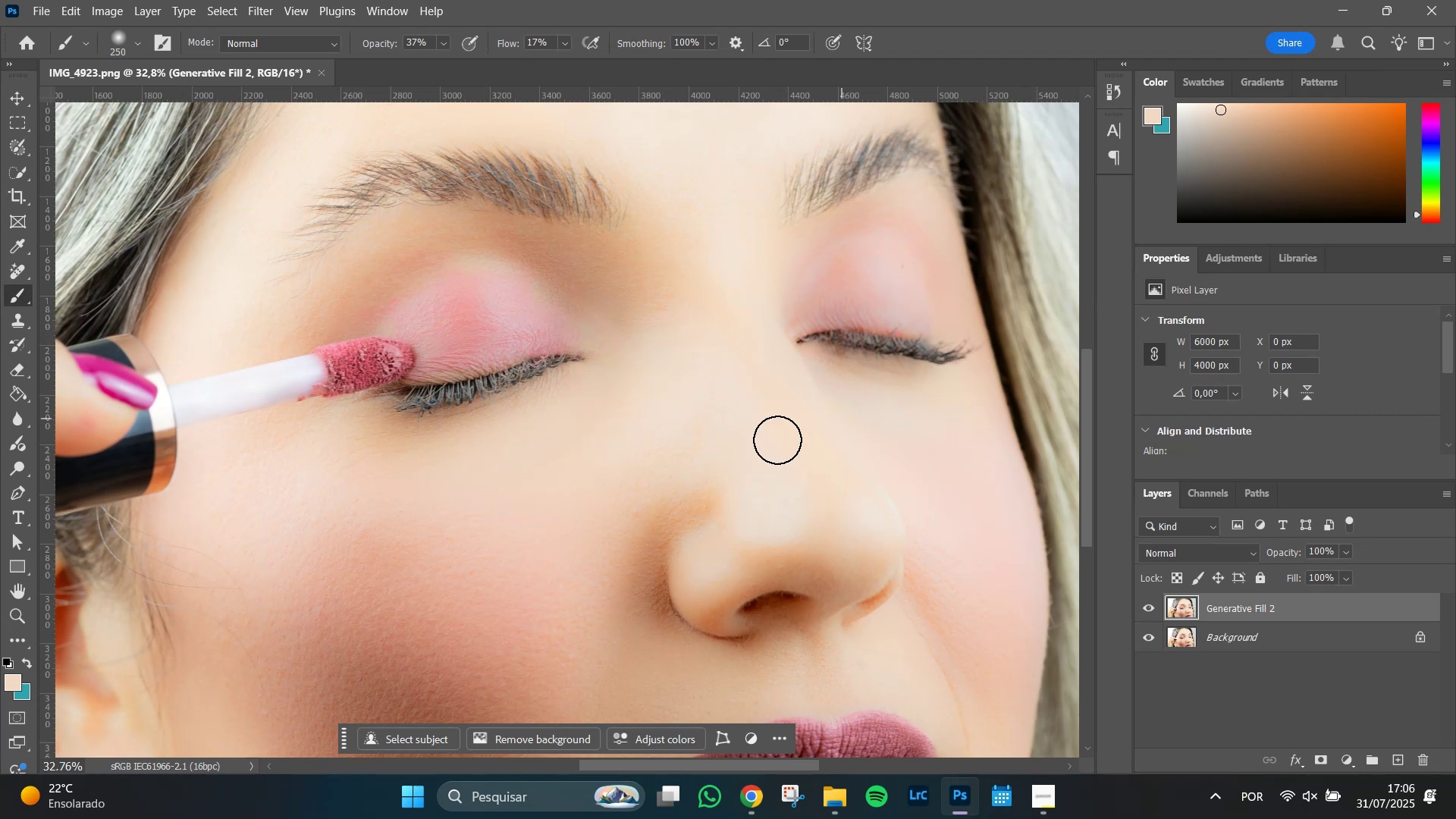 
hold_key(key=AltLeft, duration=1.17)
scroll: coordinate [662, 458], scroll_direction: down, amount: 5.0
 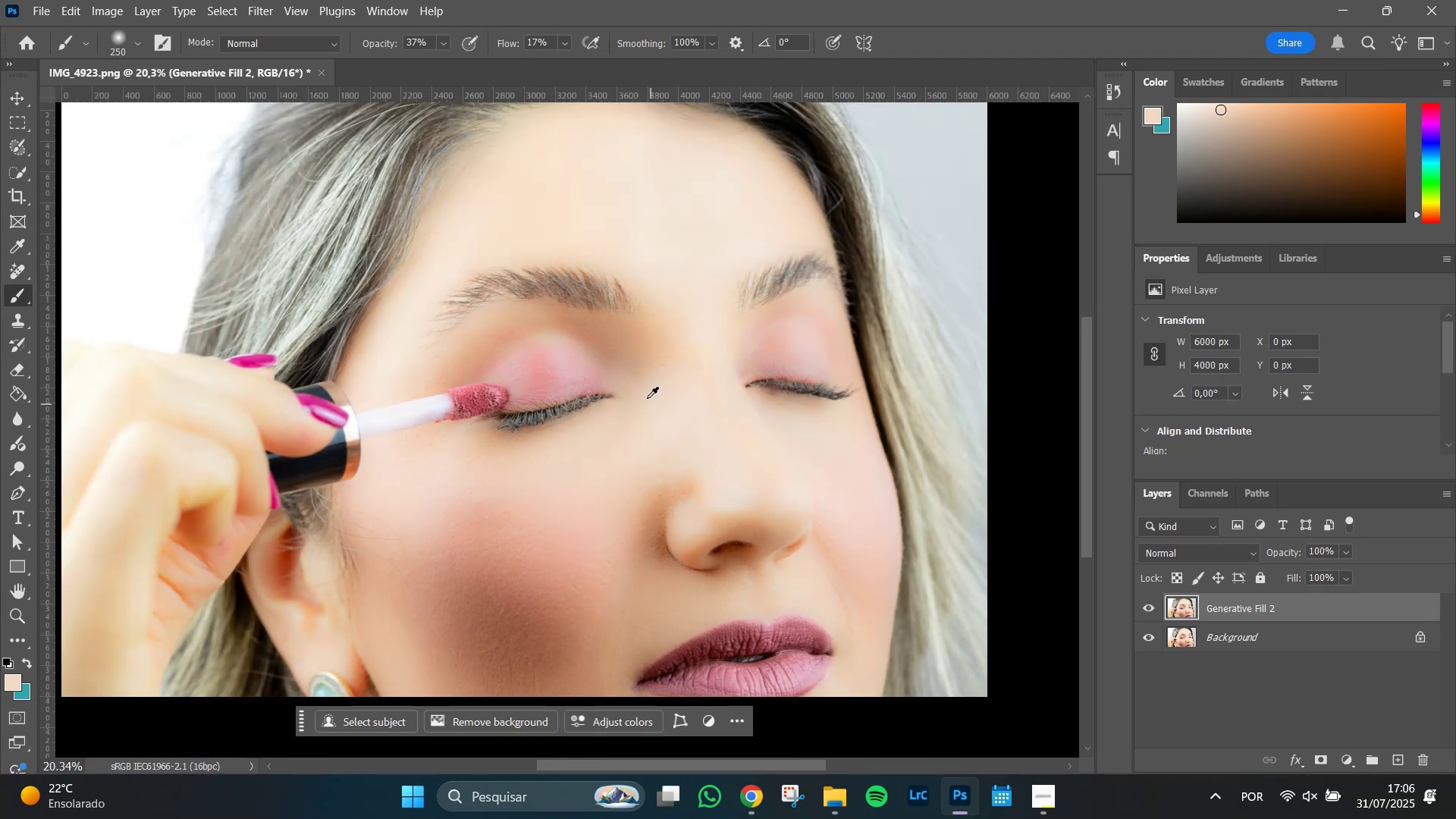 
scroll: coordinate [645, 394], scroll_direction: up, amount: 4.0
 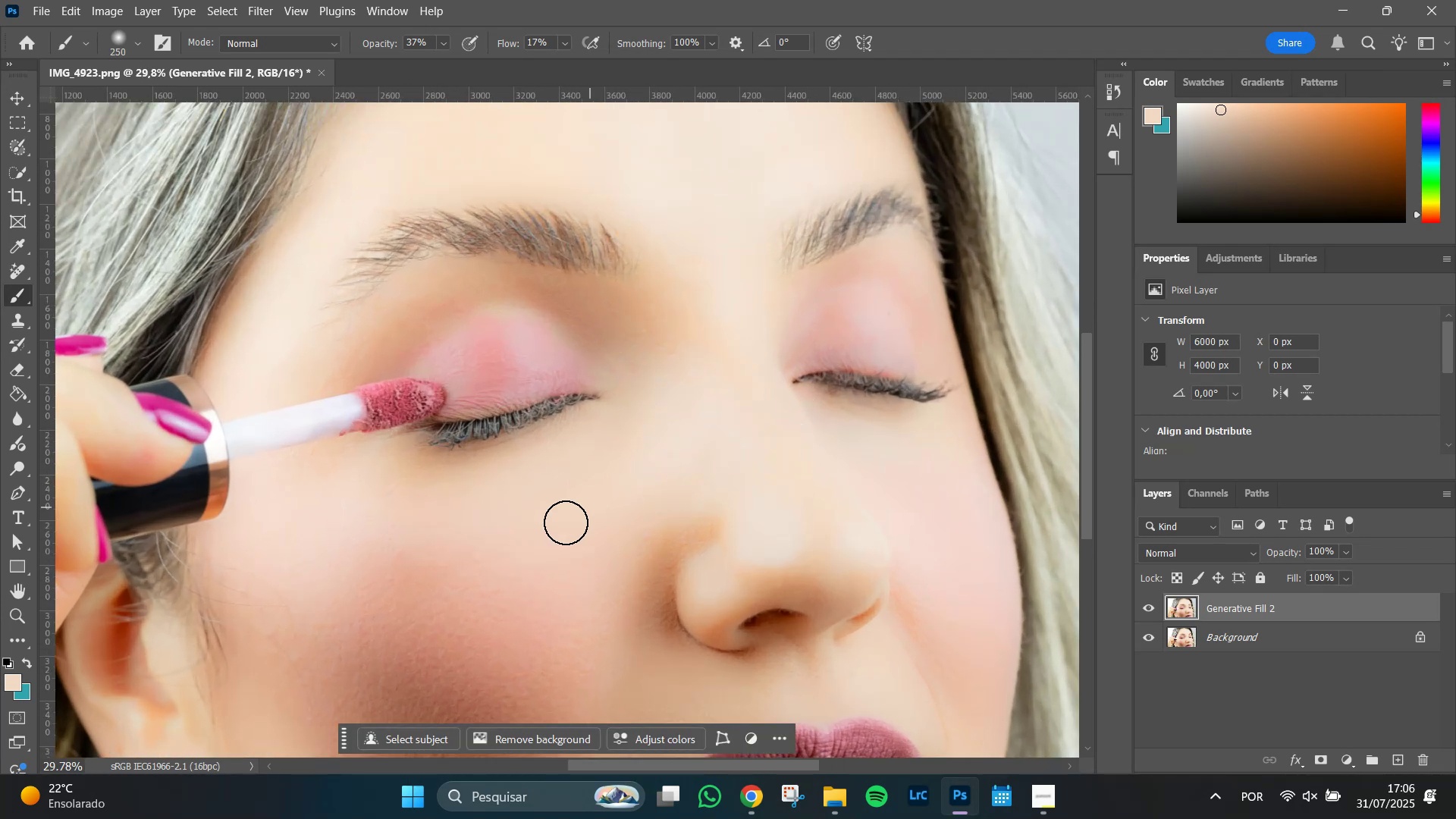 
wait(5.31)
 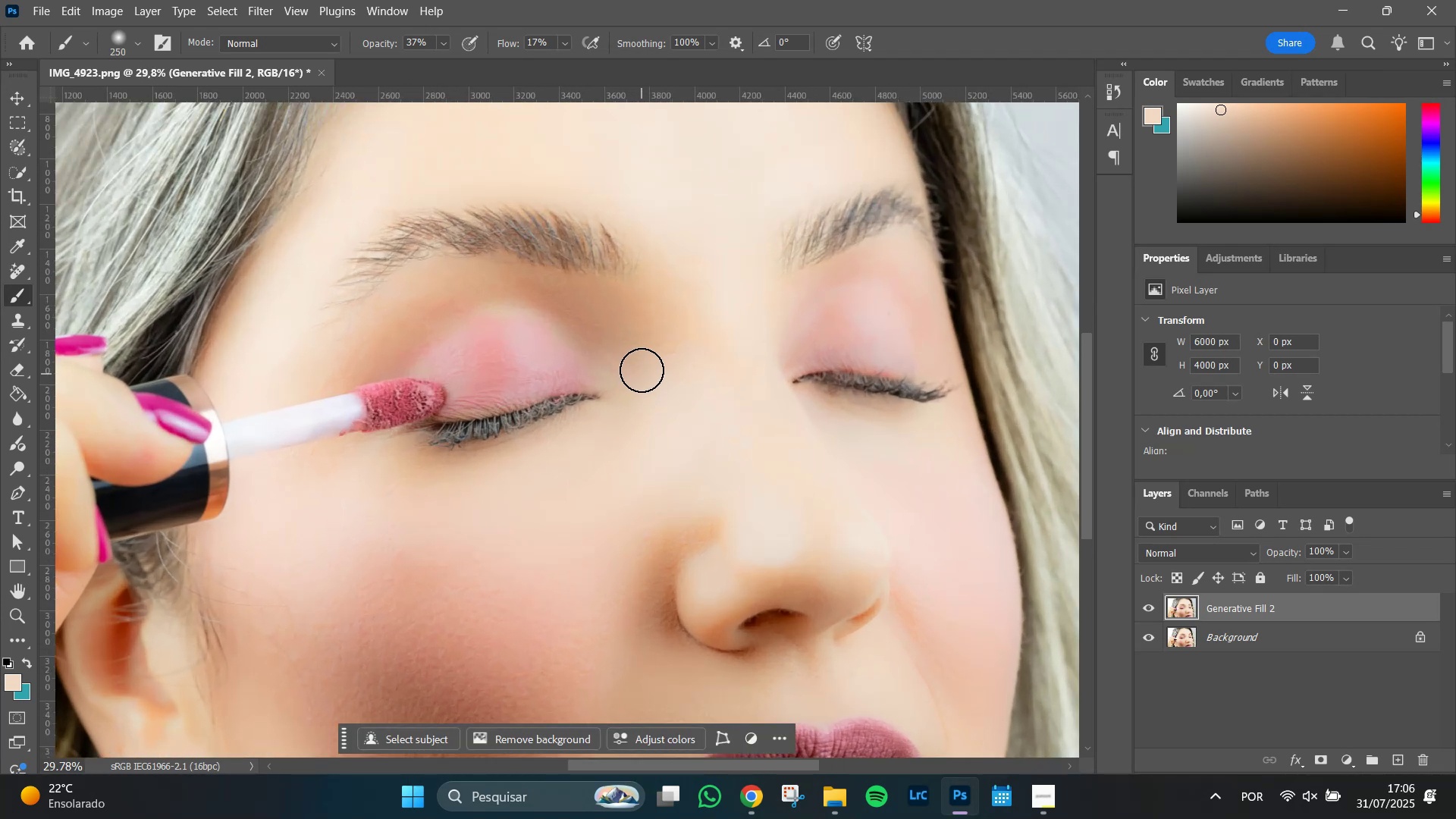 
hold_key(key=AltLeft, duration=0.49)
scroll: coordinate [785, 484], scroll_direction: down, amount: 5.0
 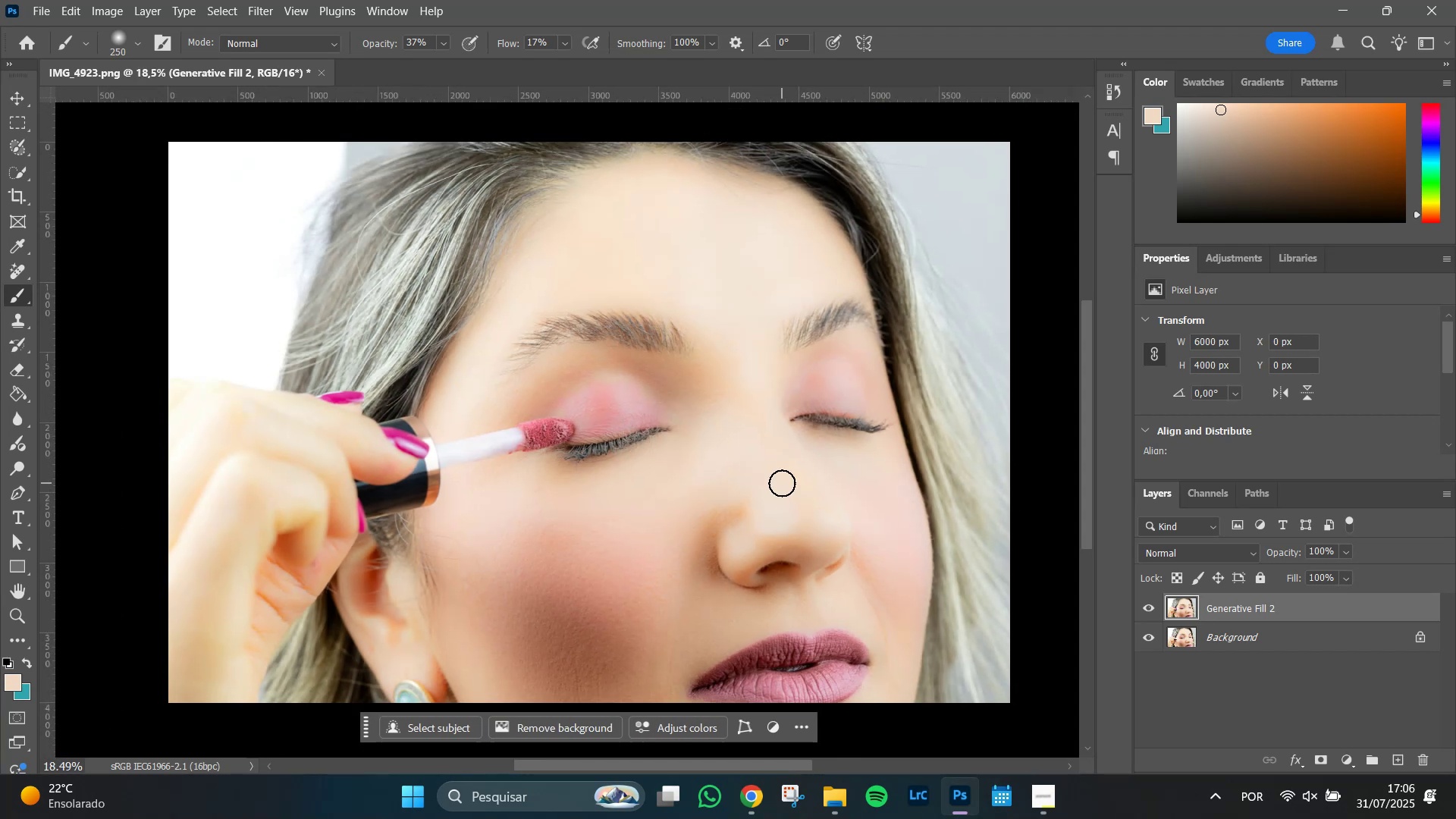 
hold_key(key=Space, duration=1.51)
 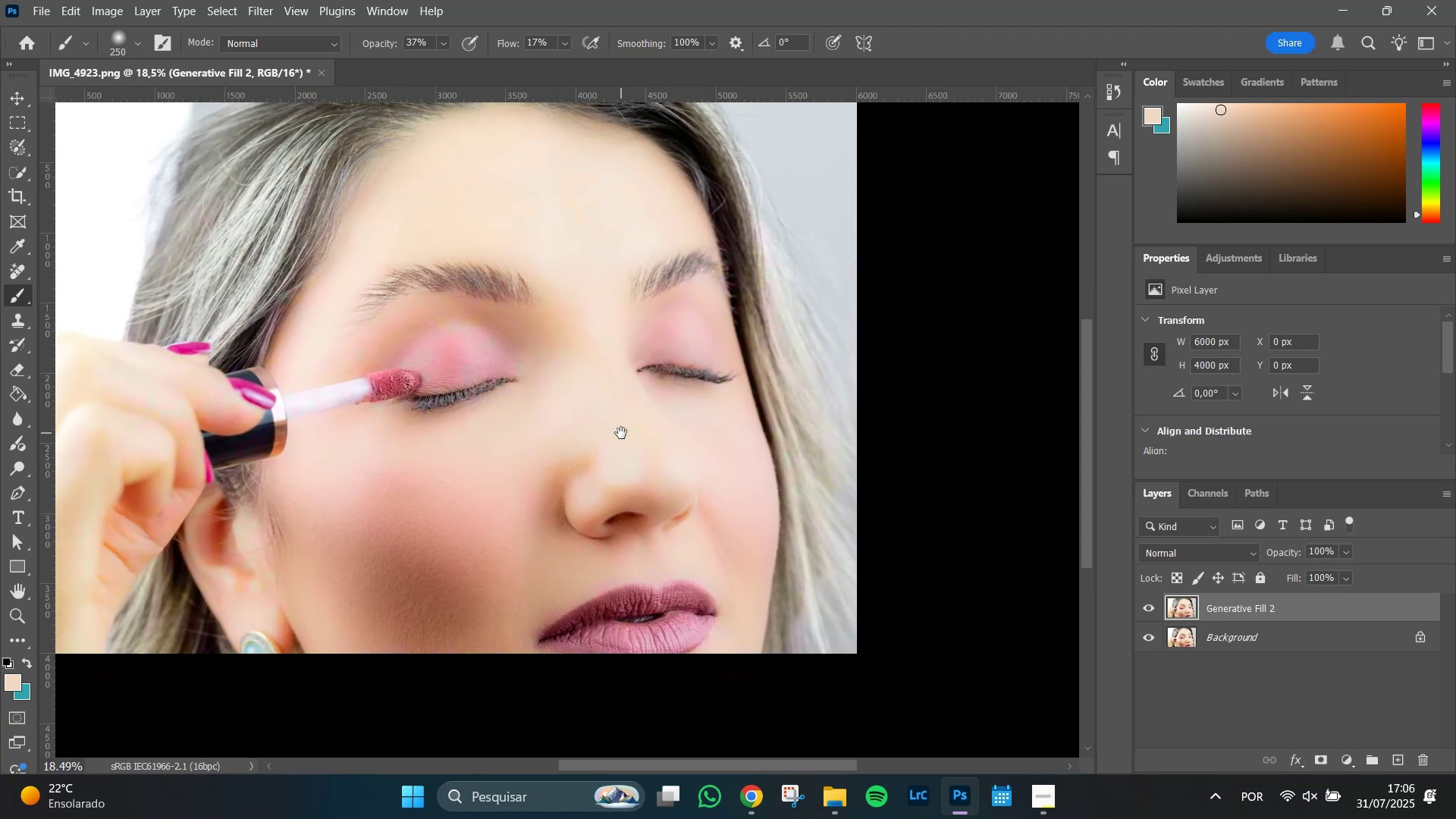 
hold_key(key=Space, duration=0.64)
 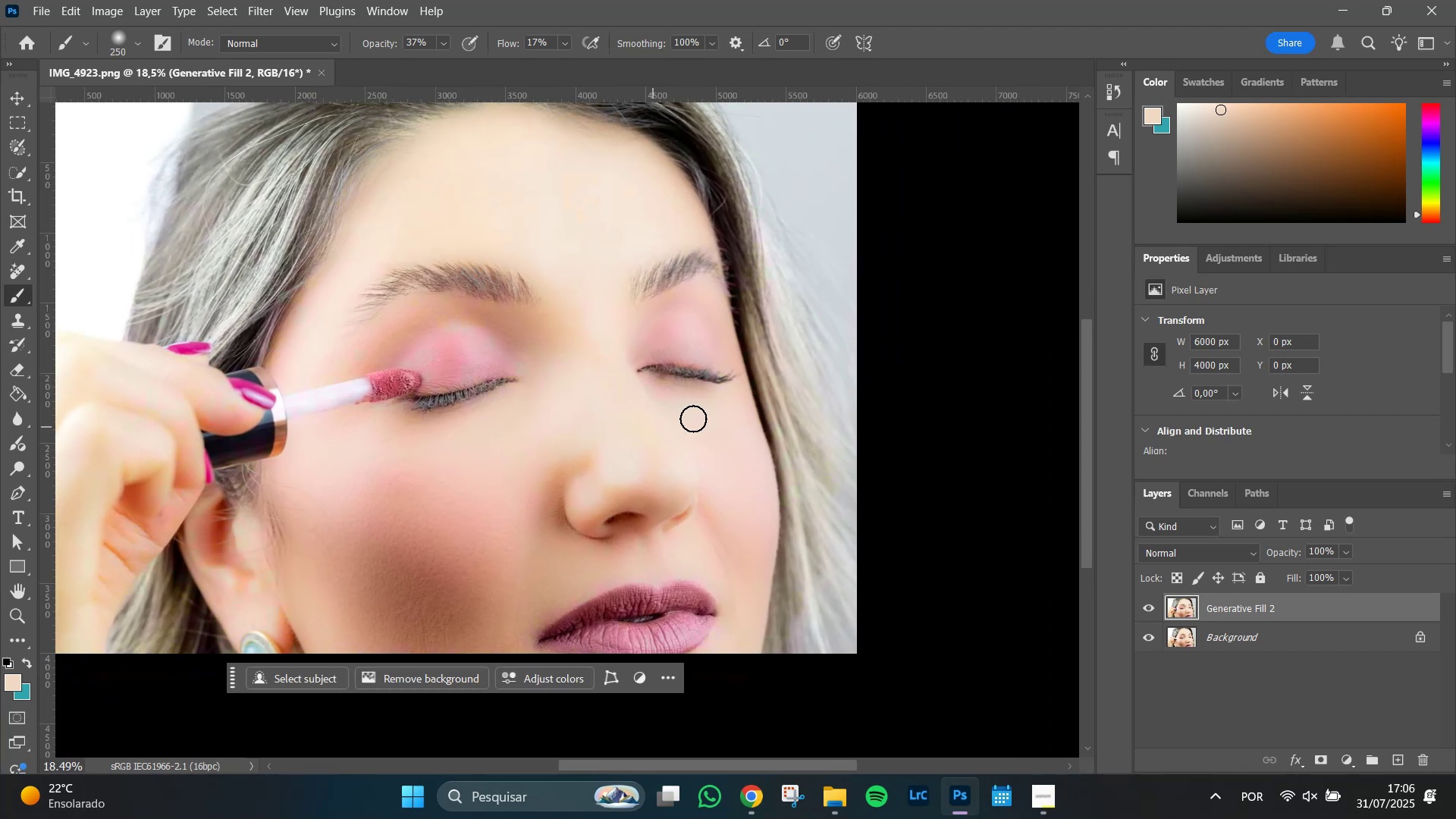 
hold_key(key=AltLeft, duration=0.62)
scroll: coordinate [704, 416], scroll_direction: up, amount: 11.0
 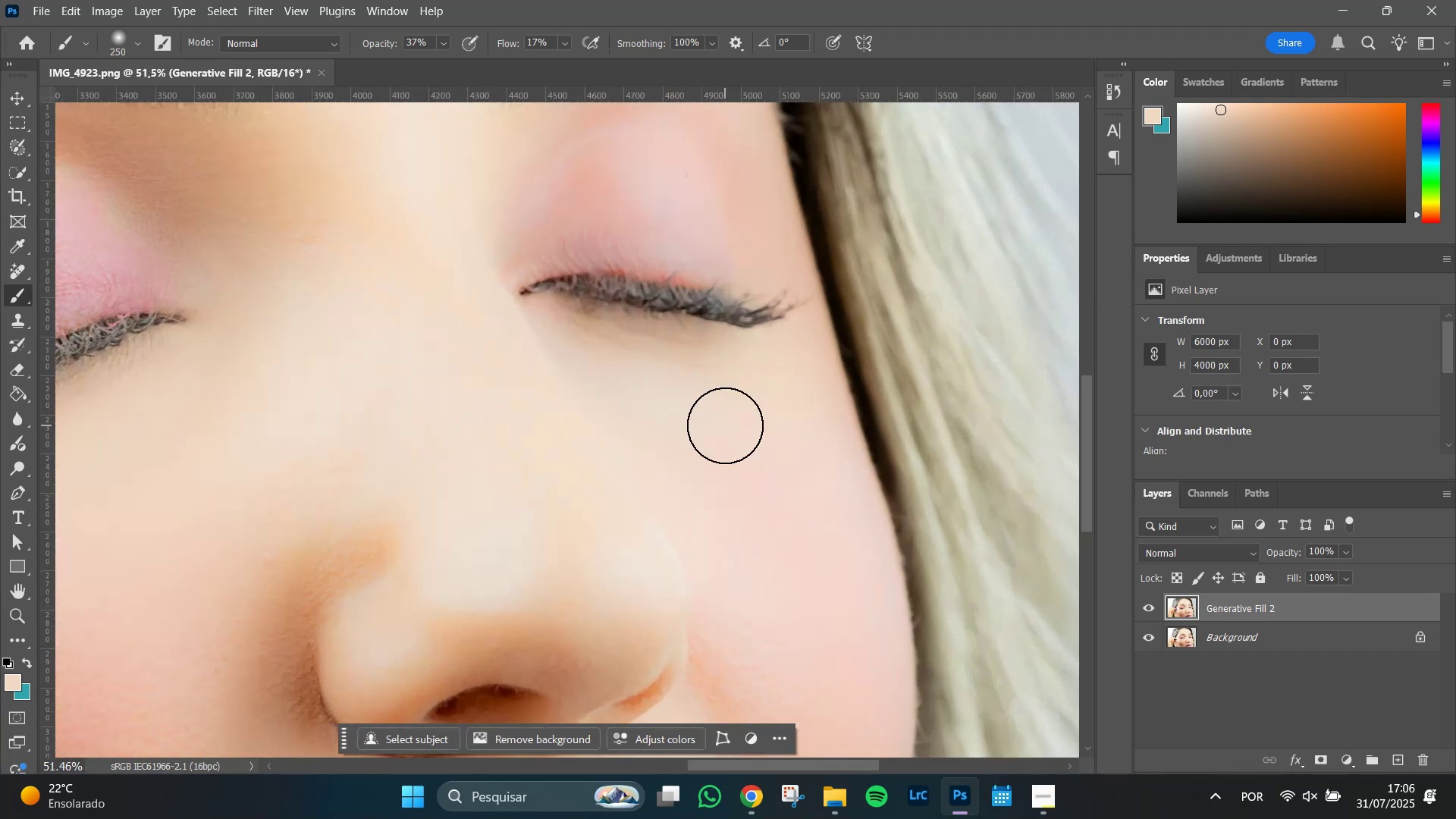 
hold_key(key=AltLeft, duration=1.2)
 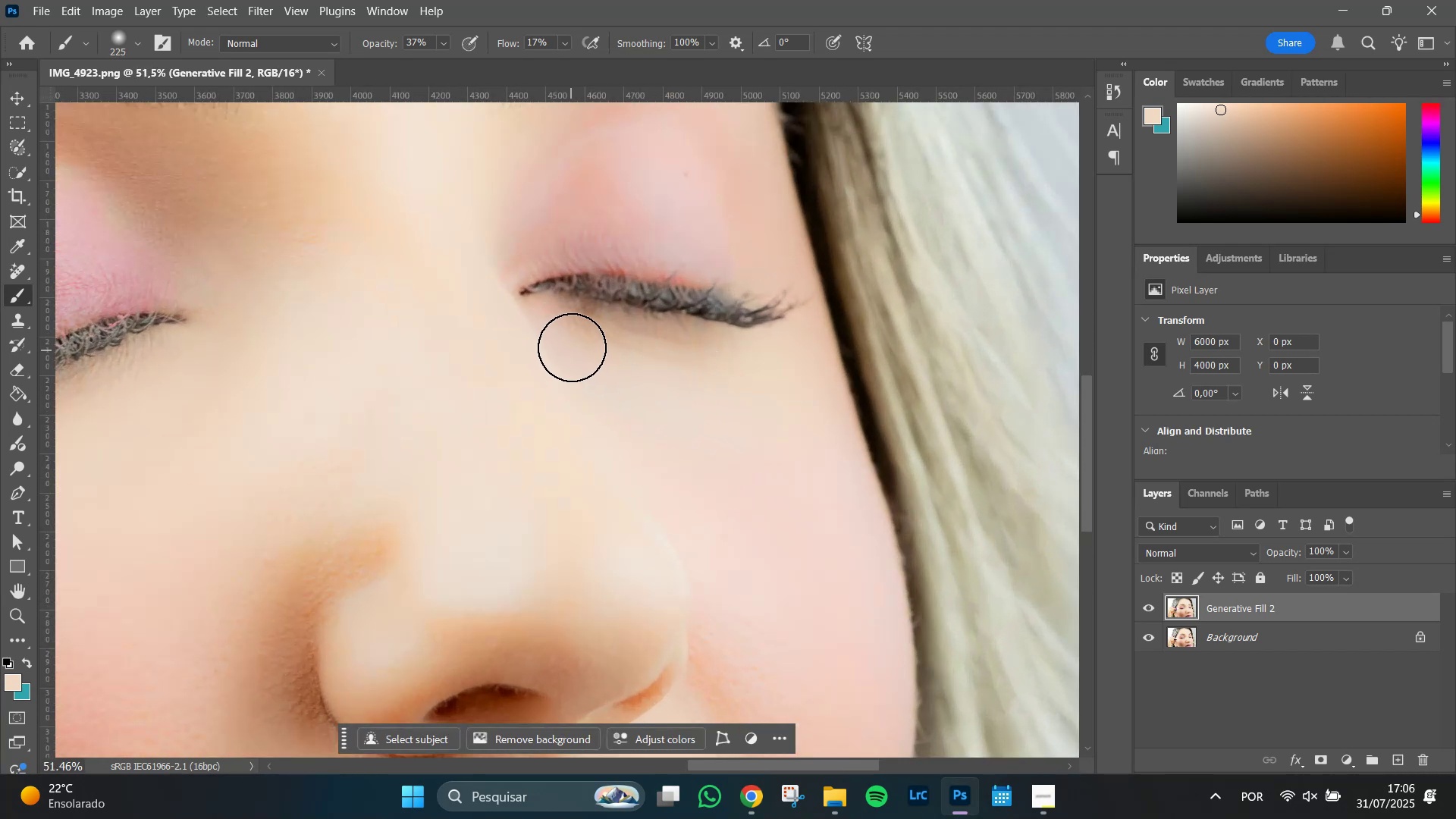 
wait(8.65)
 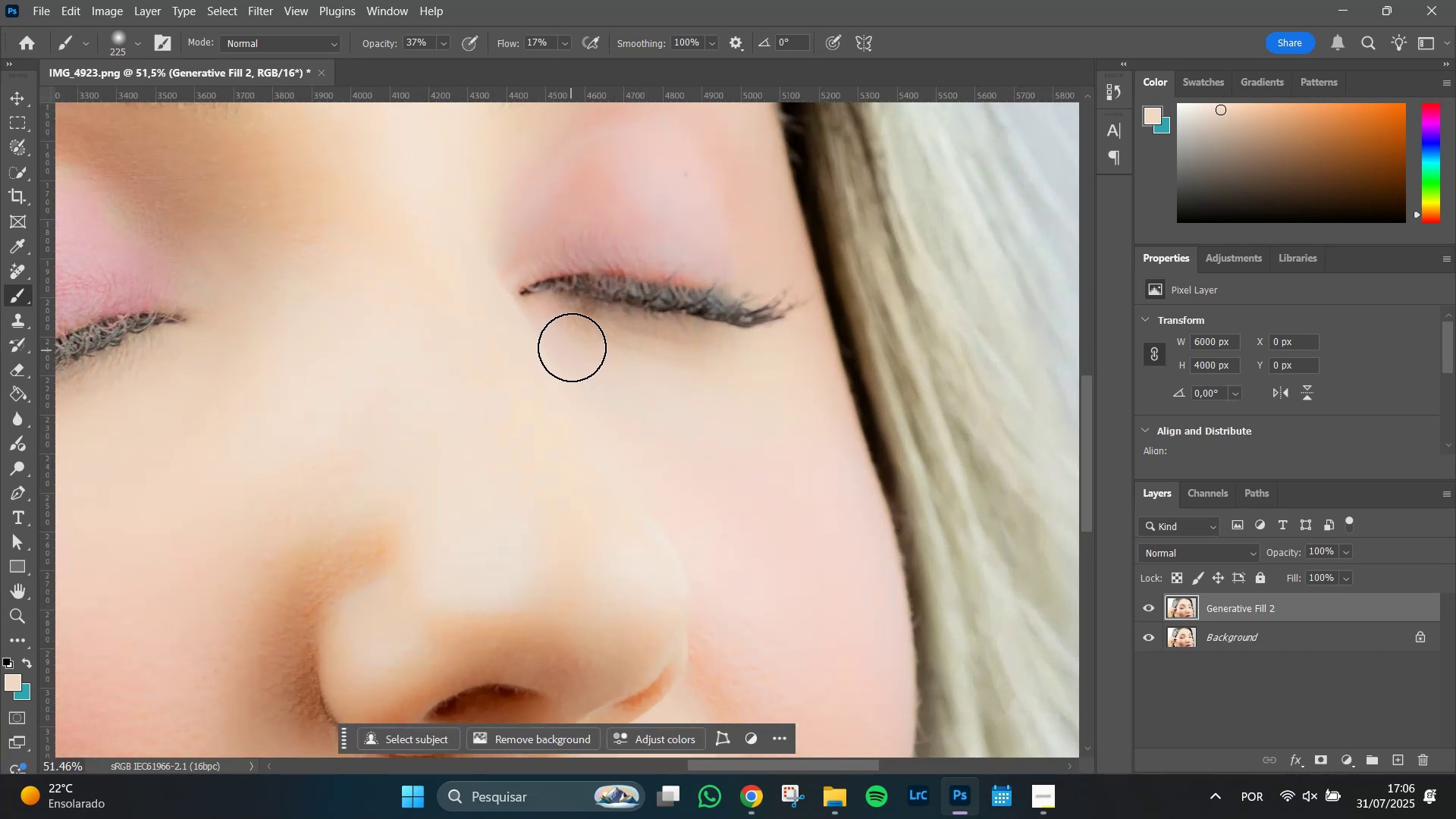 
double_click([563, 345])
 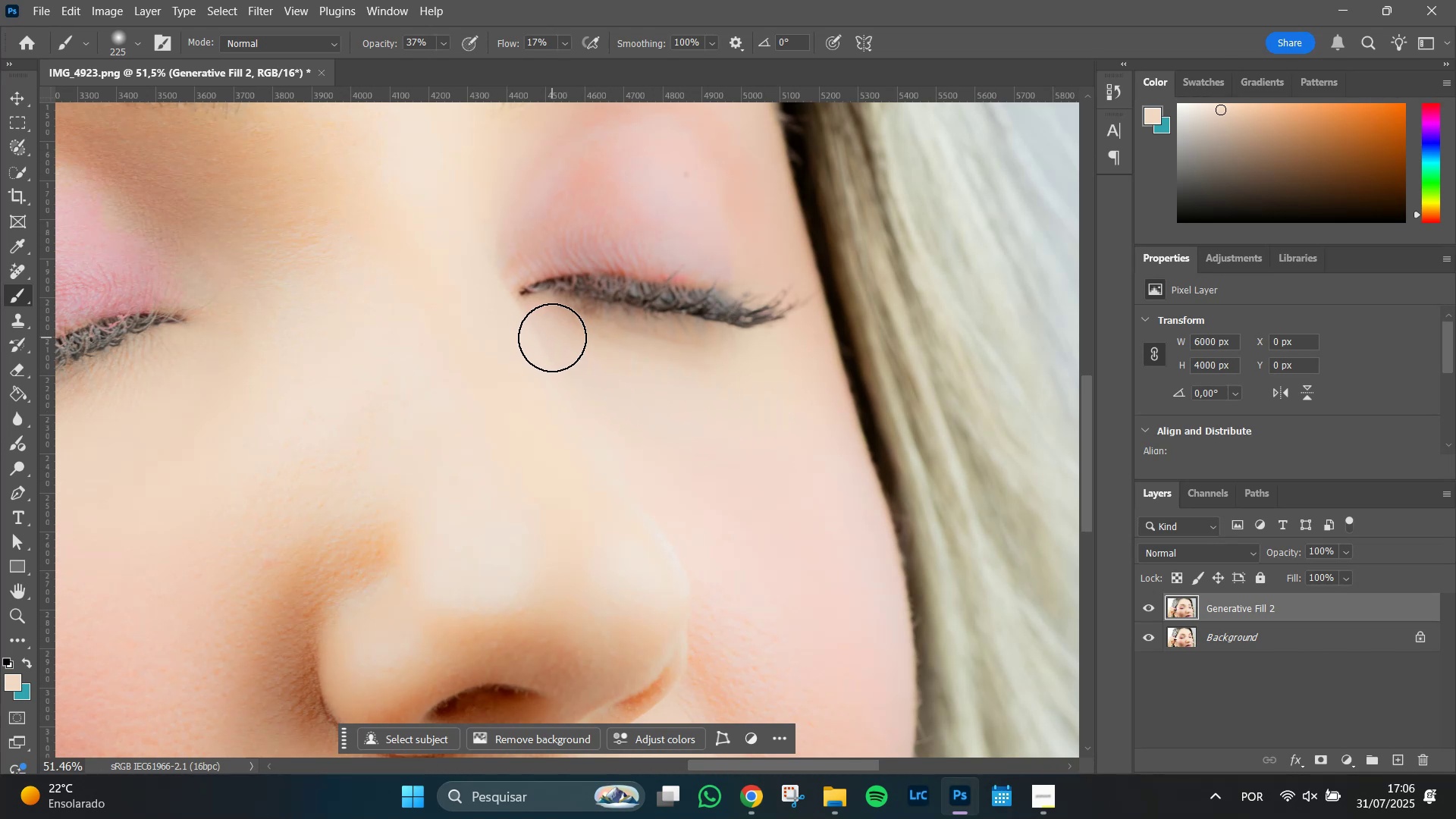 
triple_click([552, 337])
 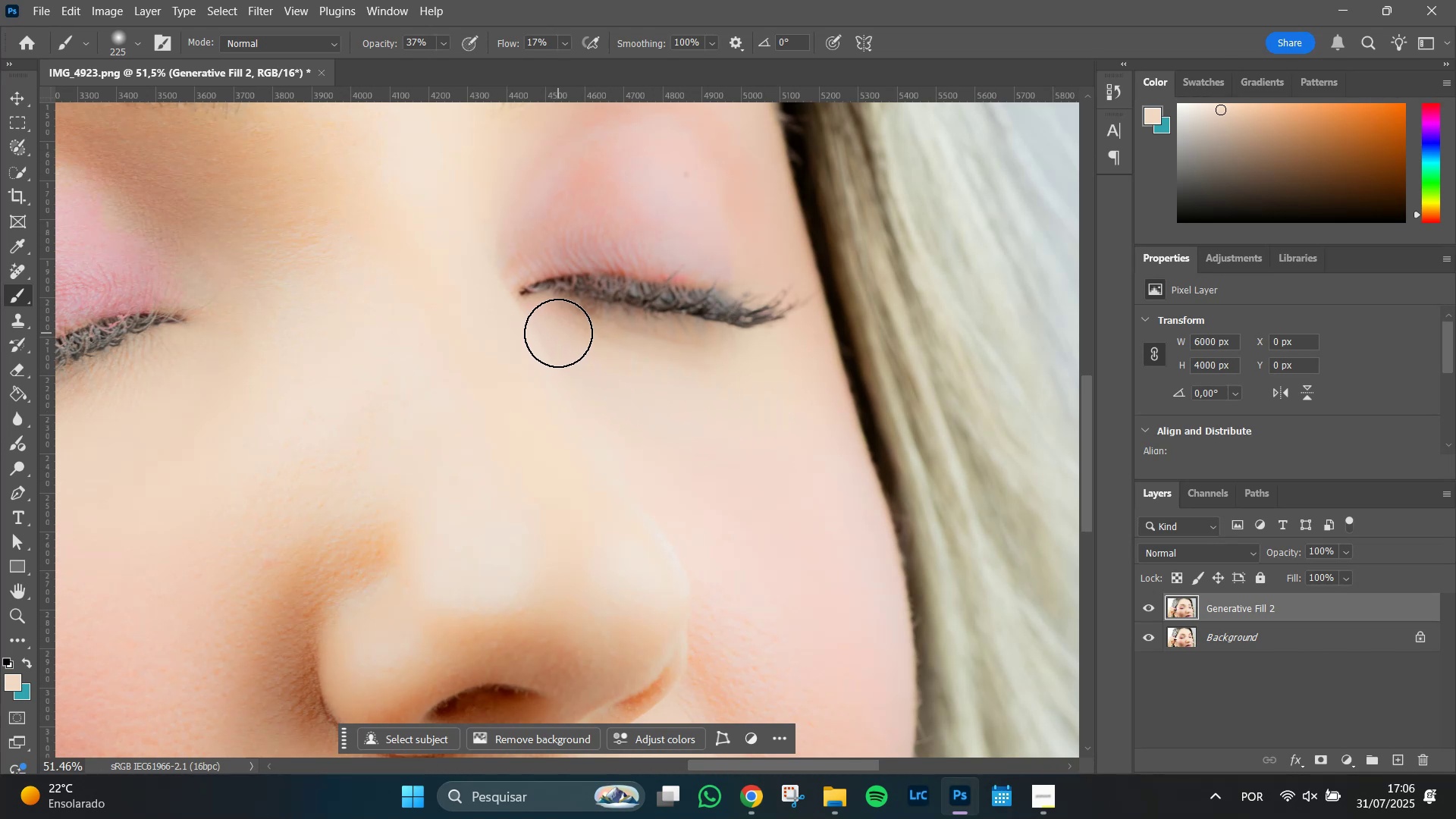 
triple_click([558, 333])
 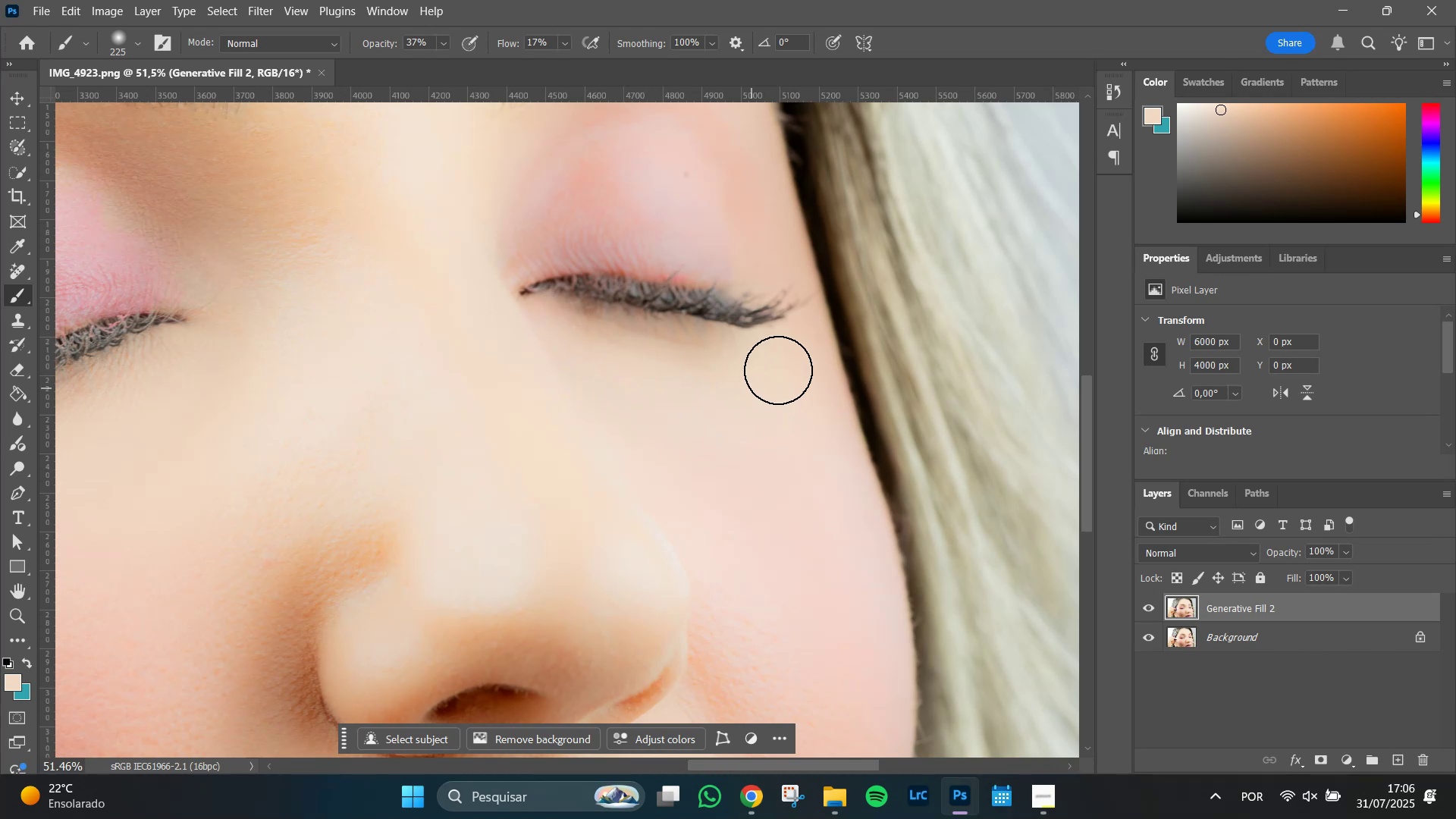 
hold_key(key=Space, duration=0.99)
 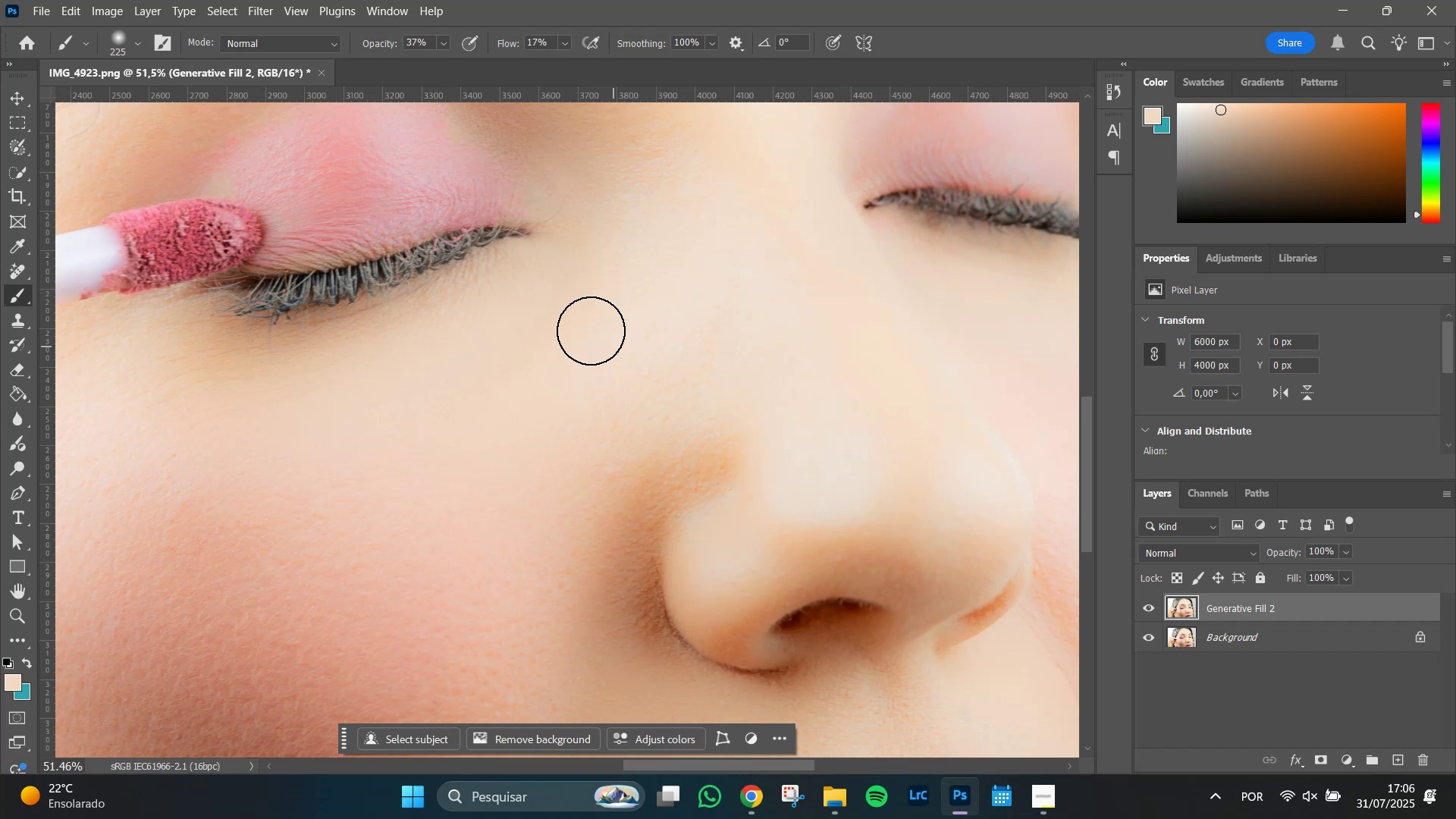 
hold_key(key=AltLeft, duration=0.45)
 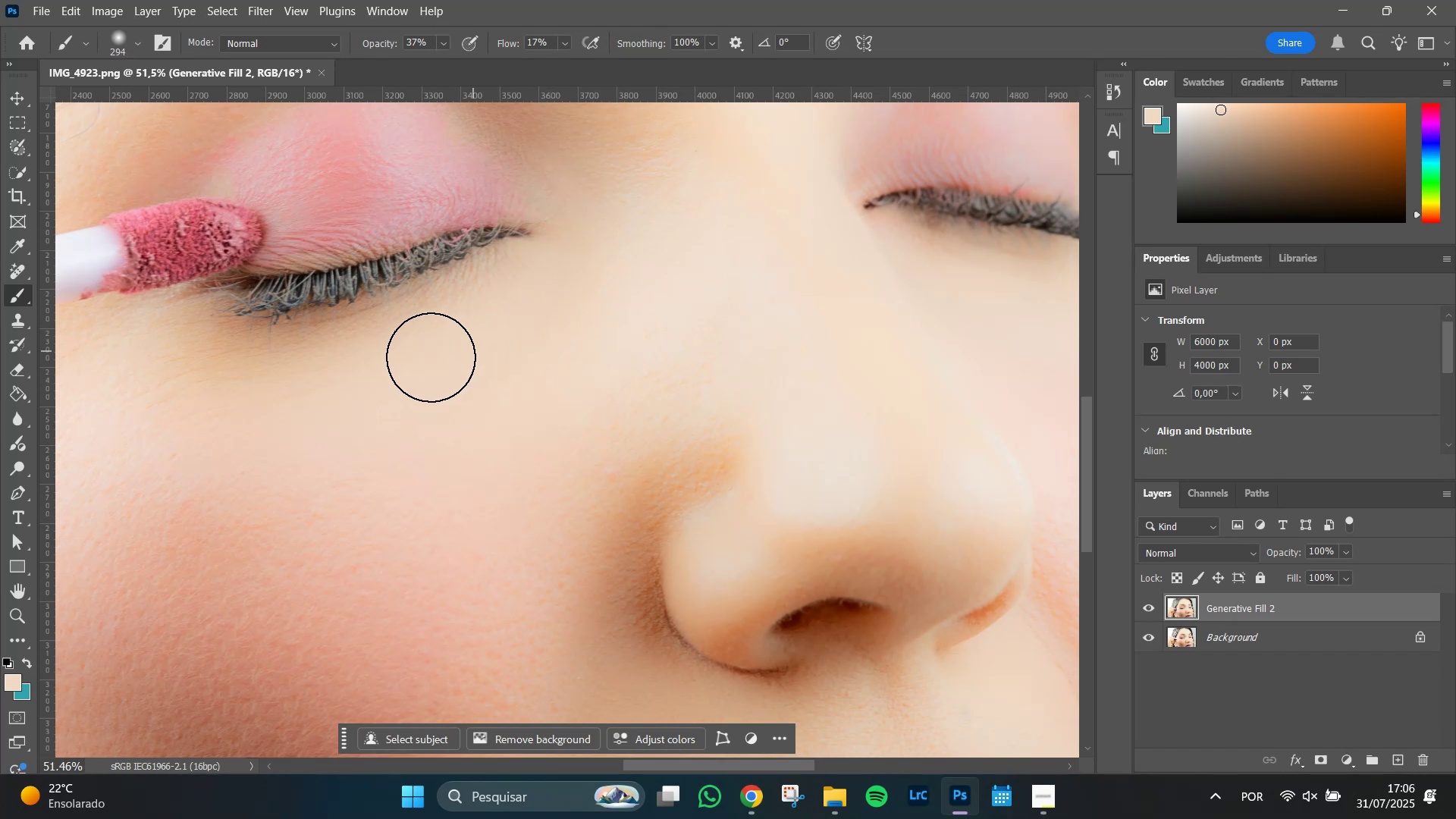 
hold_key(key=AltLeft, duration=0.57)
scroll: coordinate [547, 436], scroll_direction: down, amount: 11.0
 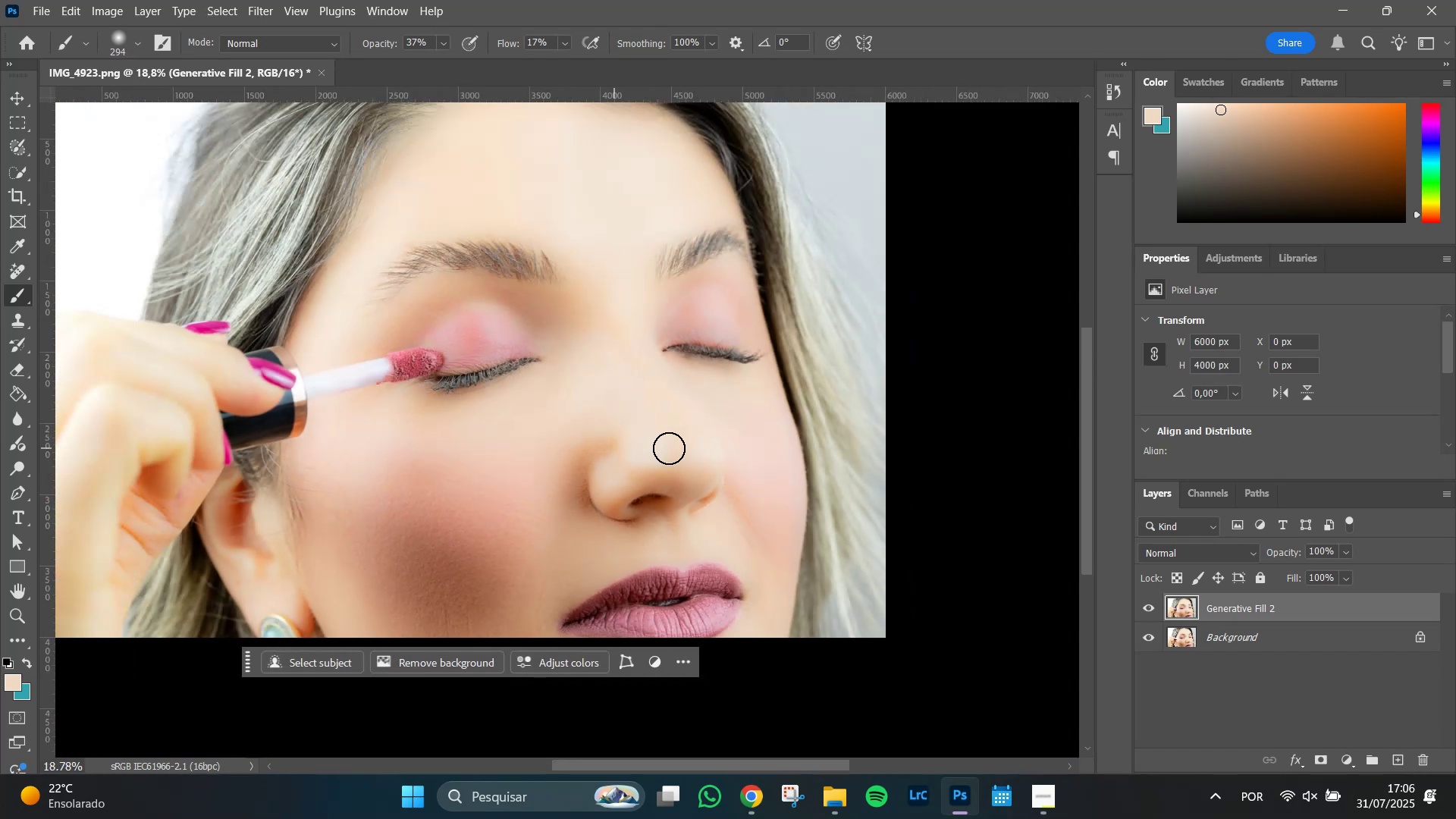 
hold_key(key=Space, duration=1.15)
 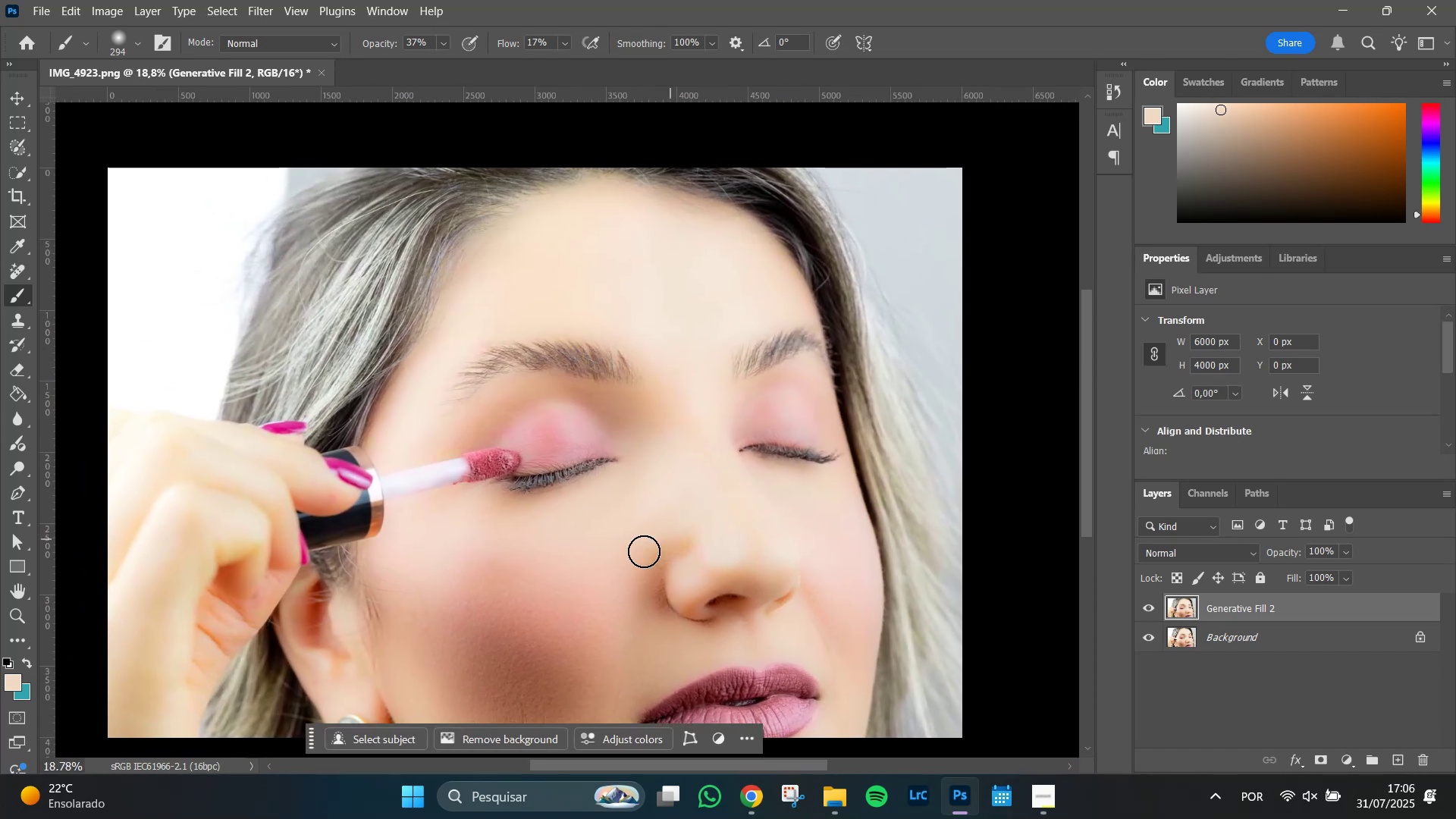 
hold_key(key=AltLeft, duration=1.51)
scroll: coordinate [469, 560], scroll_direction: up, amount: 4.0
 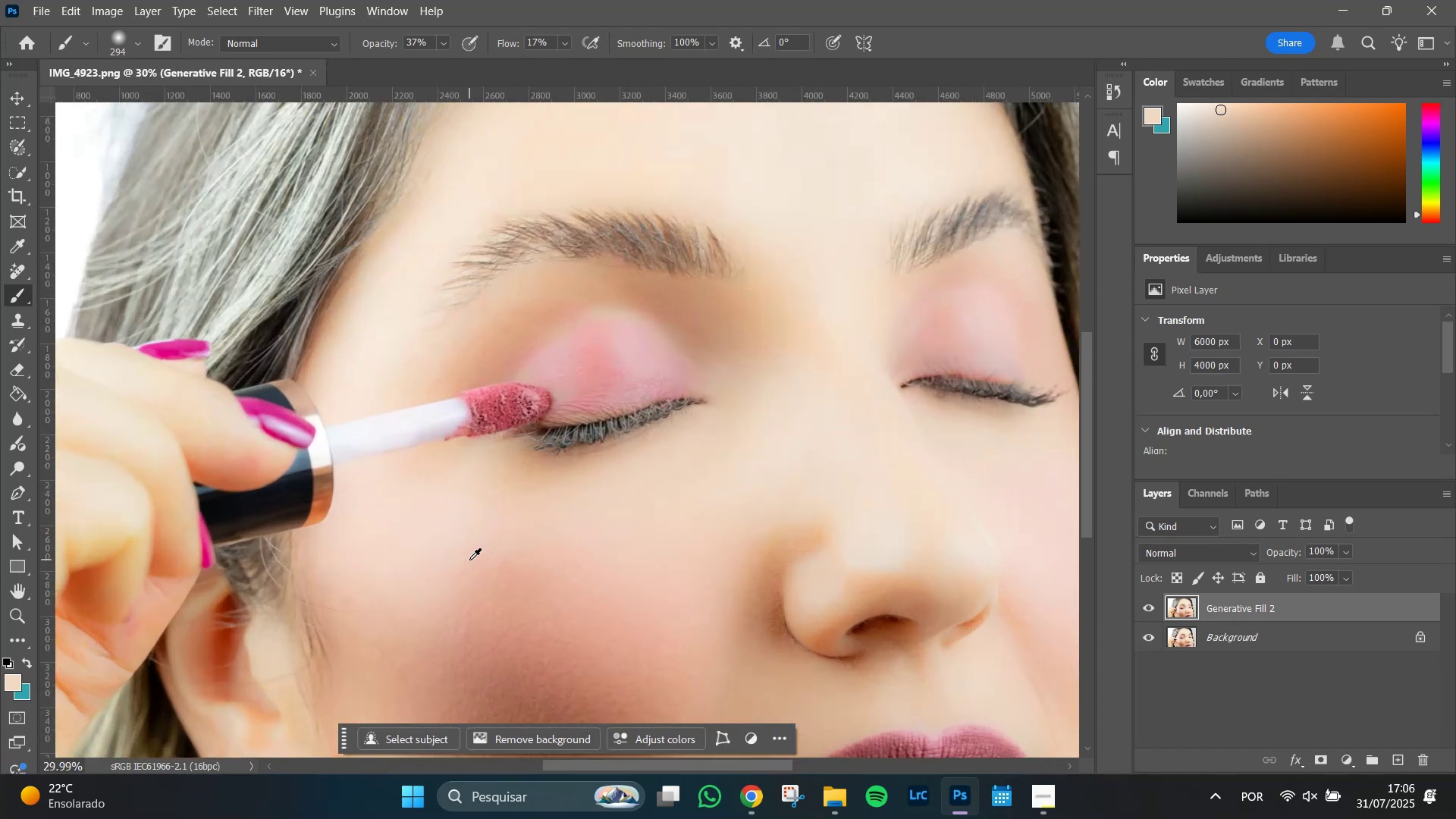 
hold_key(key=AltLeft, duration=1.04)
 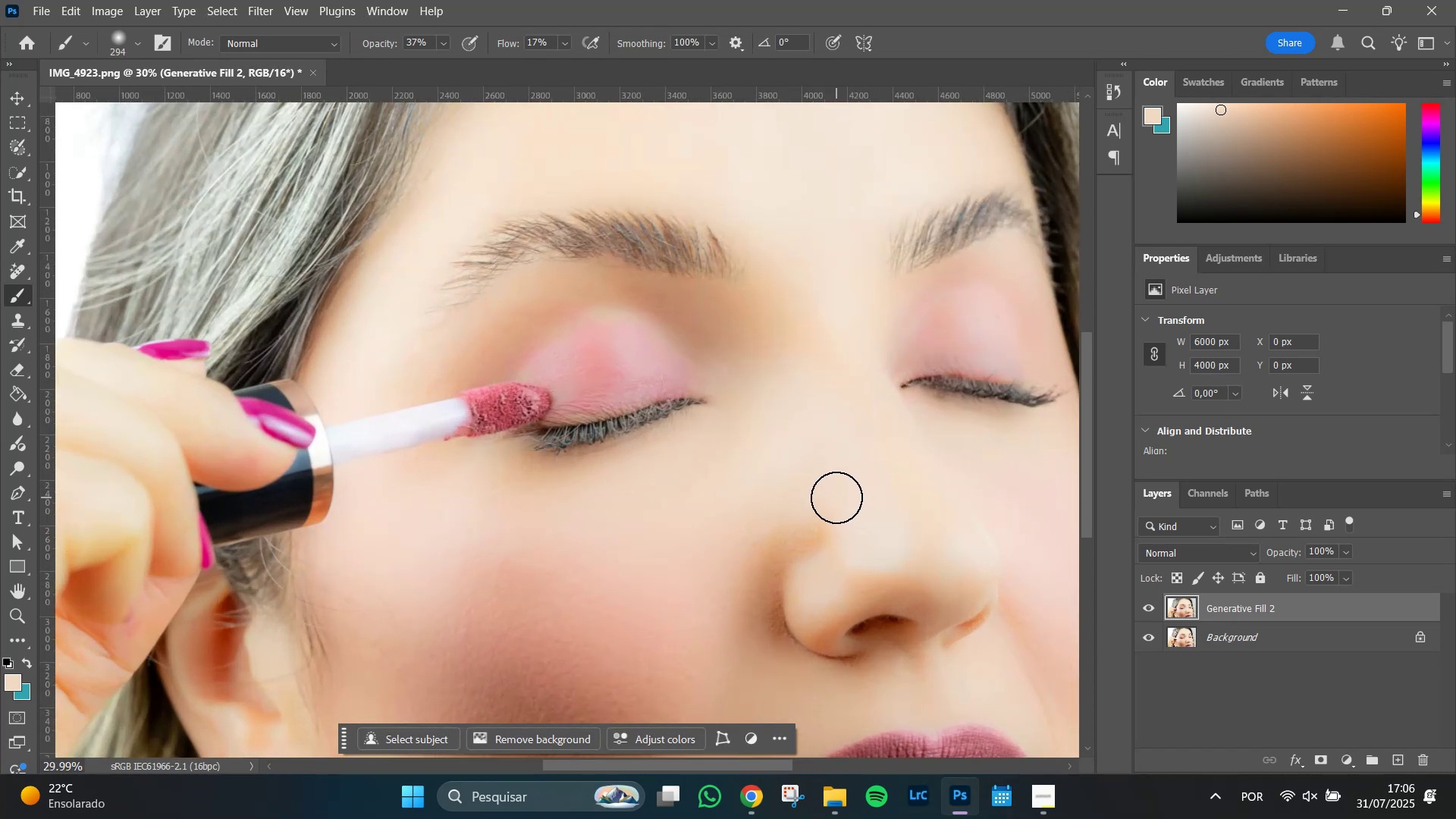 
key(I)
 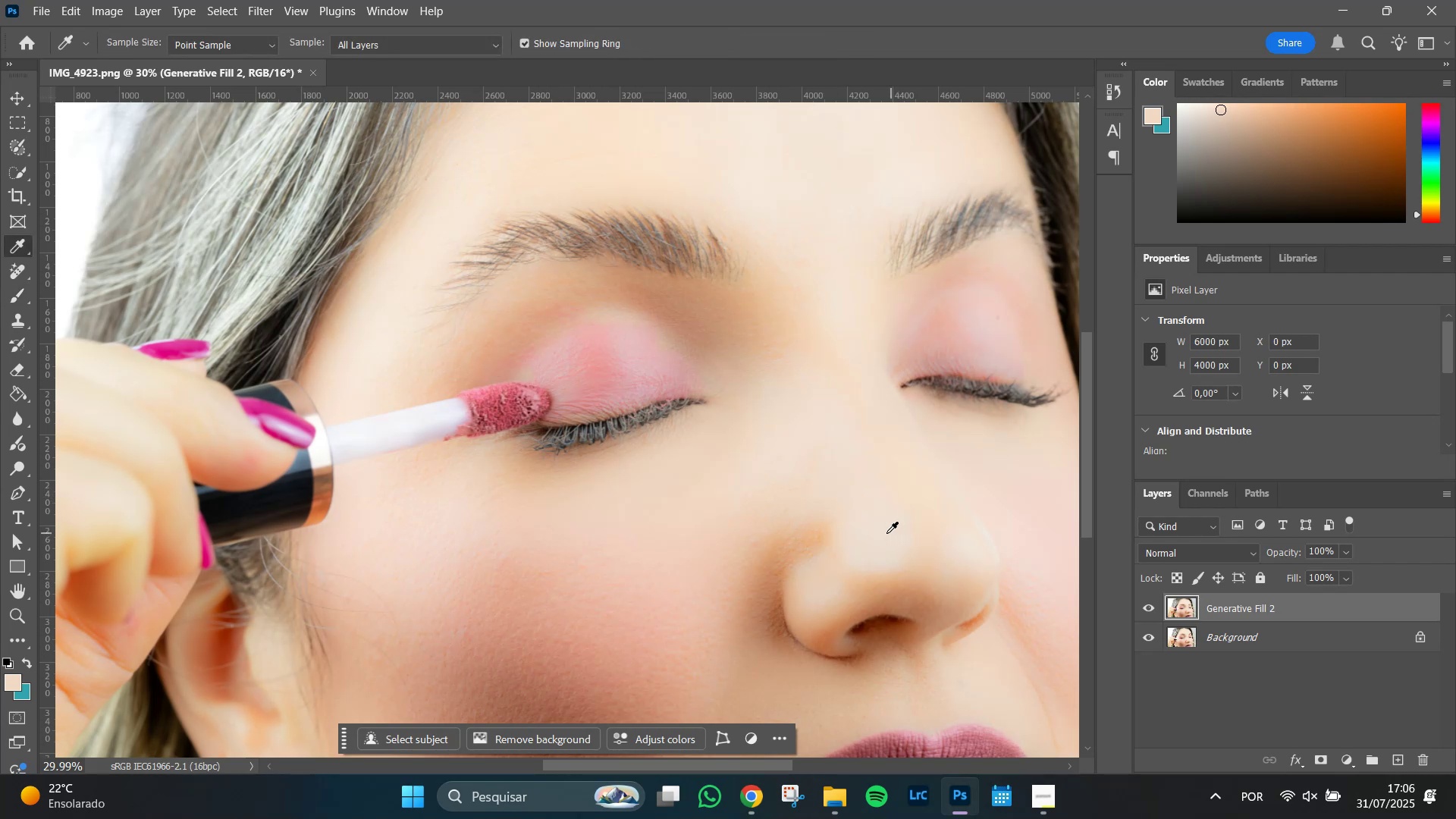 
left_click([885, 532])
 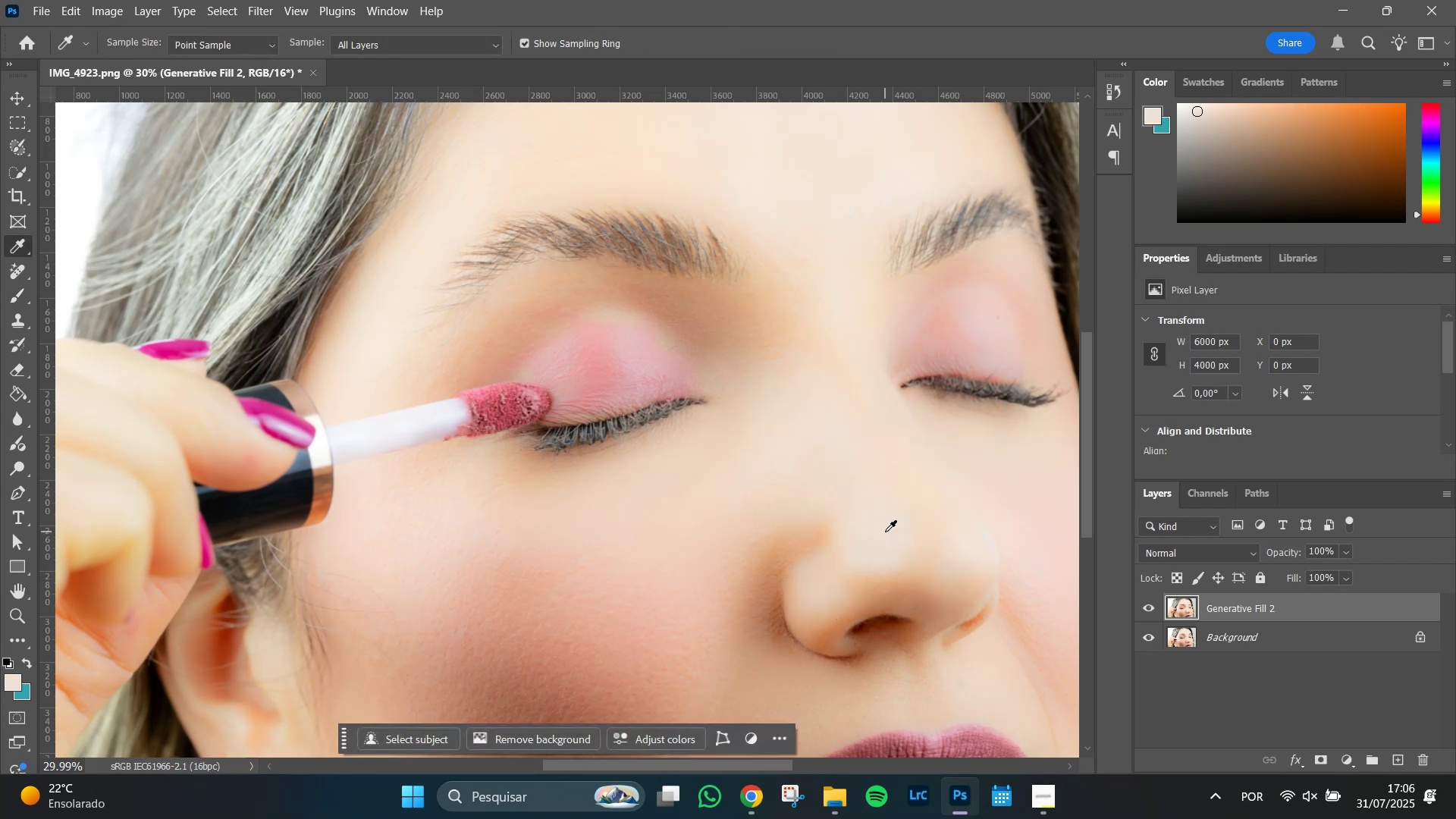 
key(B)
 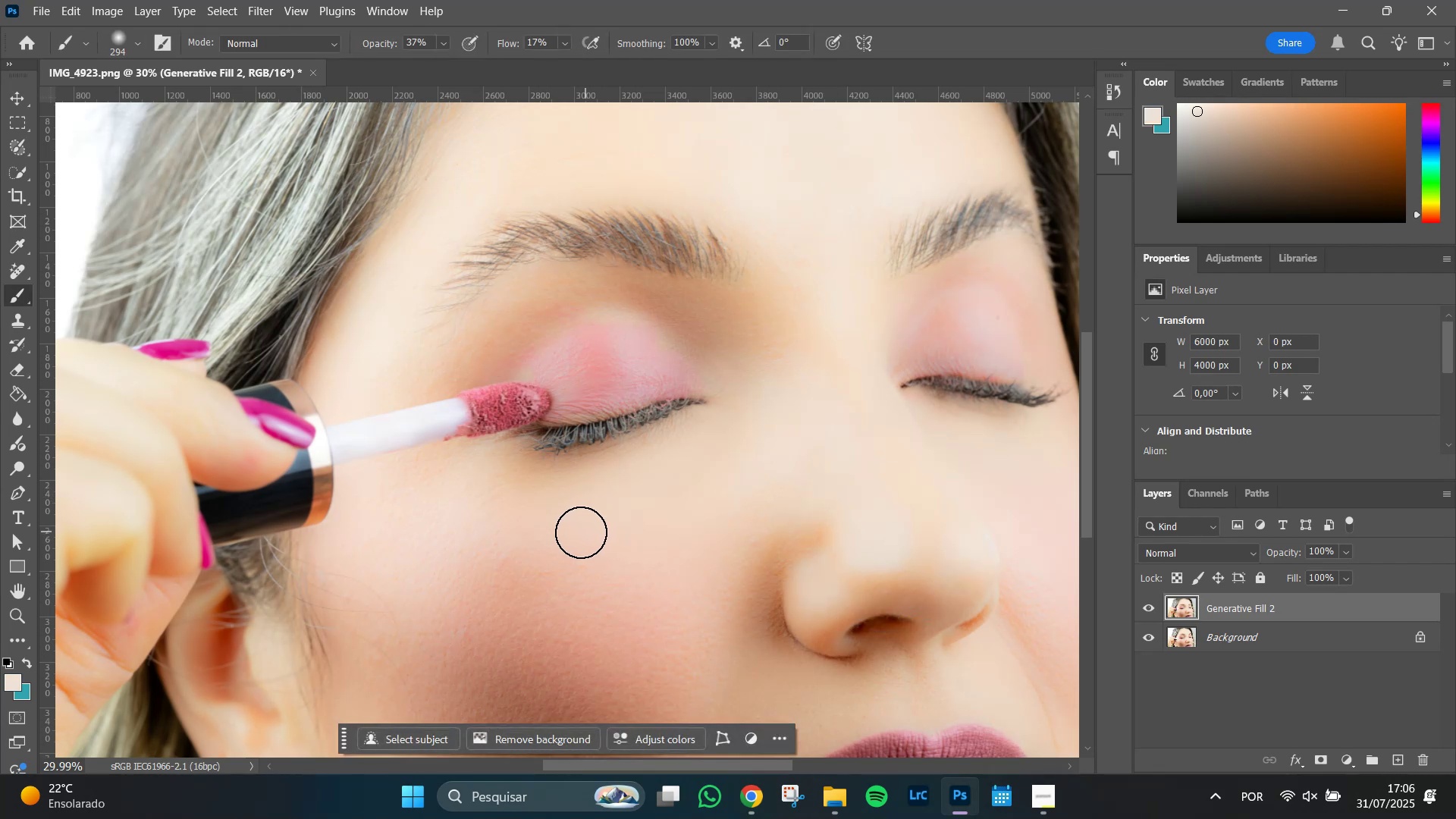 
hold_key(key=AltLeft, duration=0.74)
 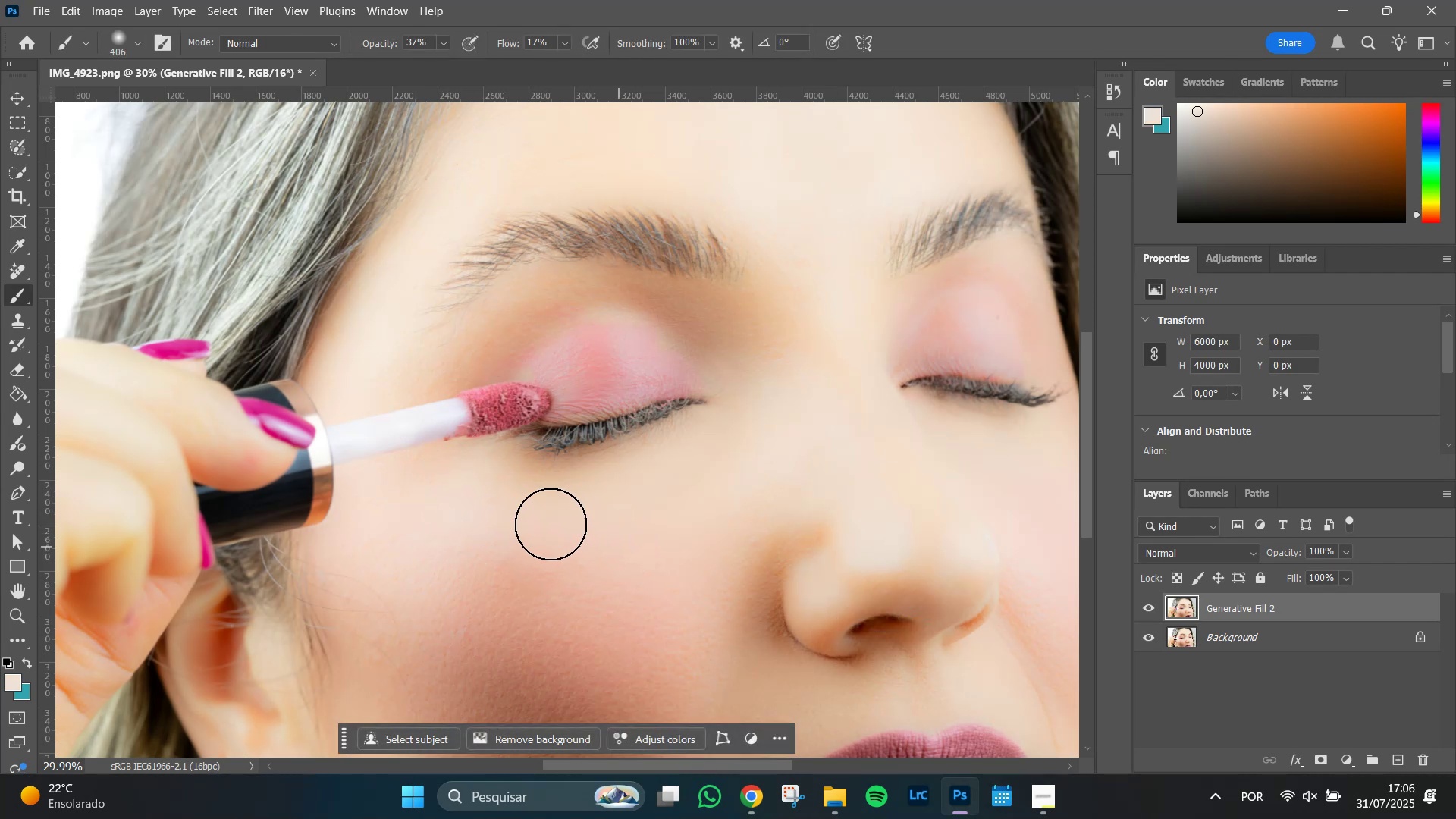 
wait(7.34)
 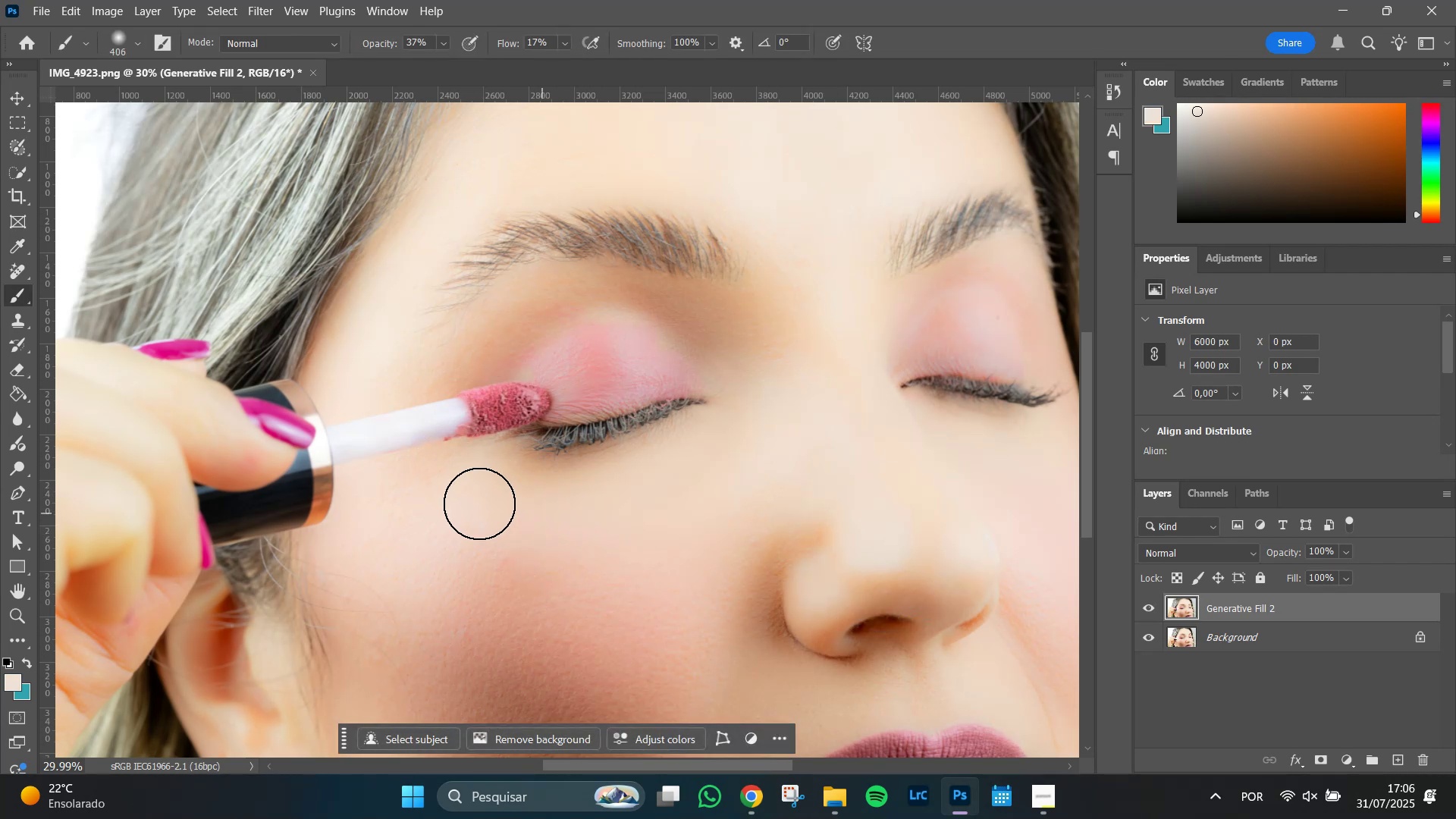 
hold_key(key=AltLeft, duration=0.33)
 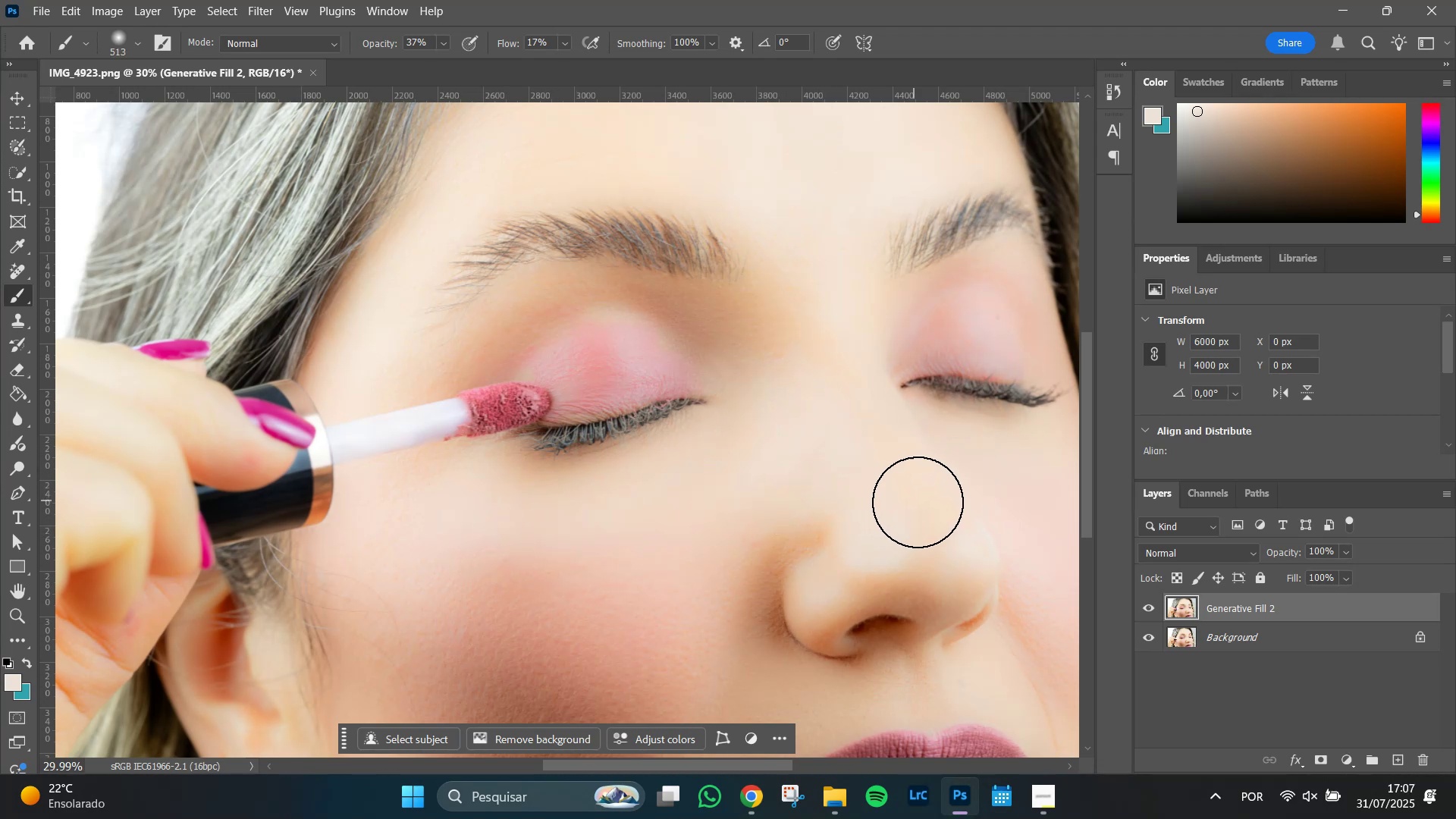 
wait(7.0)
 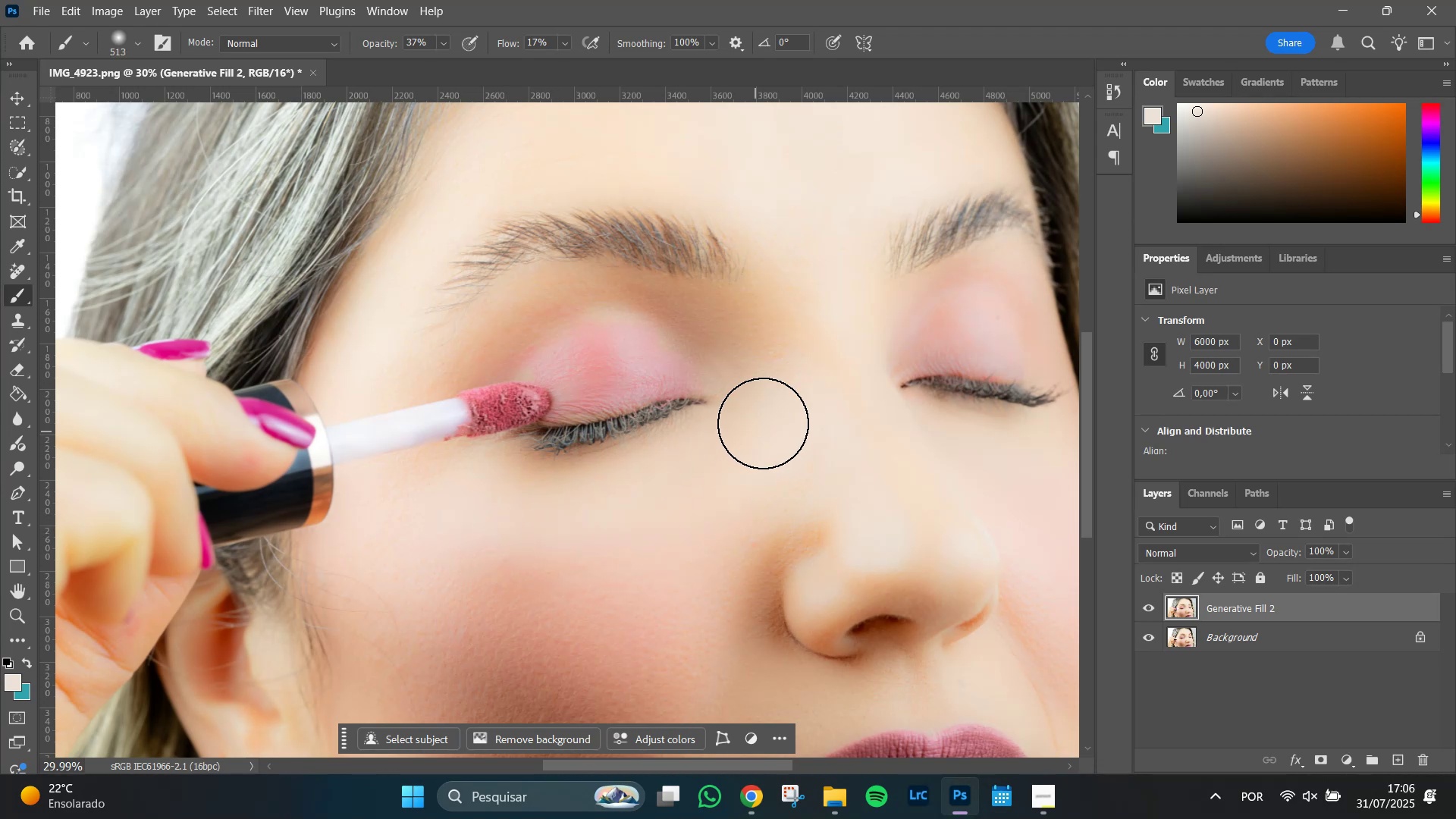 
hold_key(key=AltLeft, duration=0.56)
scroll: coordinate [780, 522], scroll_direction: down, amount: 7.0
 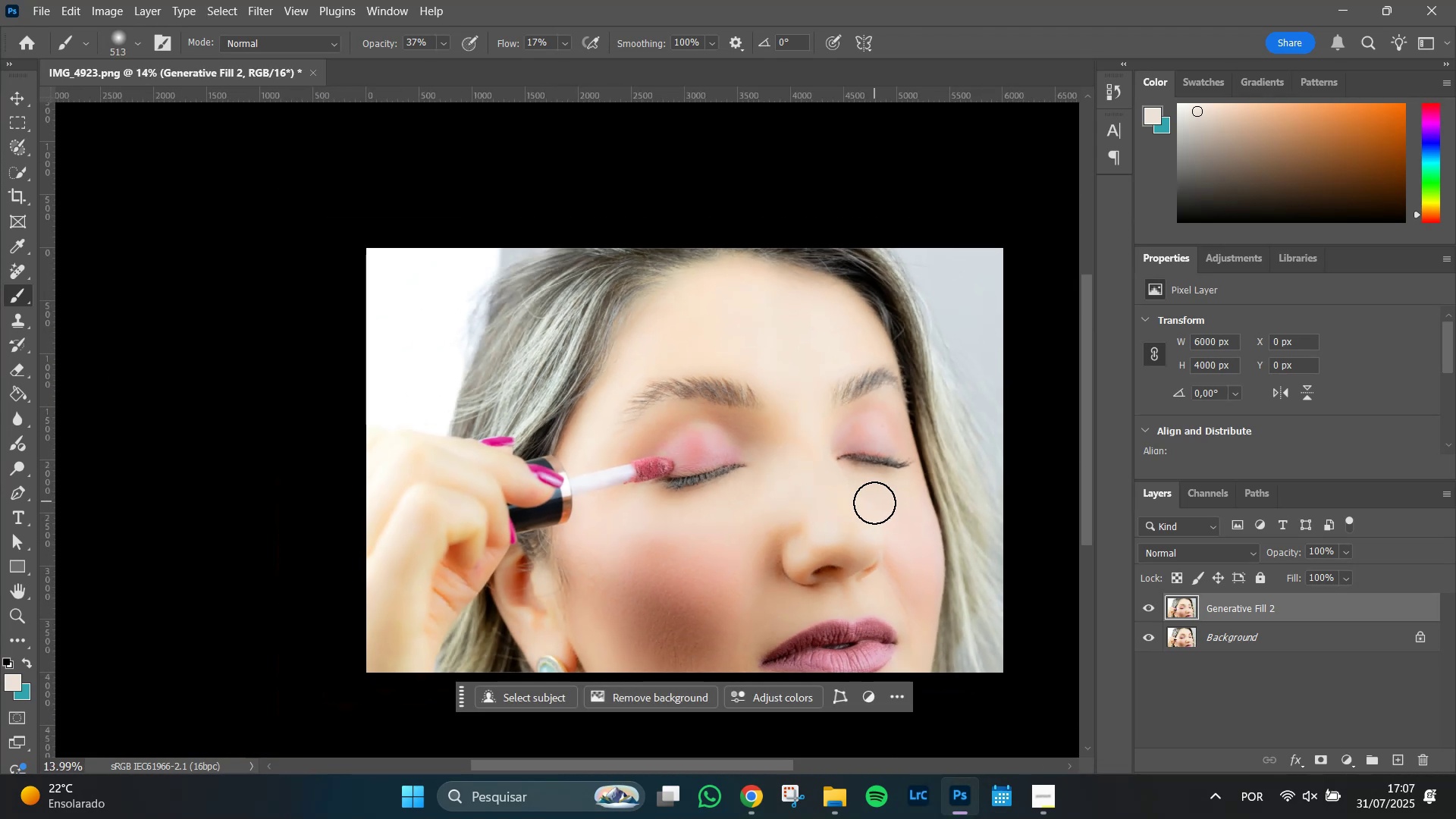 
hold_key(key=Space, duration=0.76)
 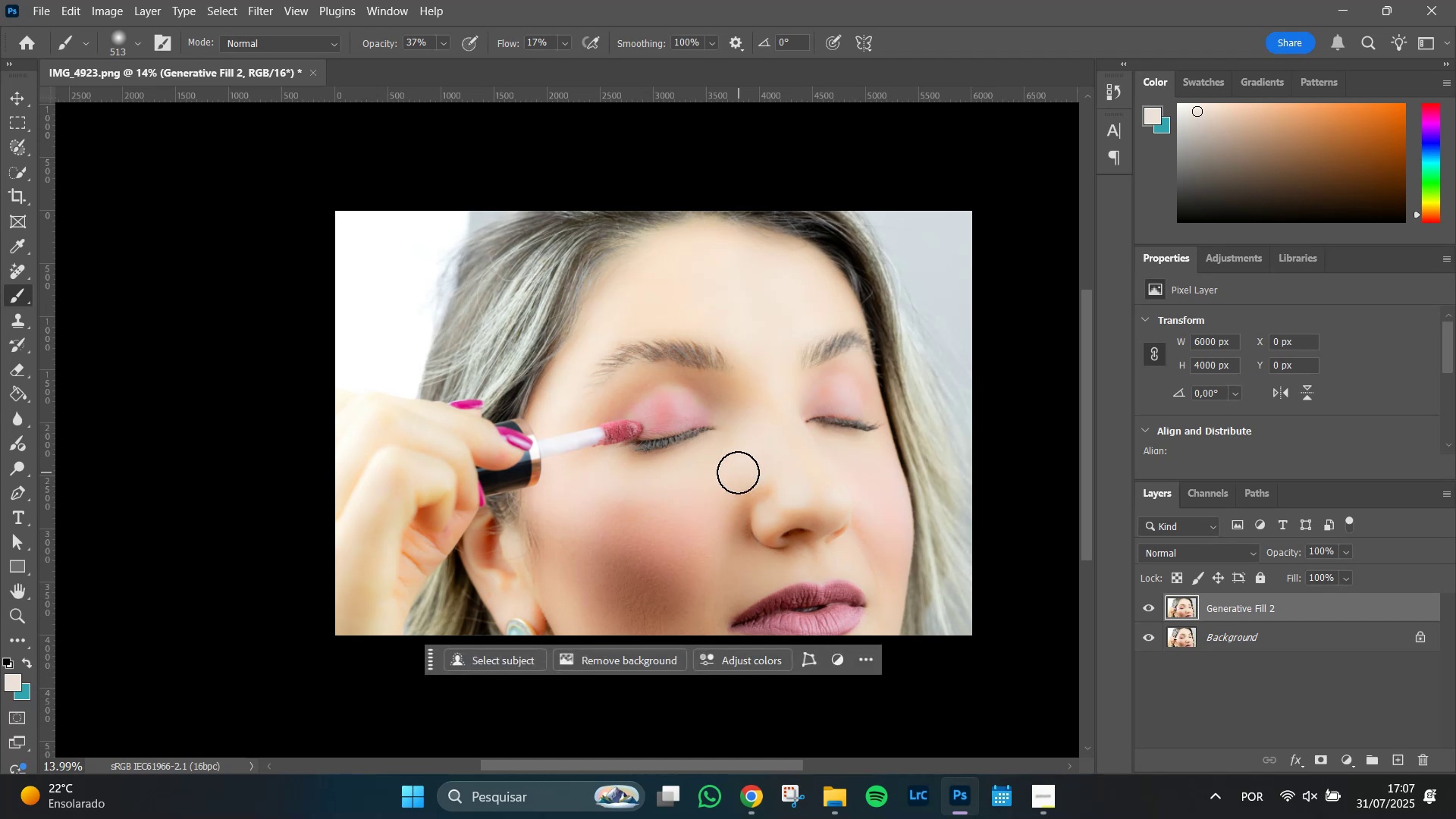 
hold_key(key=AltLeft, duration=0.57)
scroll: coordinate [734, 470], scroll_direction: up, amount: 9.0
 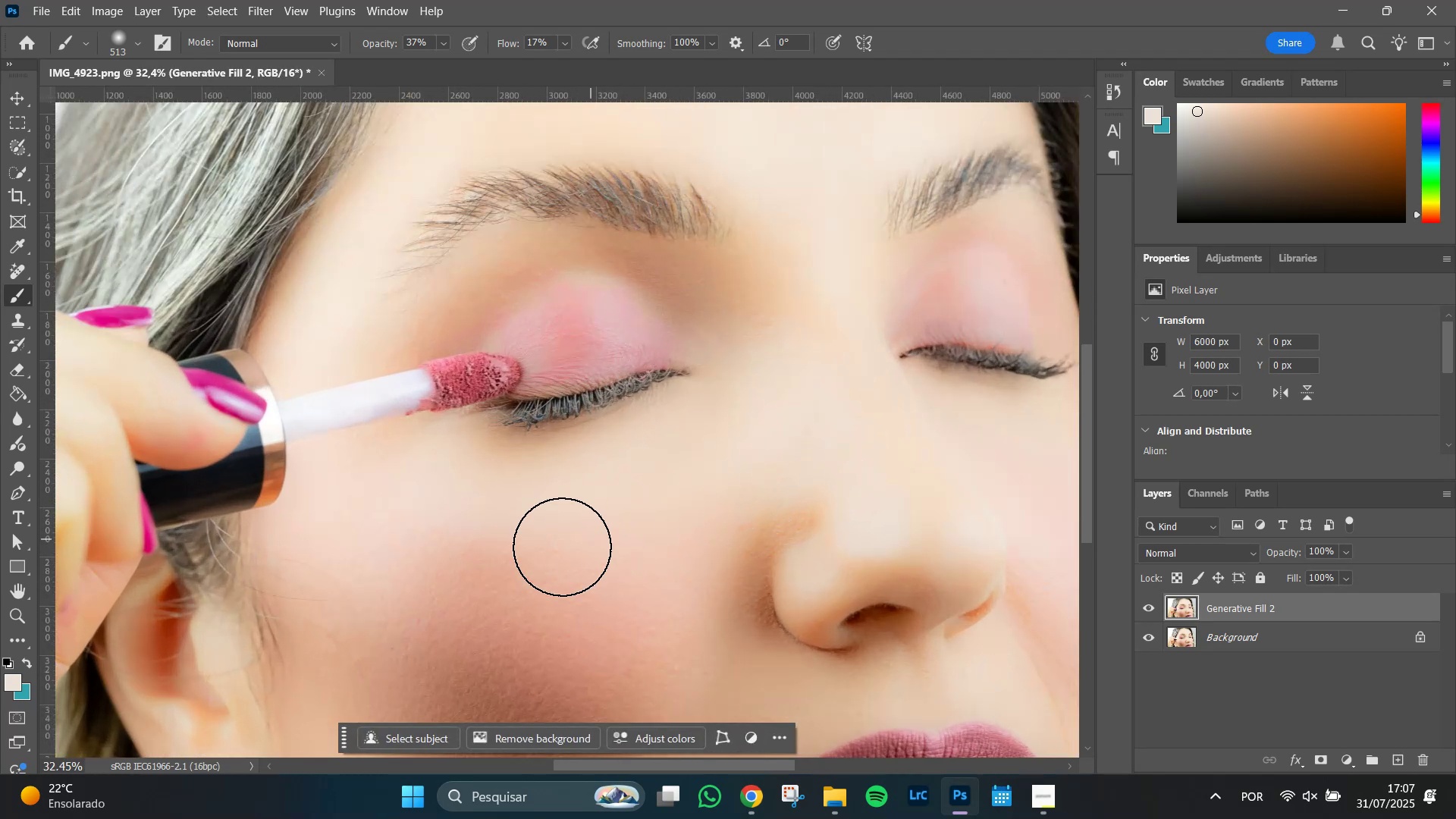 
hold_key(key=AltLeft, duration=0.8)
scroll: coordinate [547, 549], scroll_direction: down, amount: 5.0
 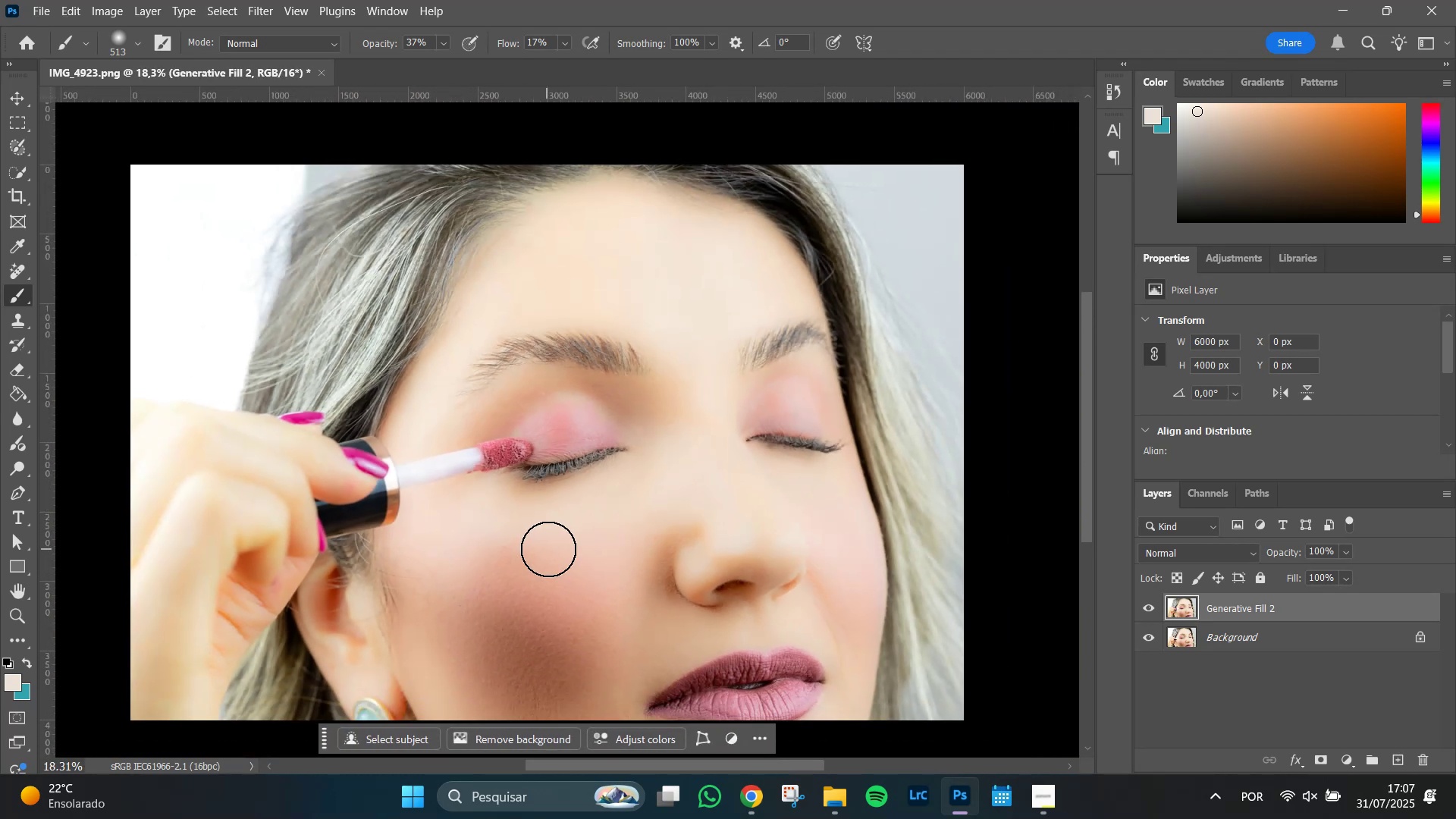 
hold_key(key=Space, duration=0.87)
 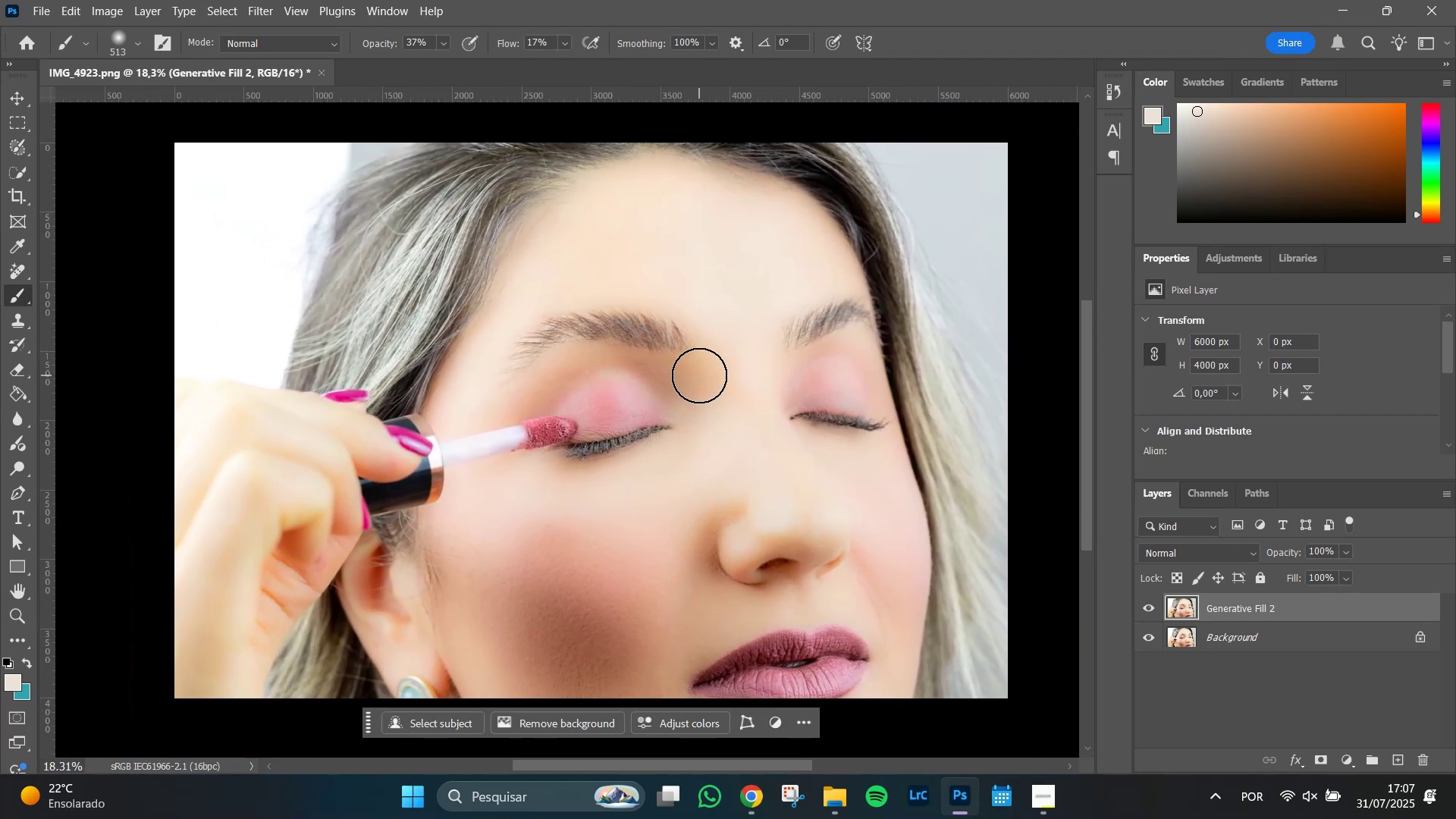 
hold_key(key=AltLeft, duration=1.1)
scroll: coordinate [637, 318], scroll_direction: up, amount: 15.0
 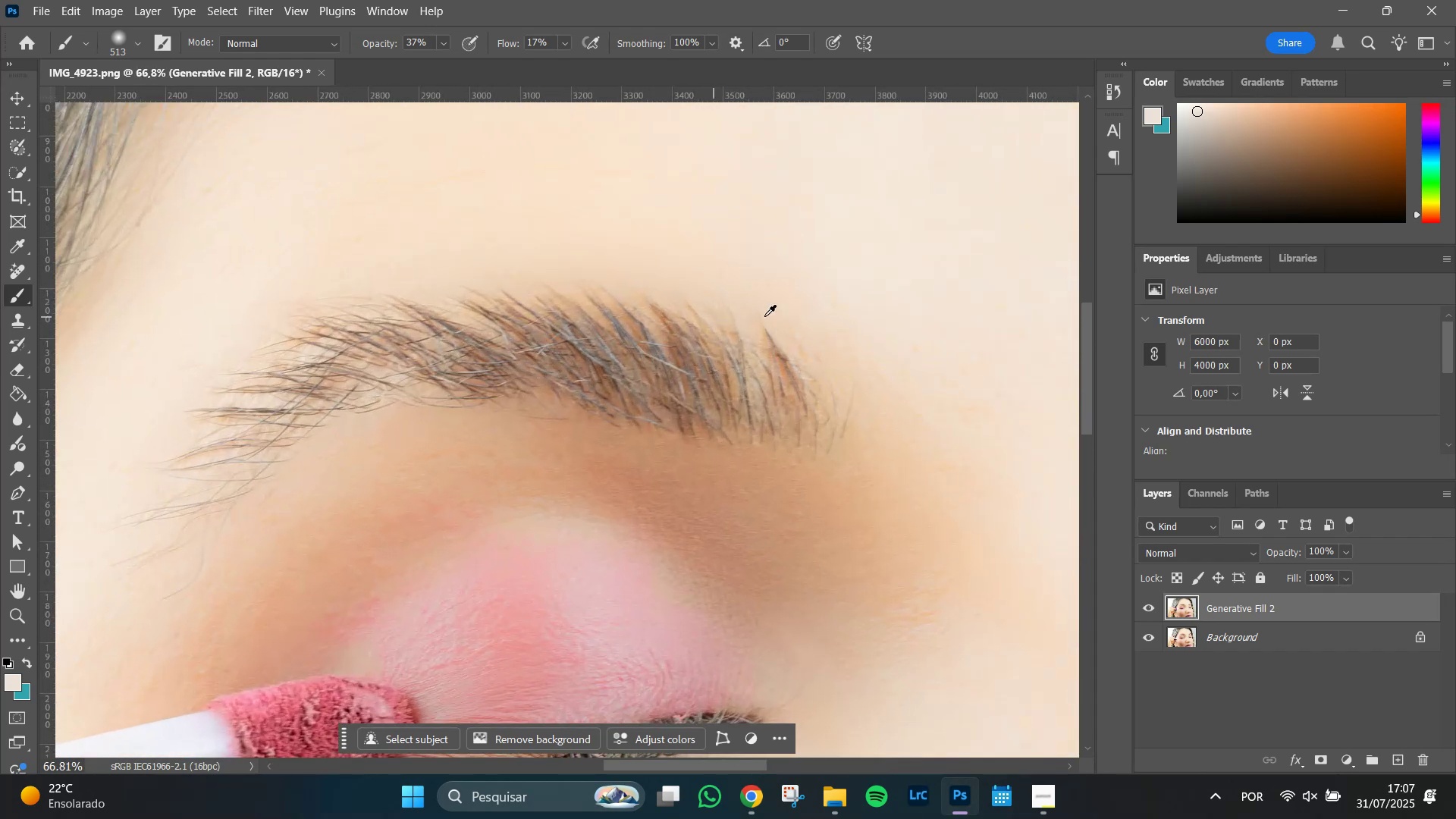 
hold_key(key=Space, duration=1.51)
 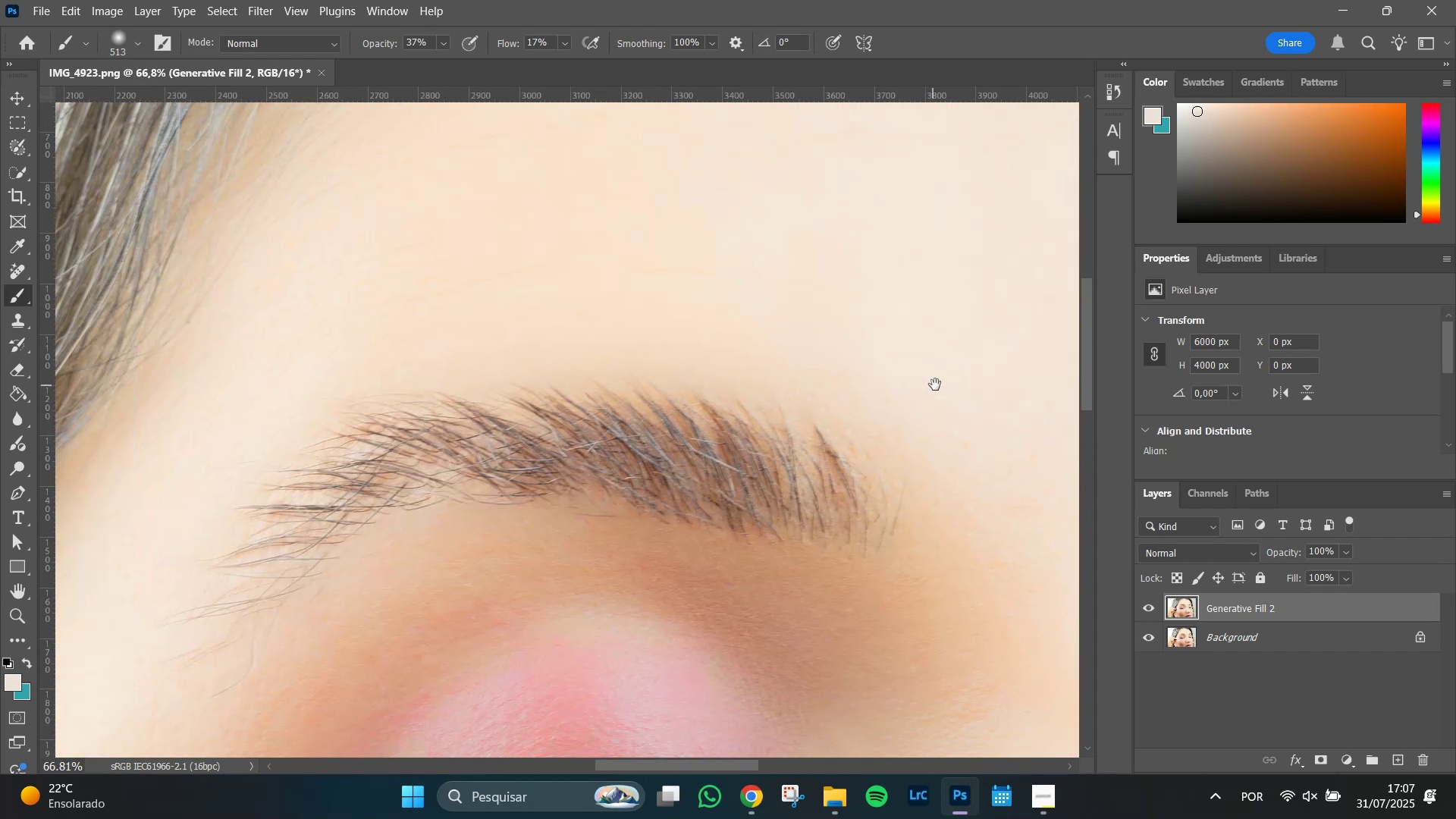 
hold_key(key=Space, duration=1.51)
 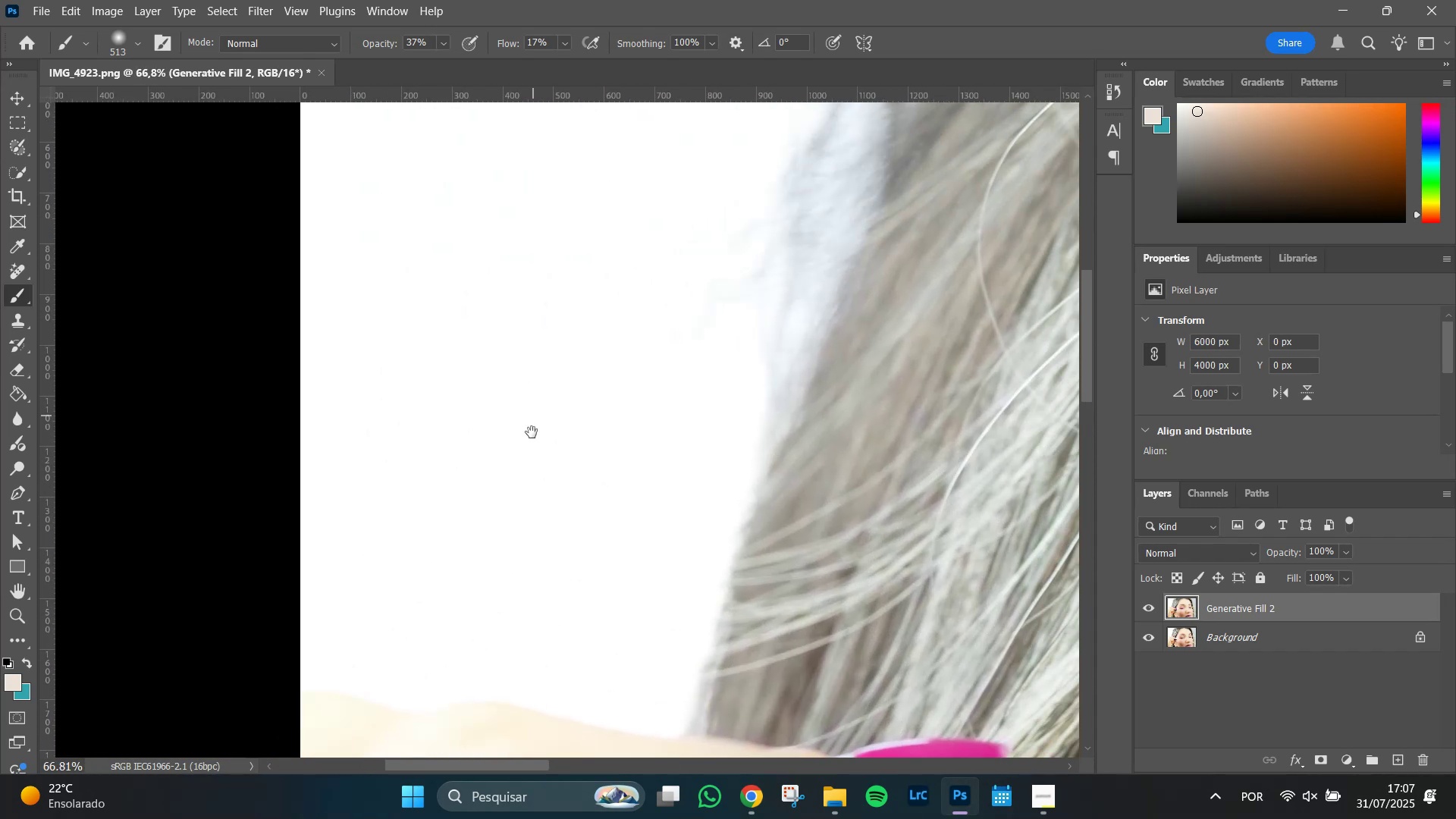 
hold_key(key=Space, duration=1.51)
 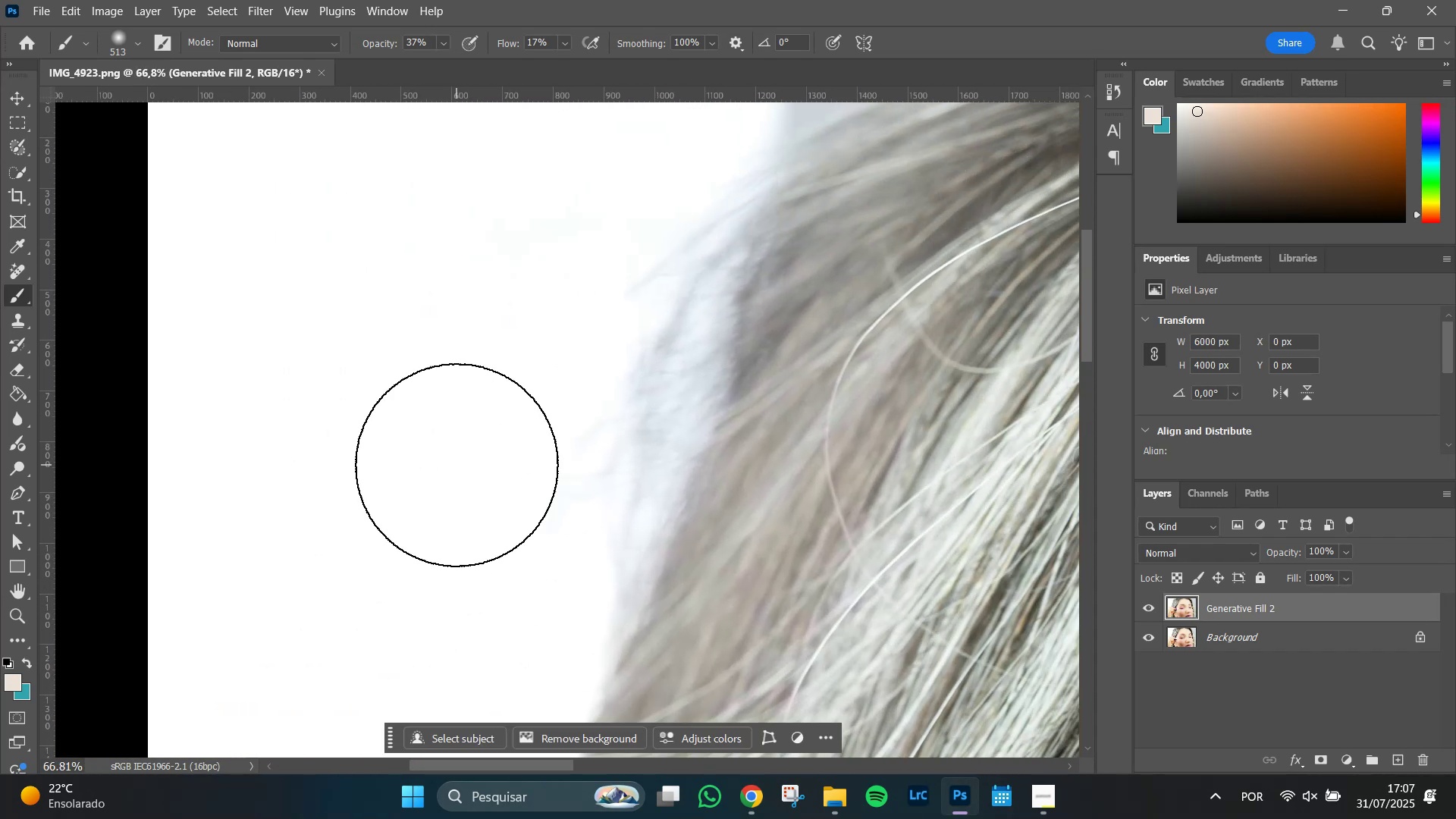 
hold_key(key=Space, duration=0.48)
 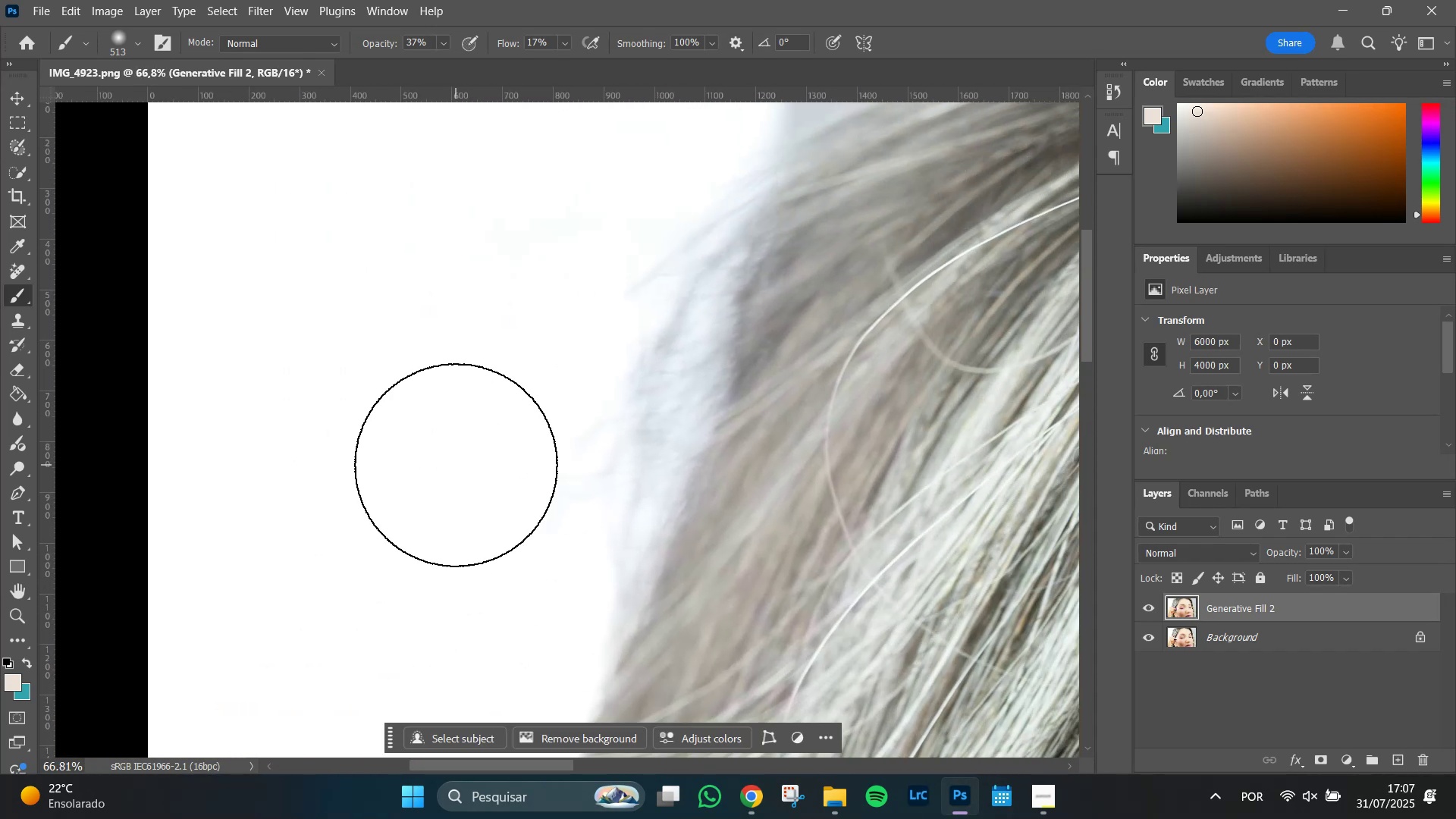 
key(S)
 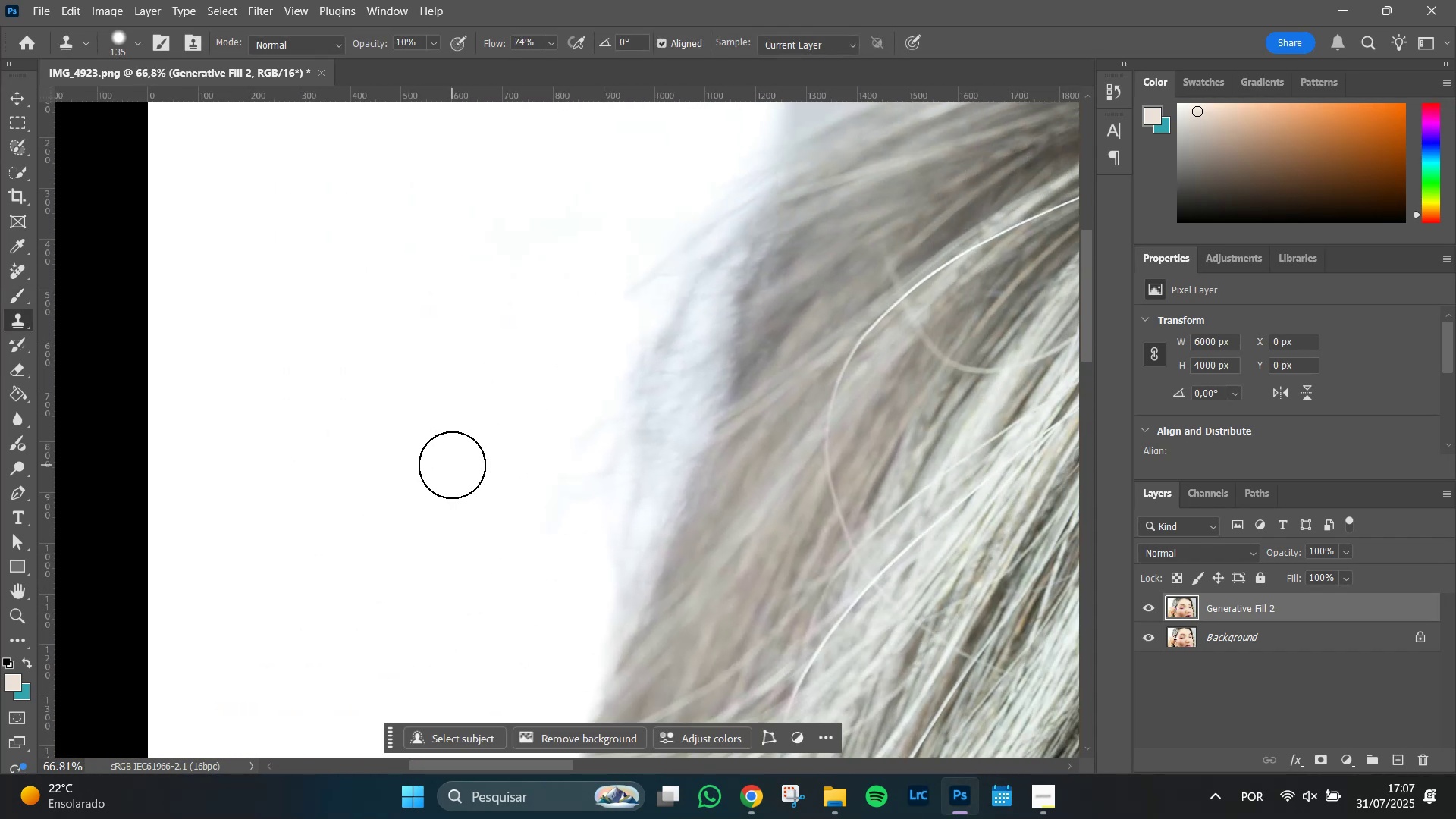 
hold_key(key=AltLeft, duration=1.51)
 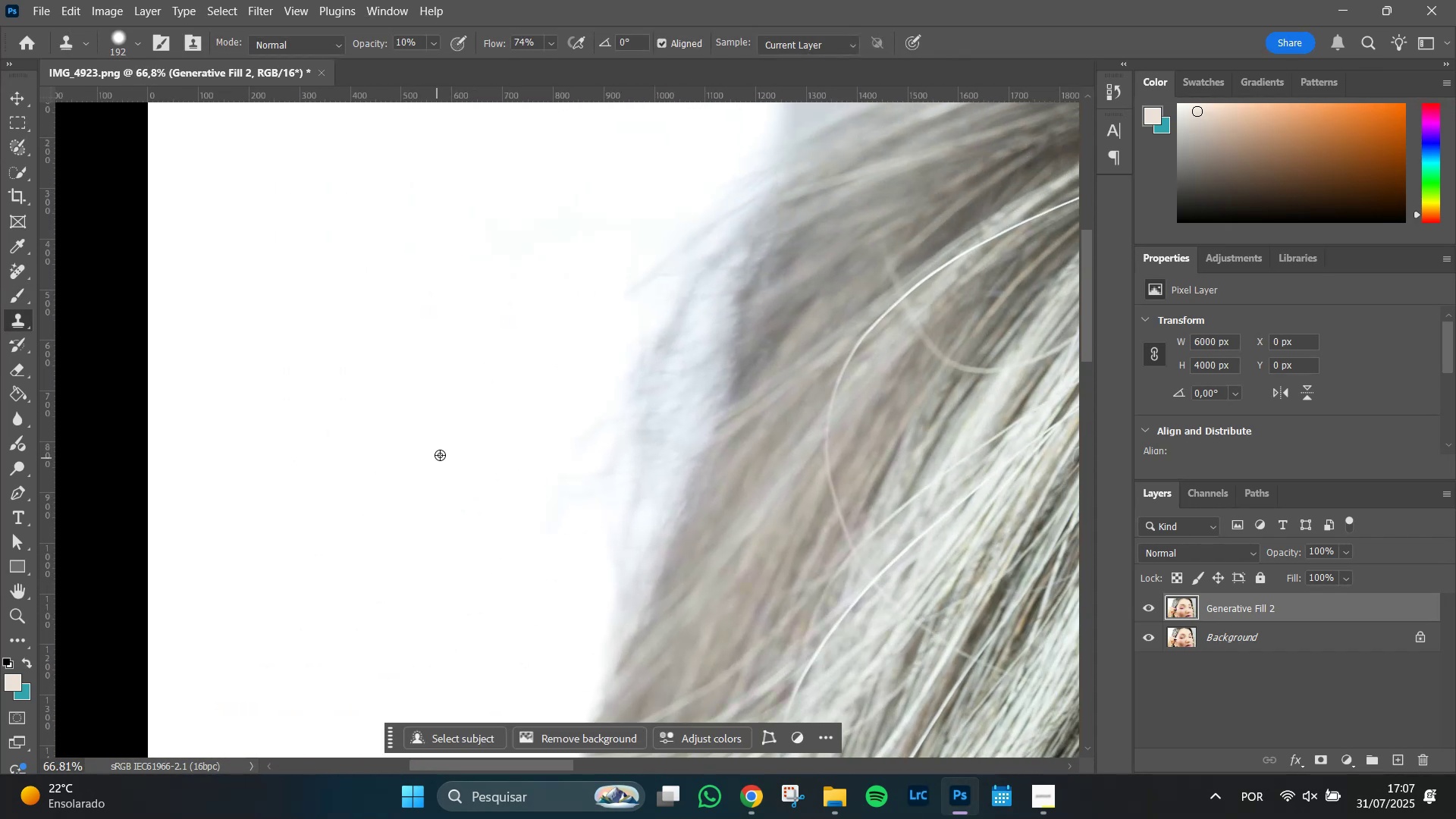 
hold_key(key=AltLeft, duration=0.52)
 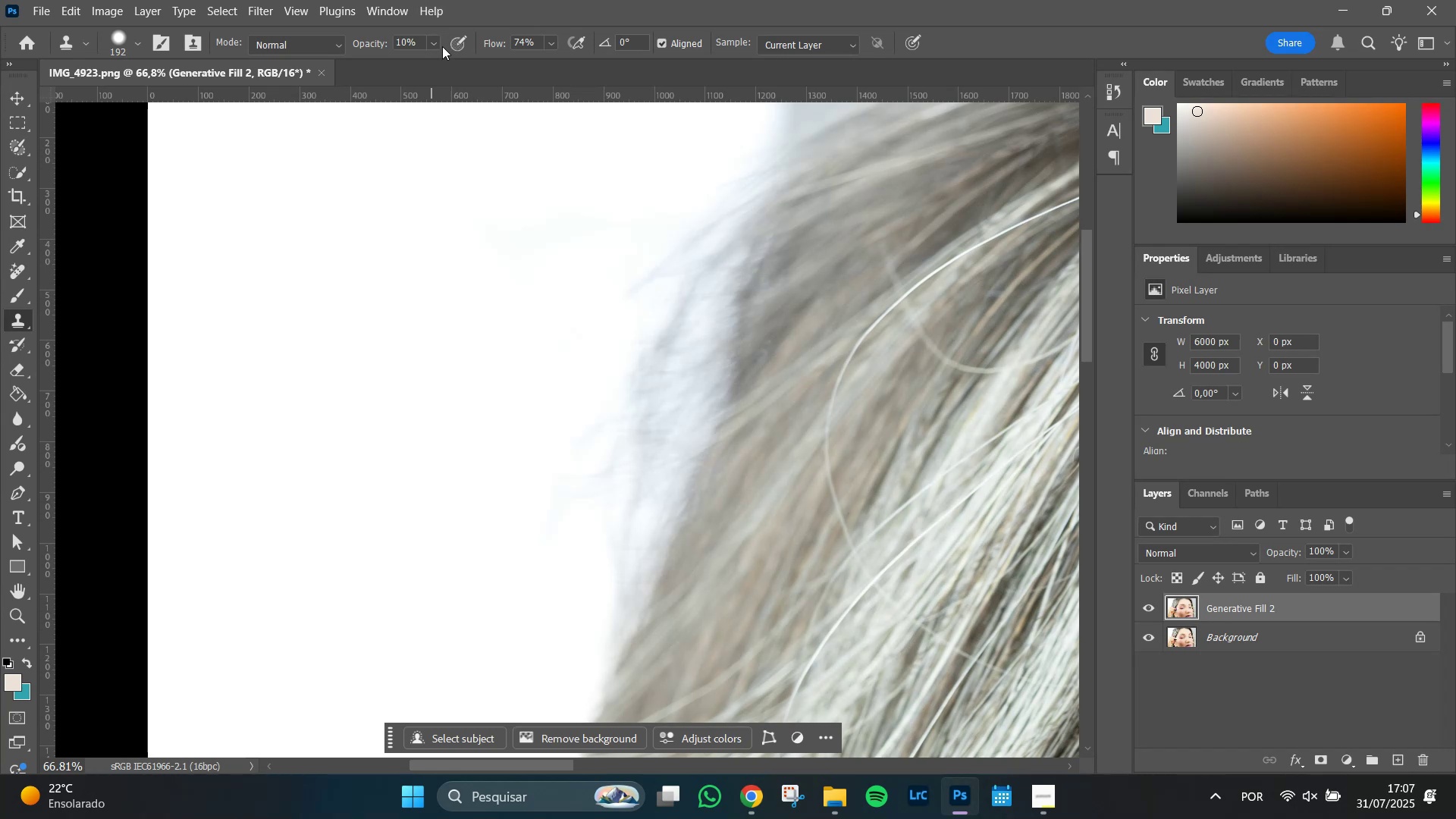 
left_click([436, 42])
 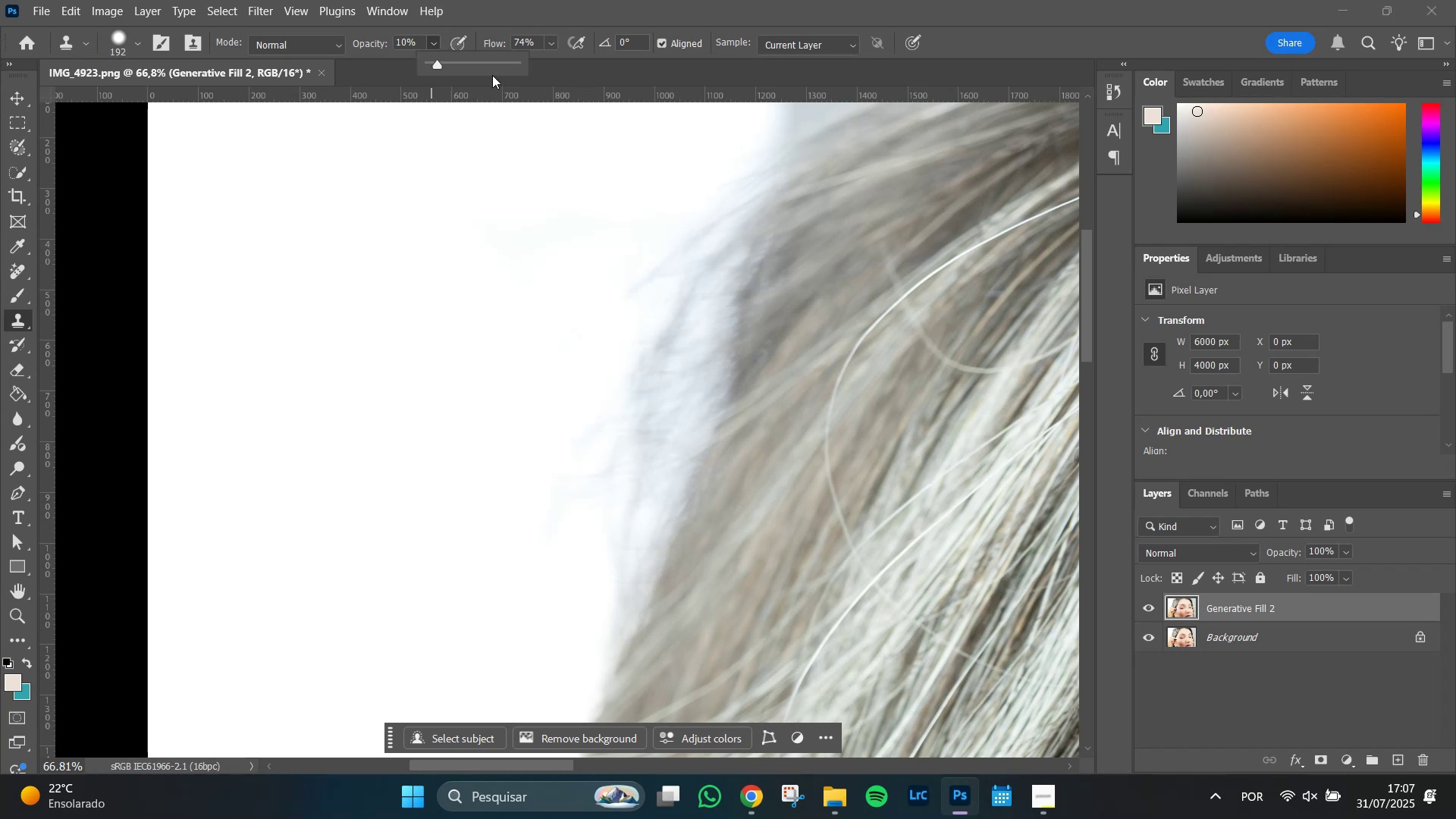 
left_click([494, 68])
 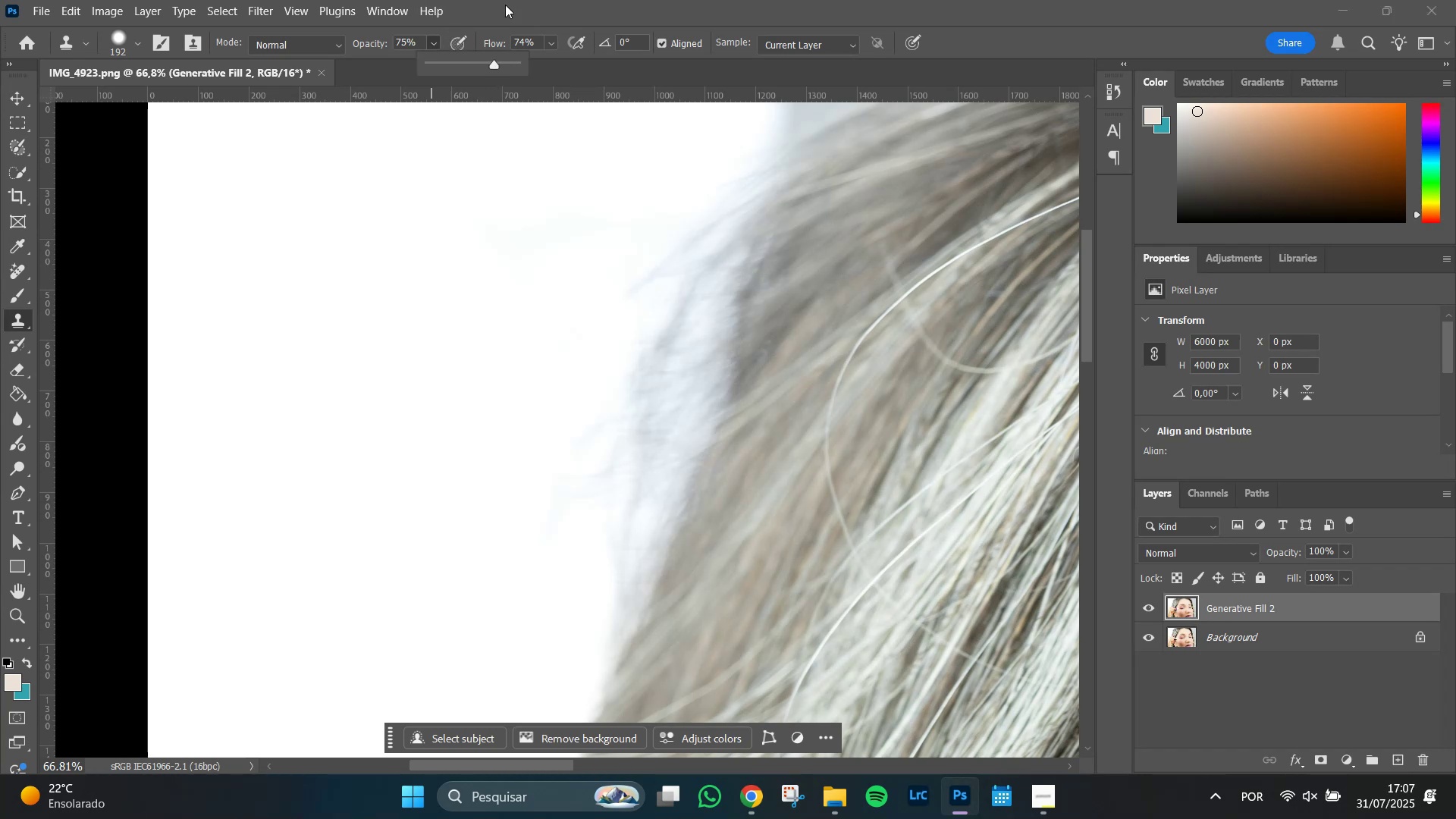 
left_click([529, 0])
 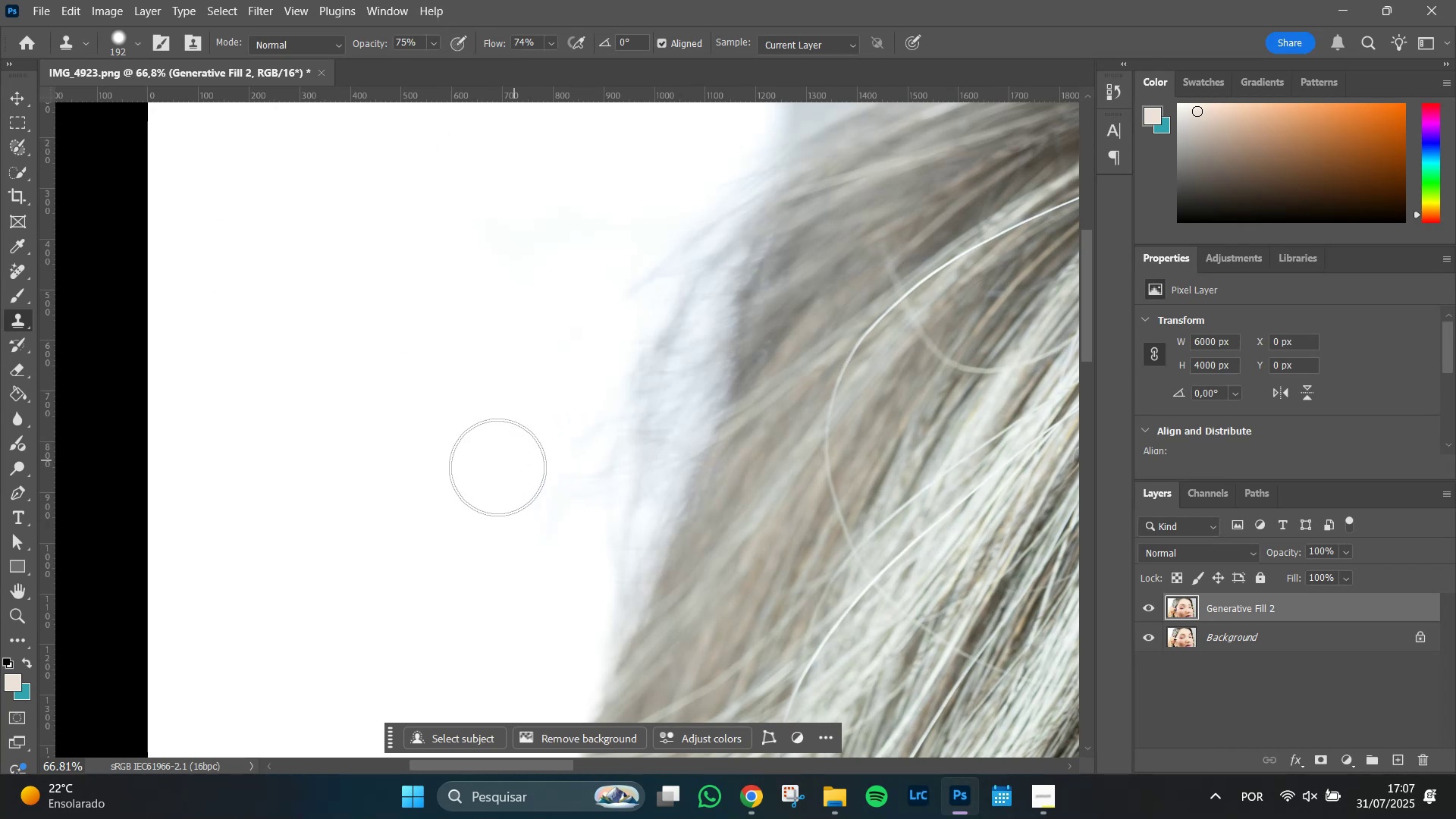 
hold_key(key=S, duration=1.05)
 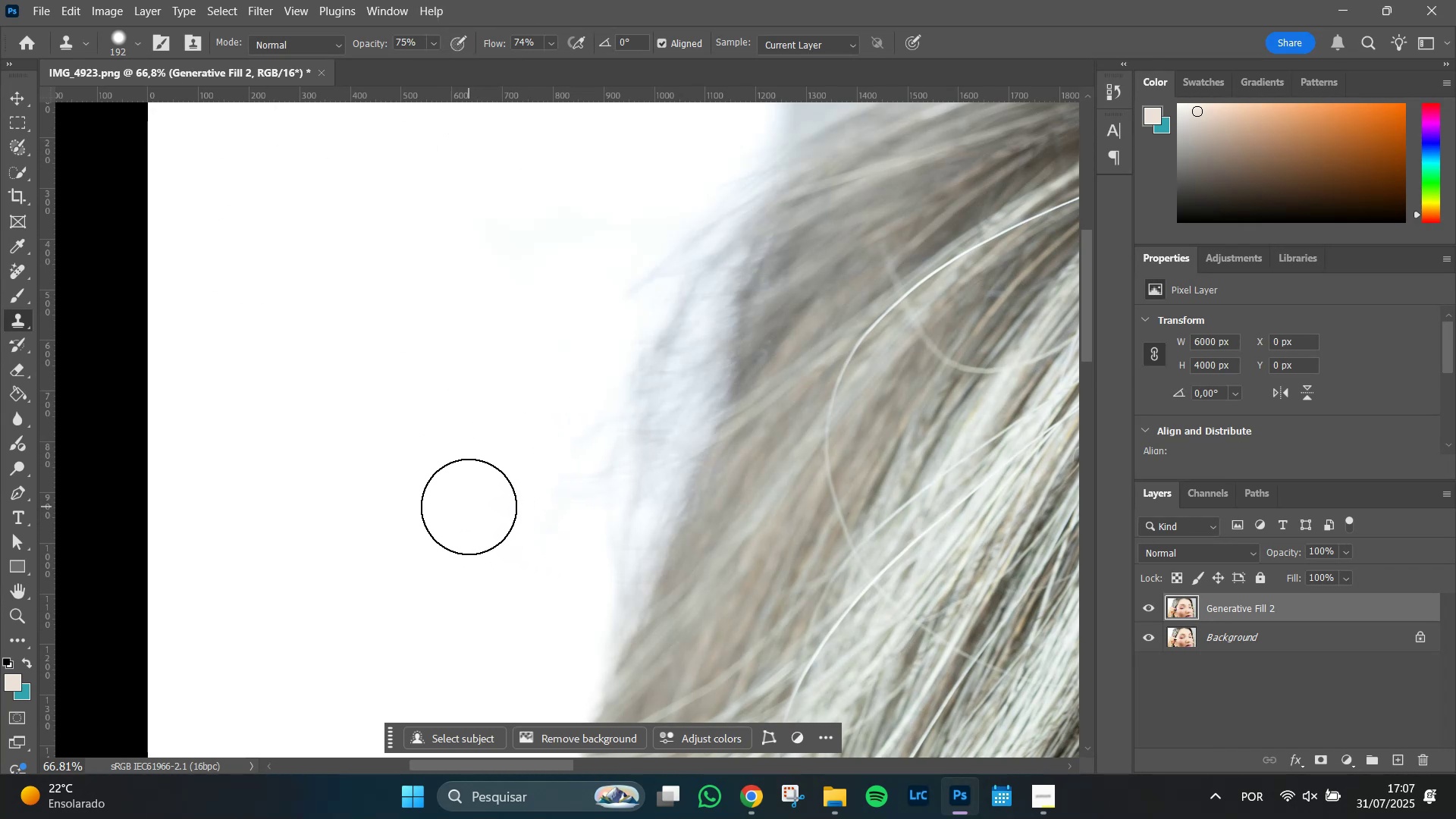 
hold_key(key=S, duration=0.66)
 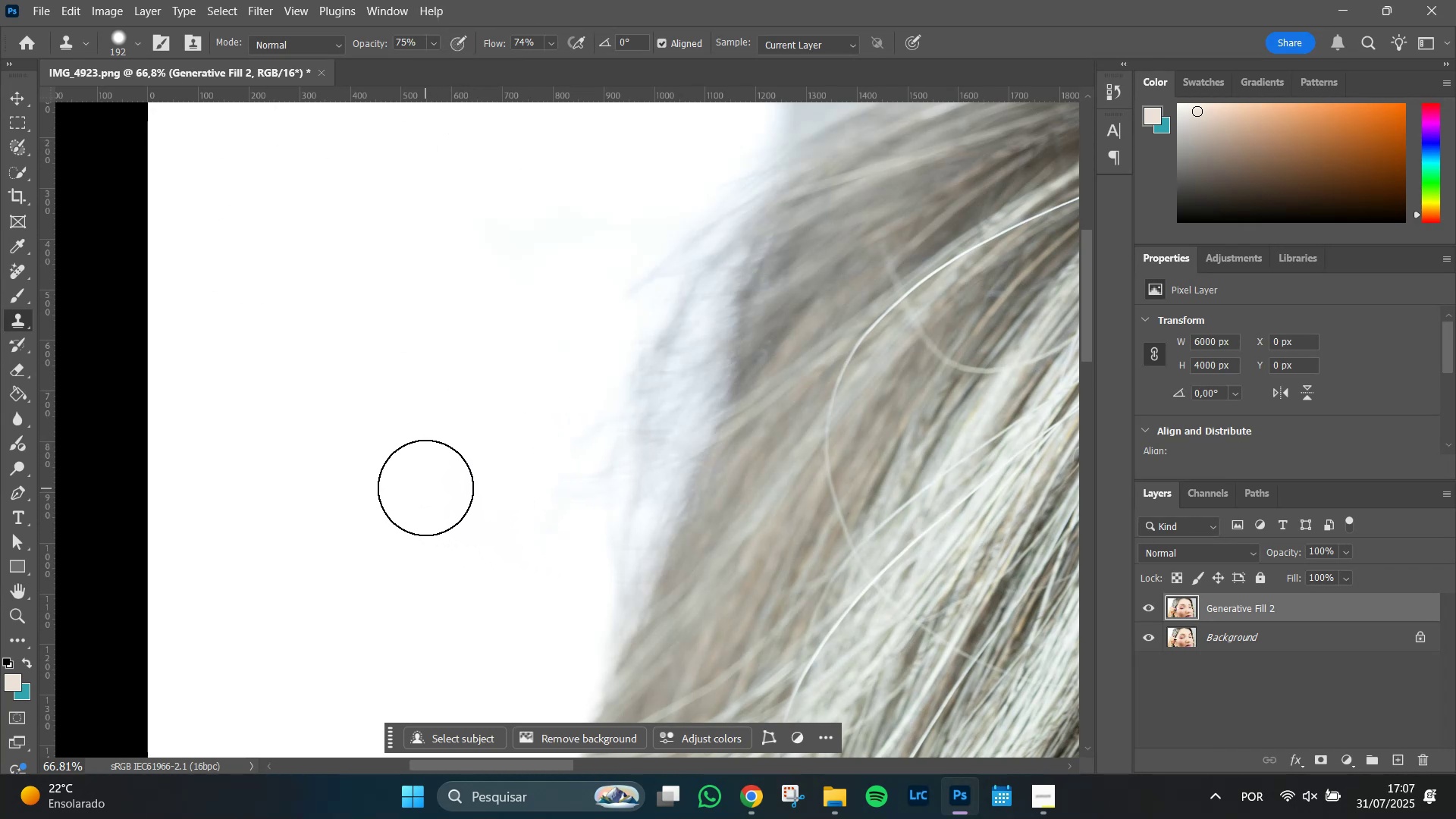 
hold_key(key=S, duration=0.58)
 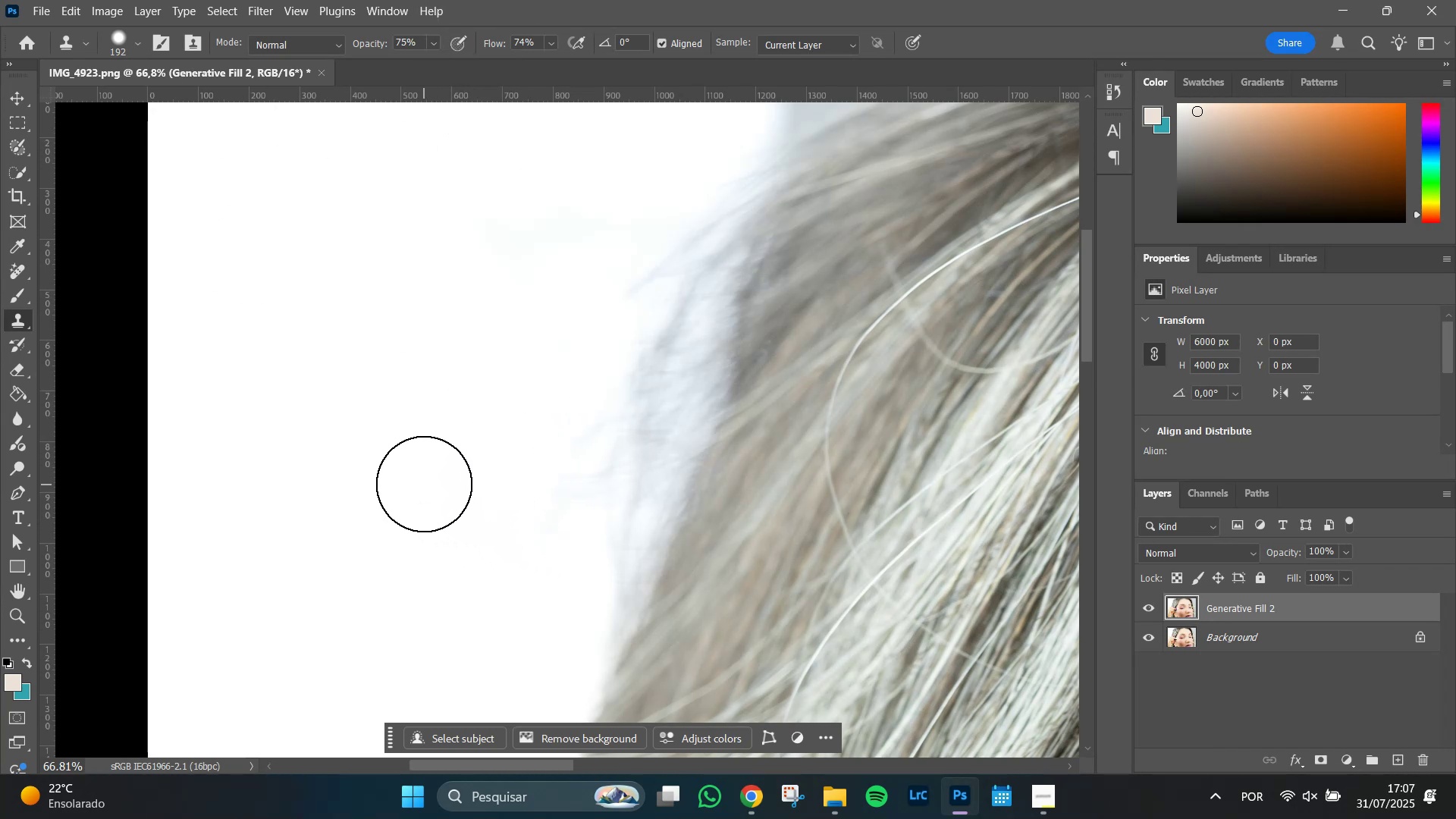 
hold_key(key=AltLeft, duration=1.5)
 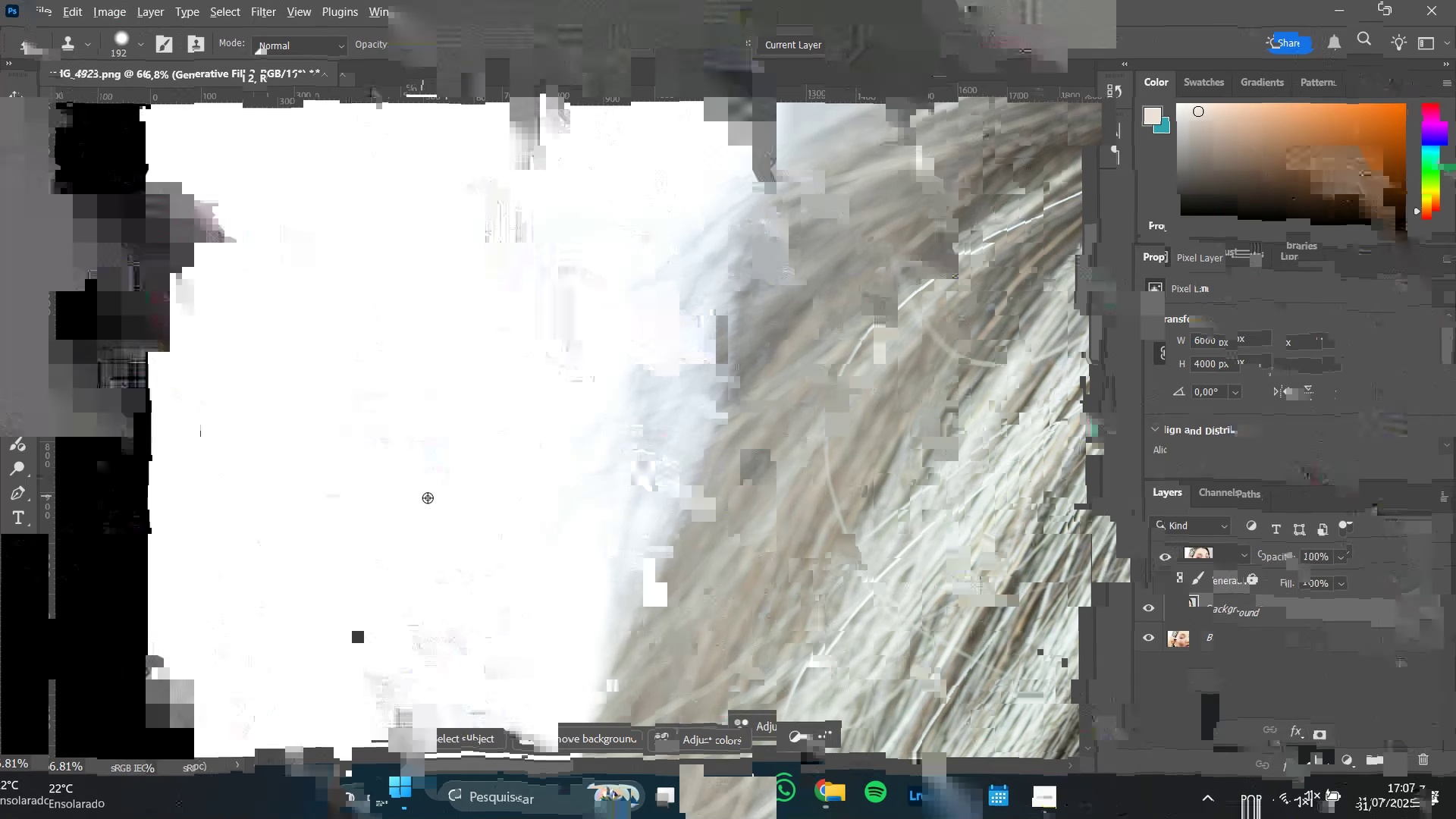 
hold_key(key=AltLeft, duration=1.51)
left_click([513, 507])
 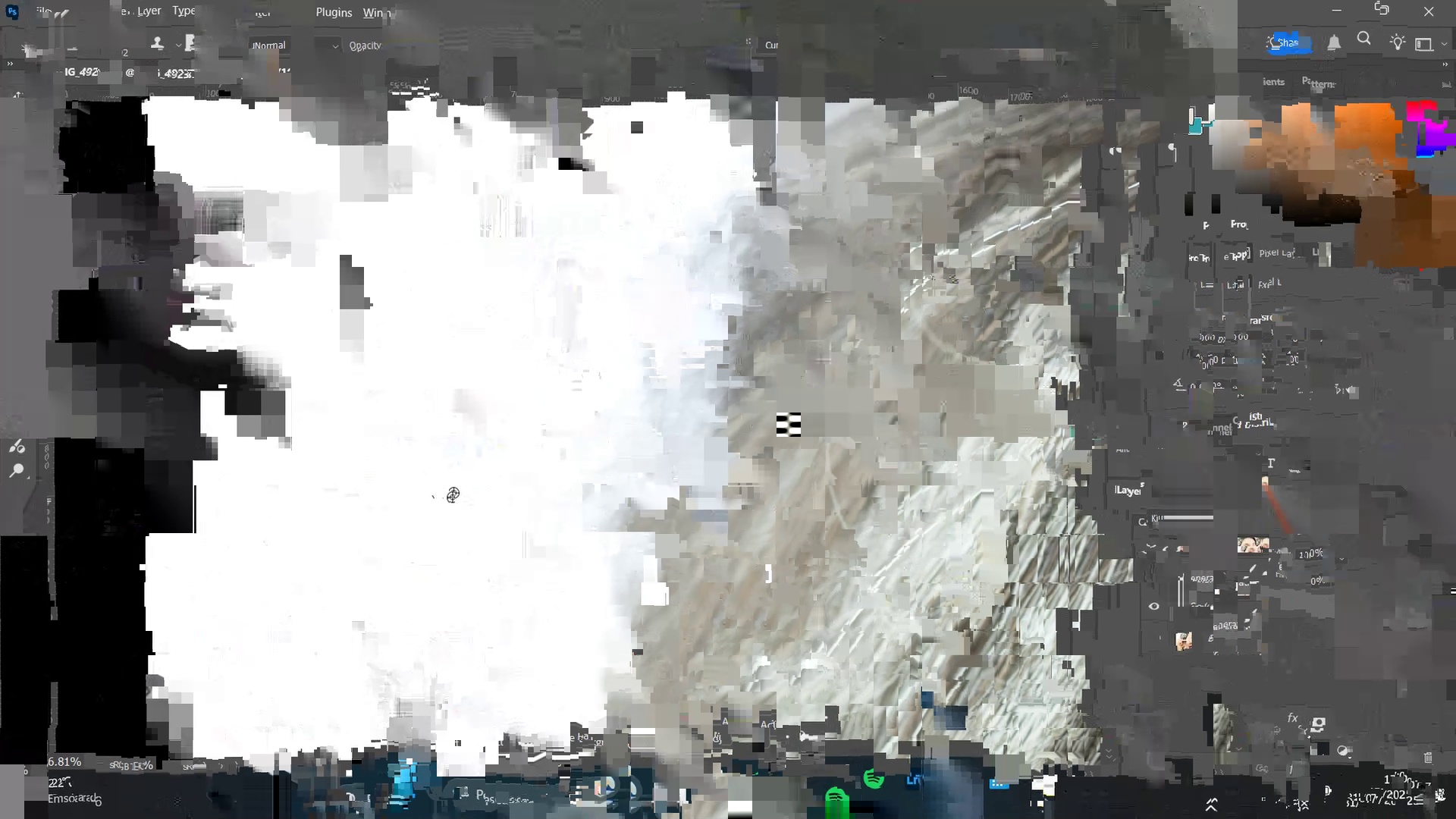 
key(Alt+AltLeft)
 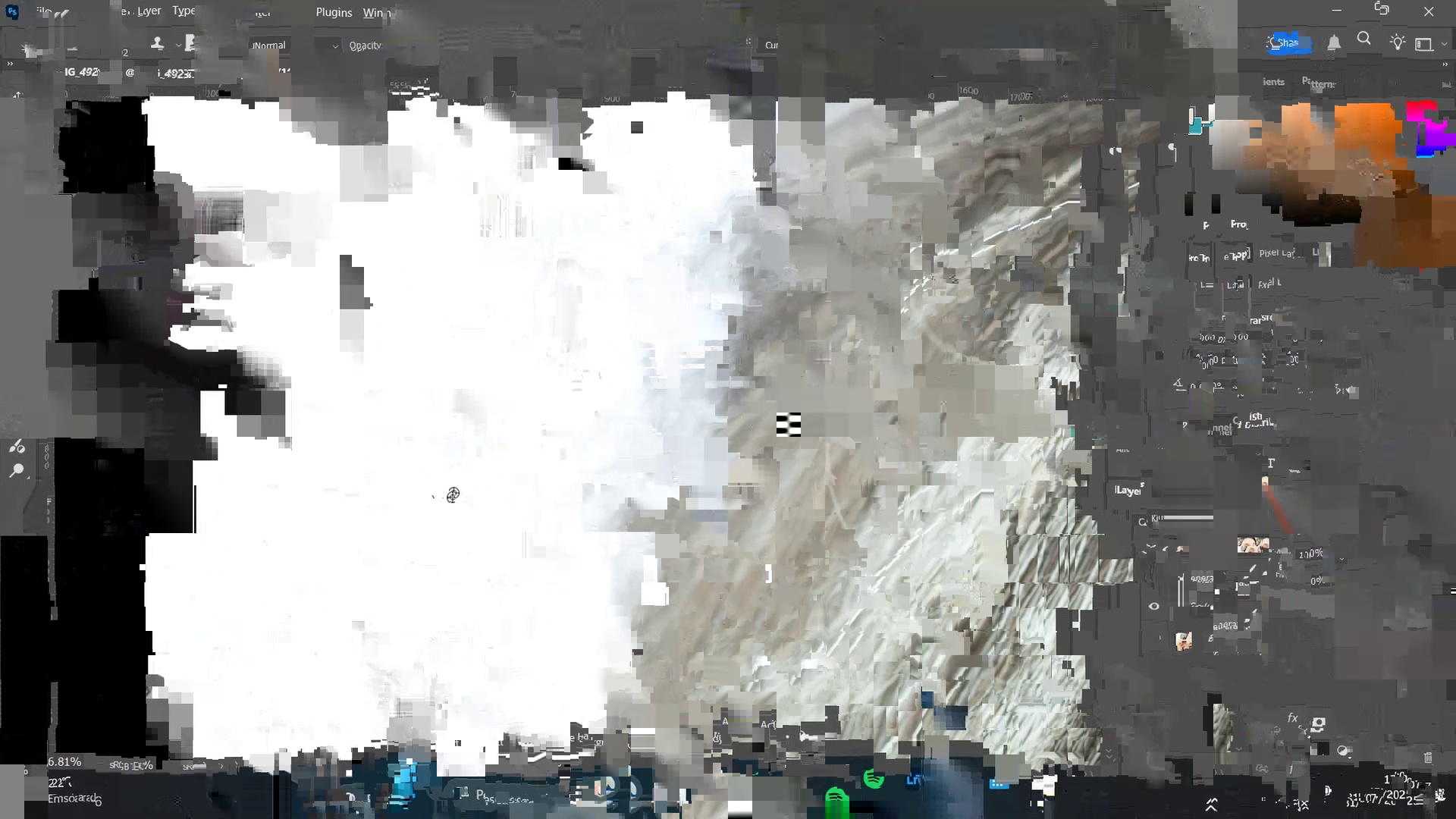 
key(Alt+AltLeft)
 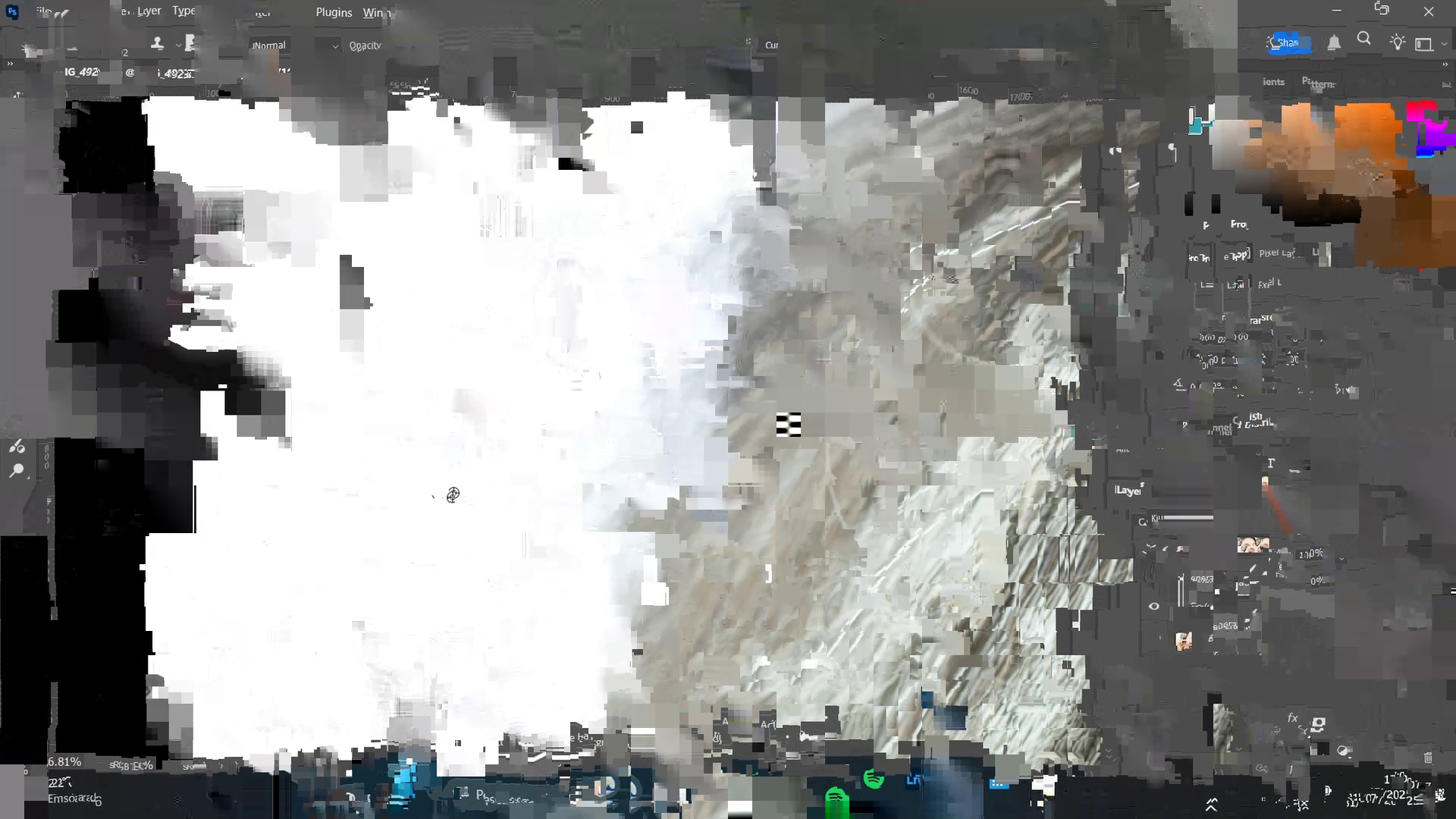 
key(Alt+AltLeft)
 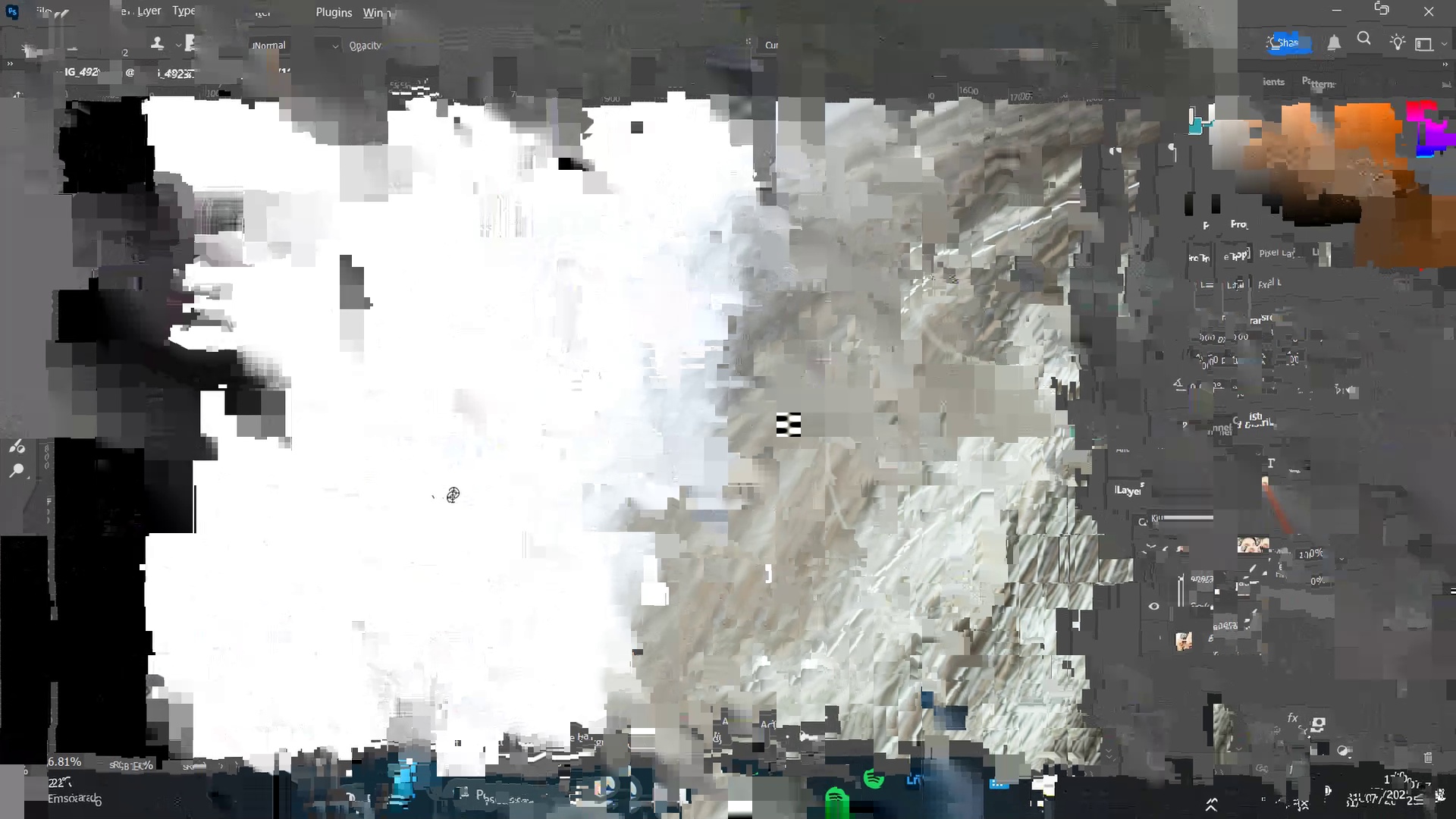 
key(Alt+AltLeft)
 